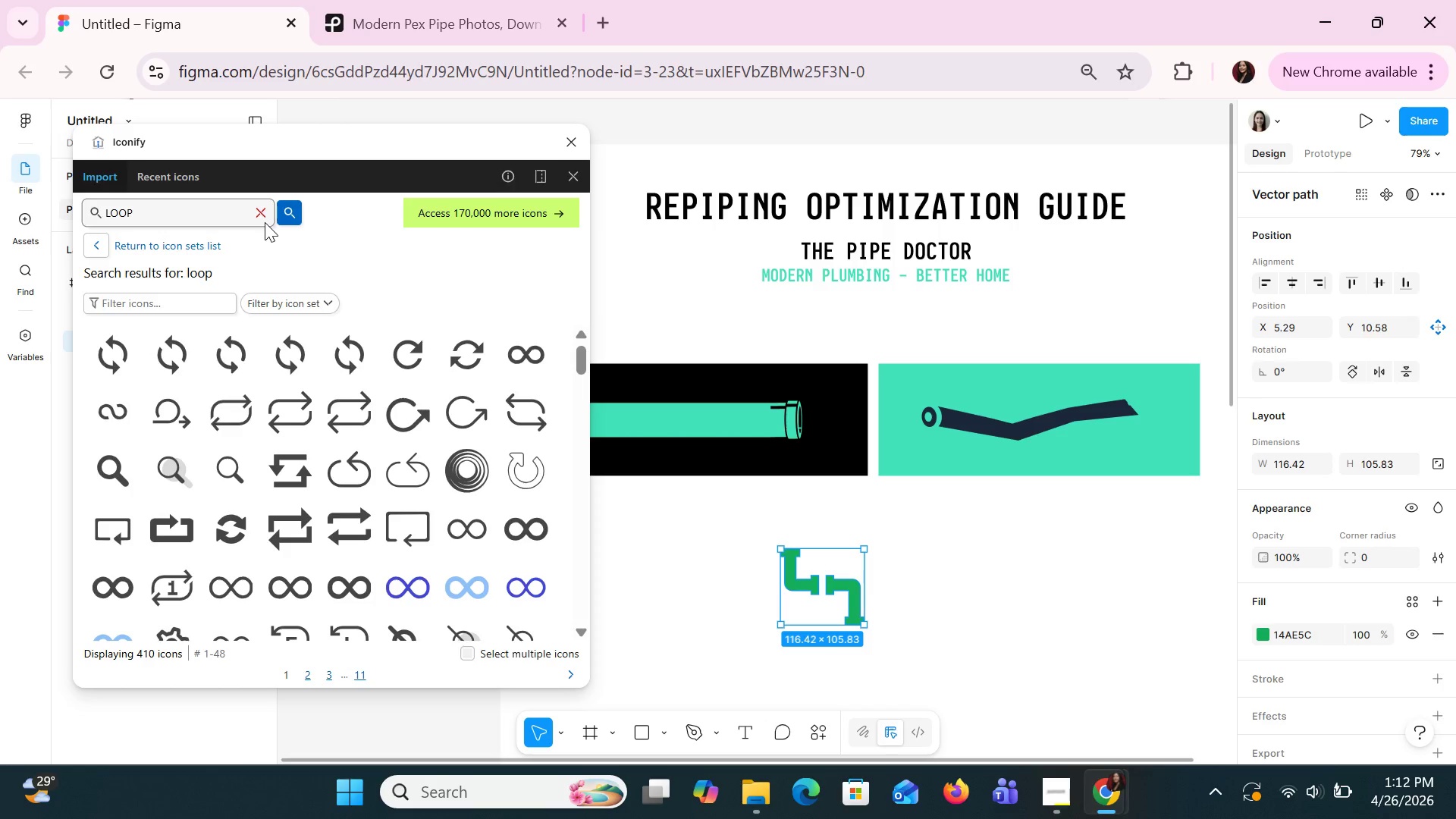 
scroll: coordinate [446, 533], scroll_direction: down, amount: 3.0
 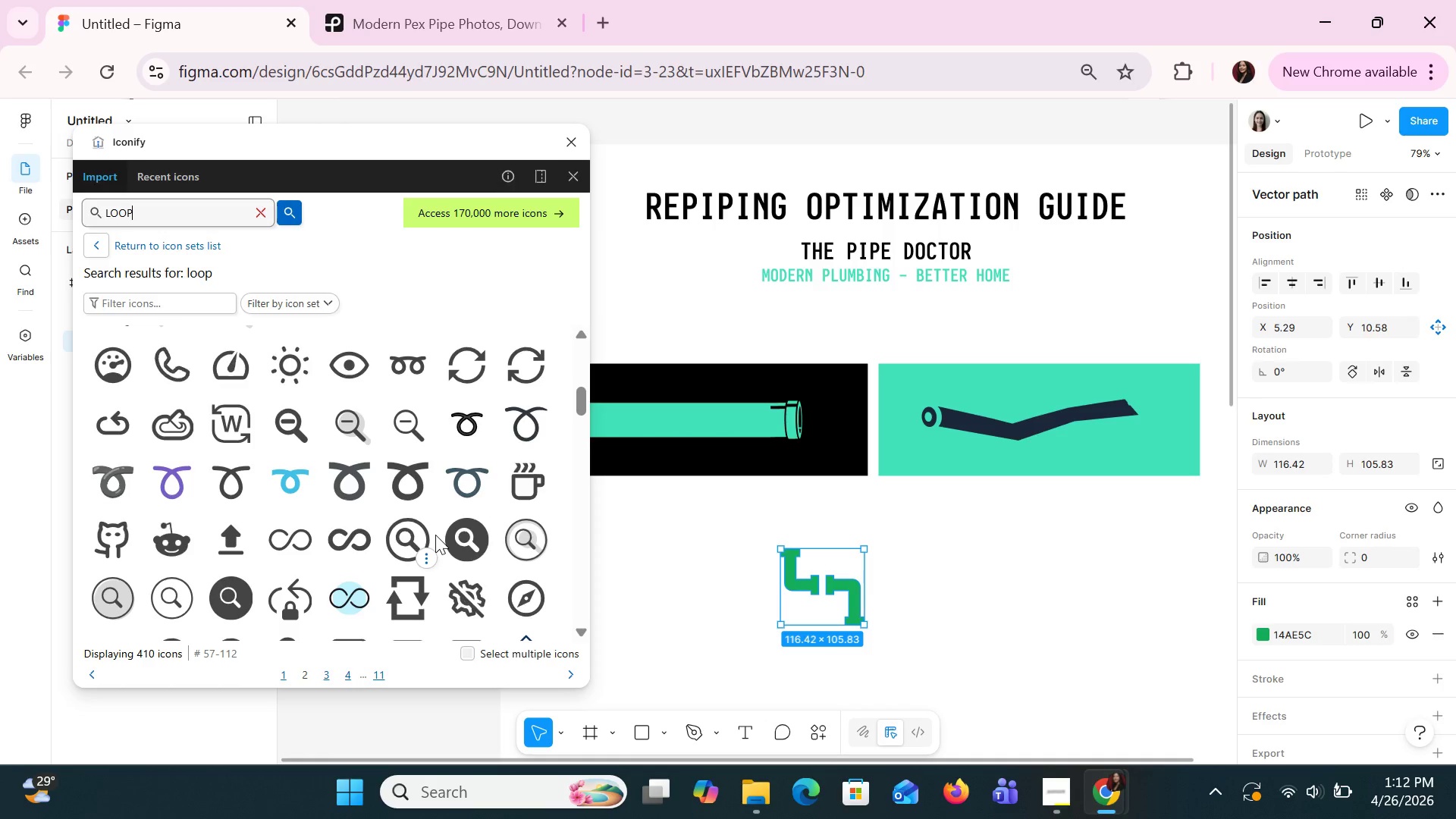 
wait(5.58)
 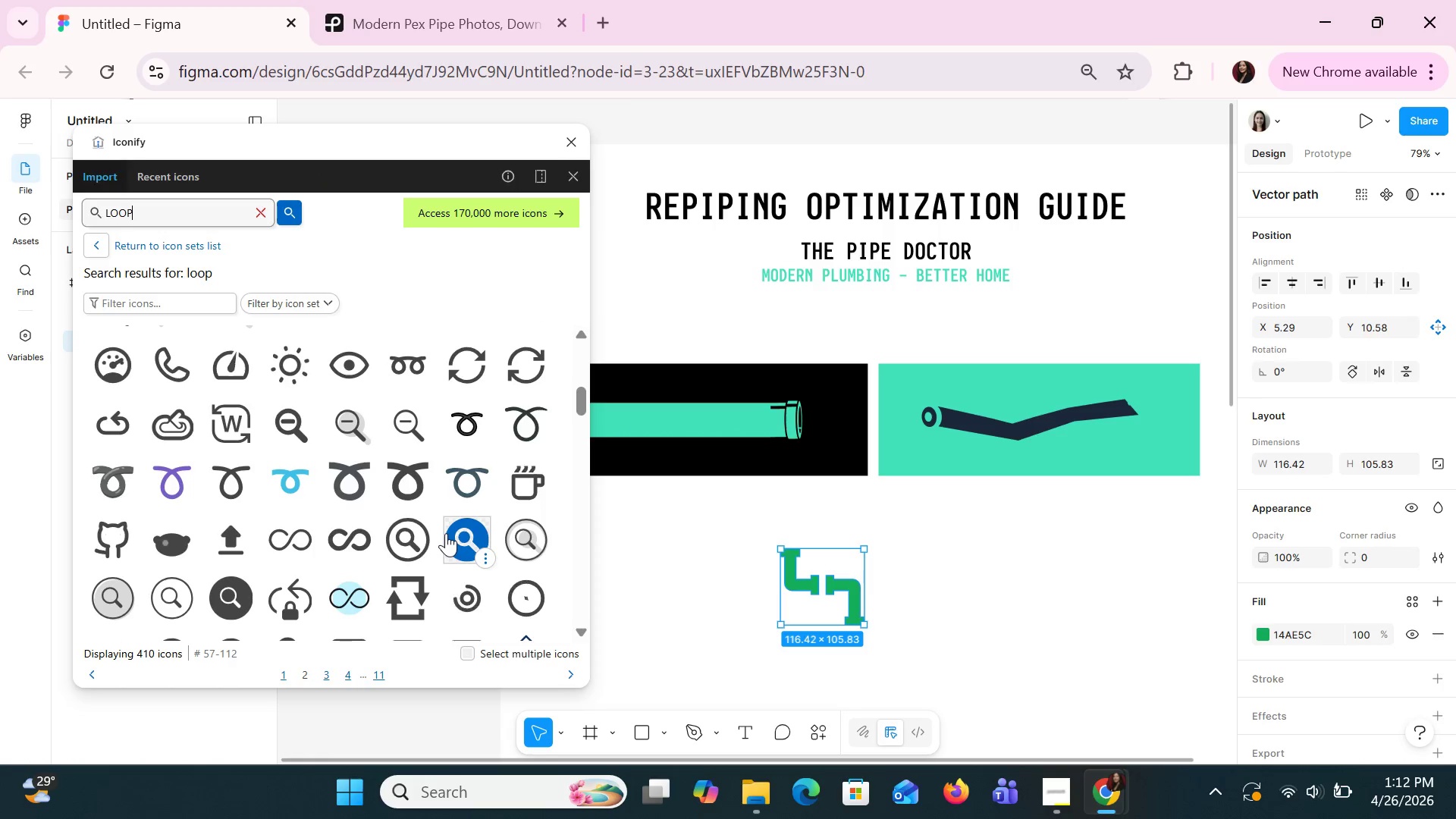 
scroll: coordinate [437, 552], scroll_direction: down, amount: 7.0
 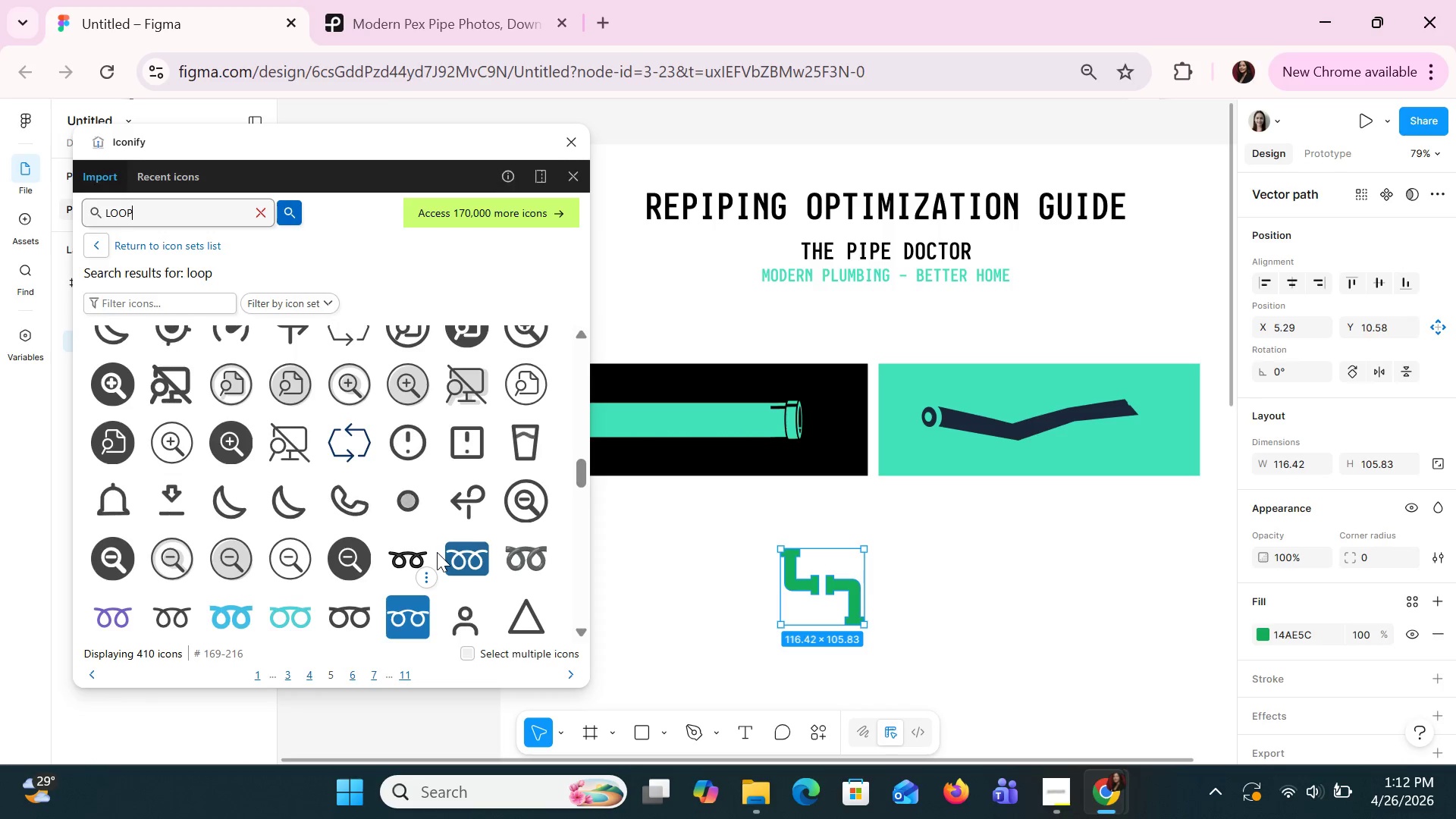 
scroll: coordinate [405, 617], scroll_direction: down, amount: 3.0
 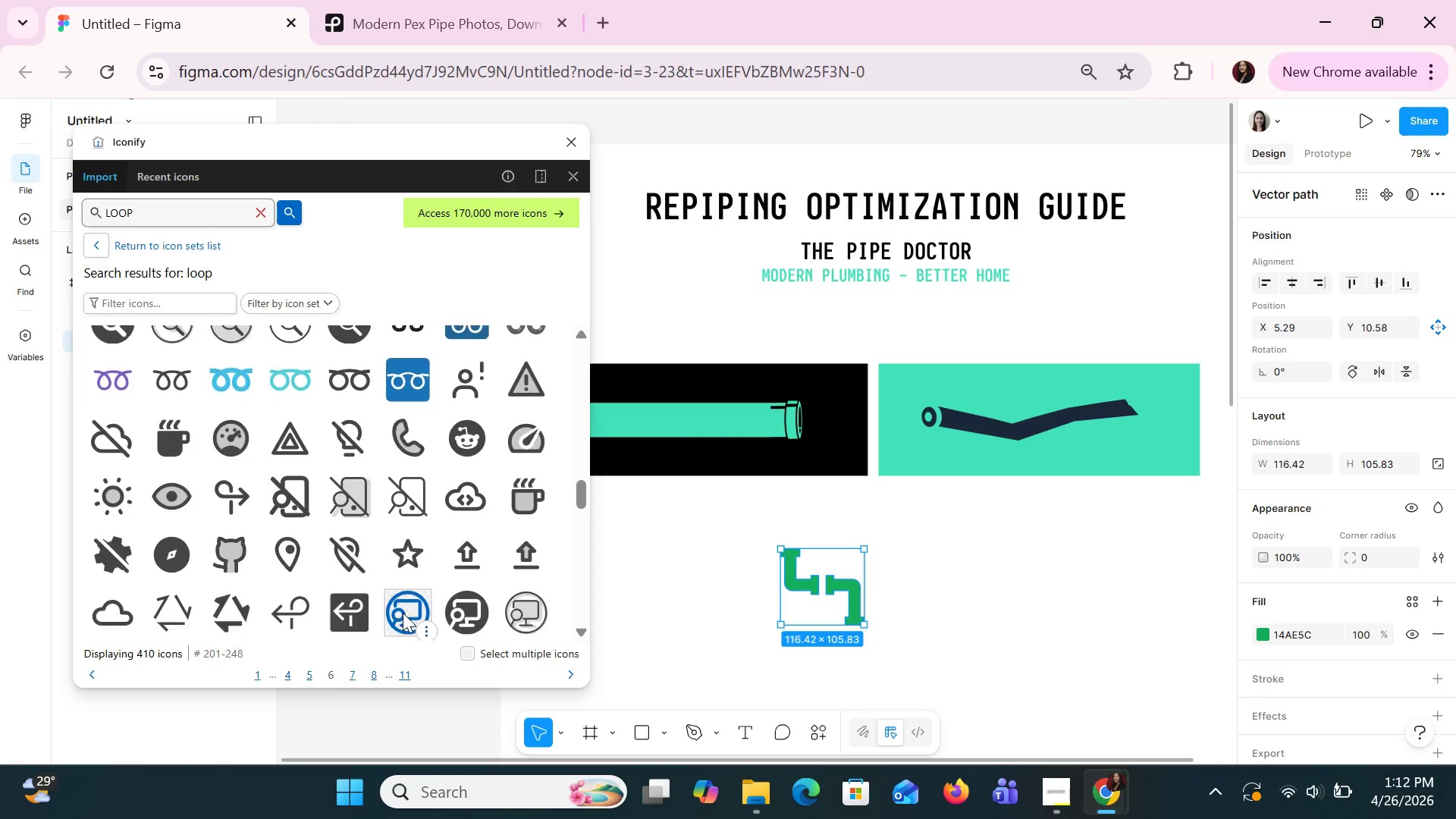 
mouse_move([388, 592])
 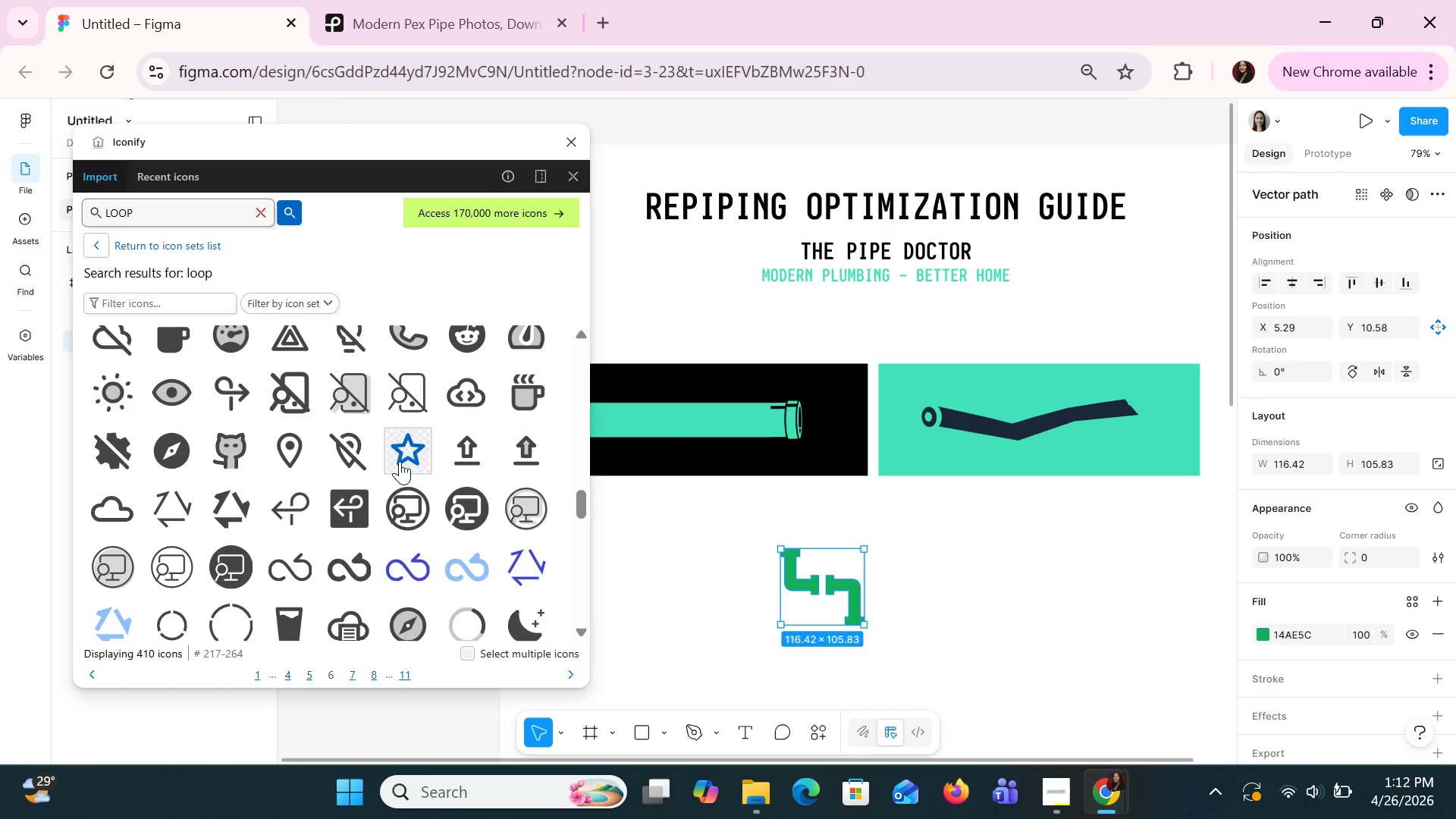 
scroll: coordinate [387, 495], scroll_direction: down, amount: 6.0
 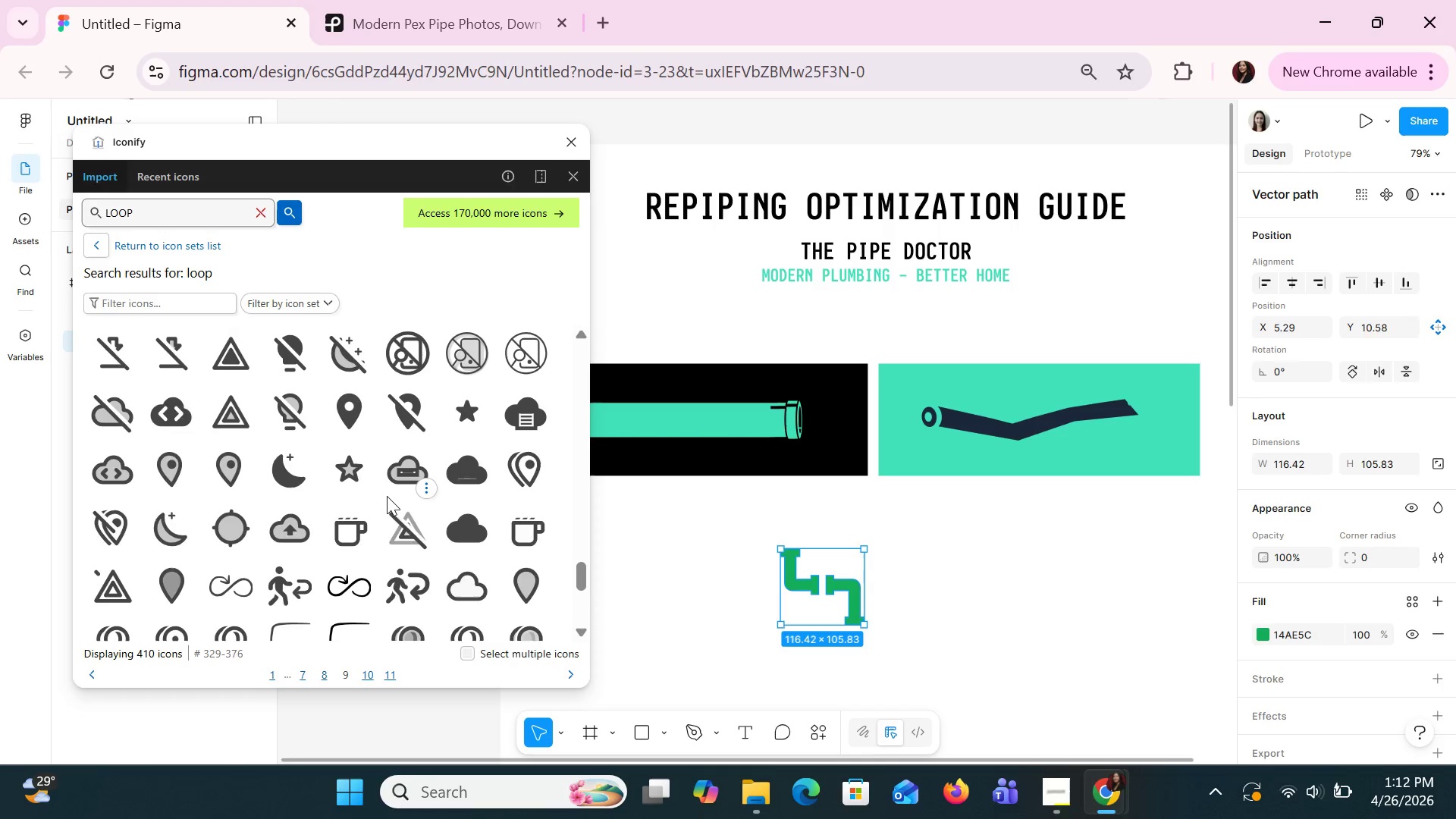 
scroll: coordinate [387, 504], scroll_direction: down, amount: 3.0
 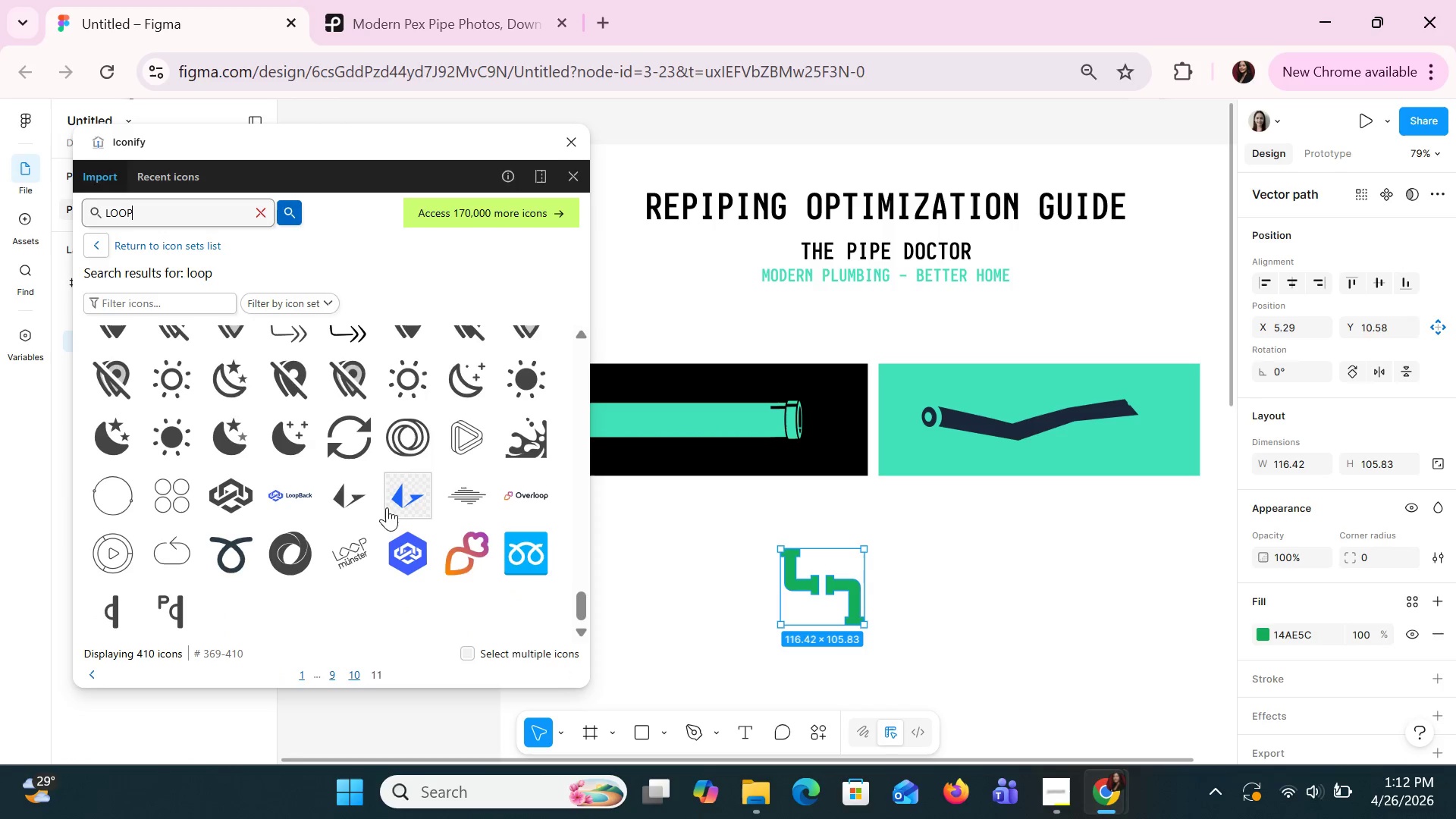 
mouse_move([369, 523])
 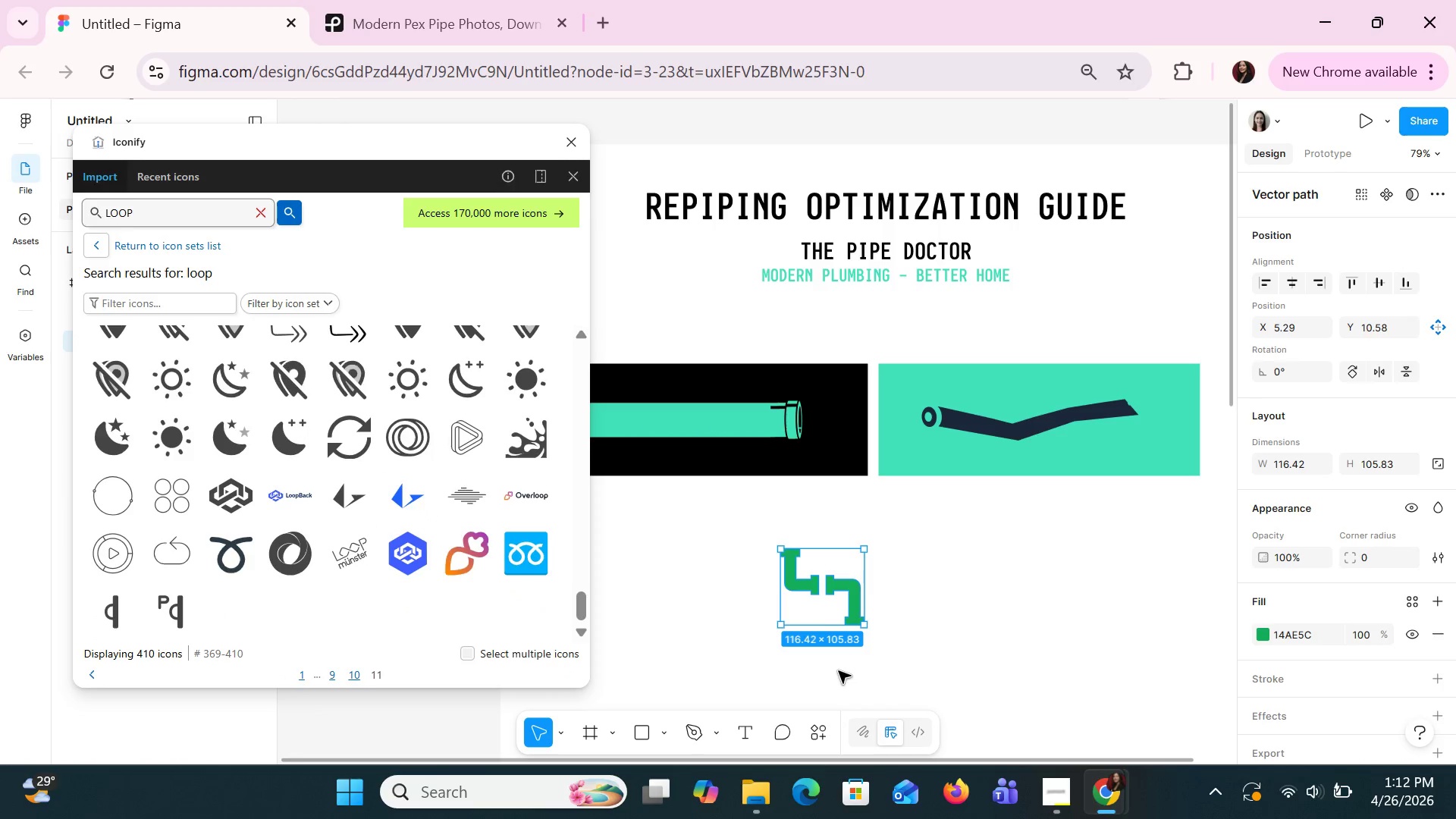 
left_click([835, 611])
 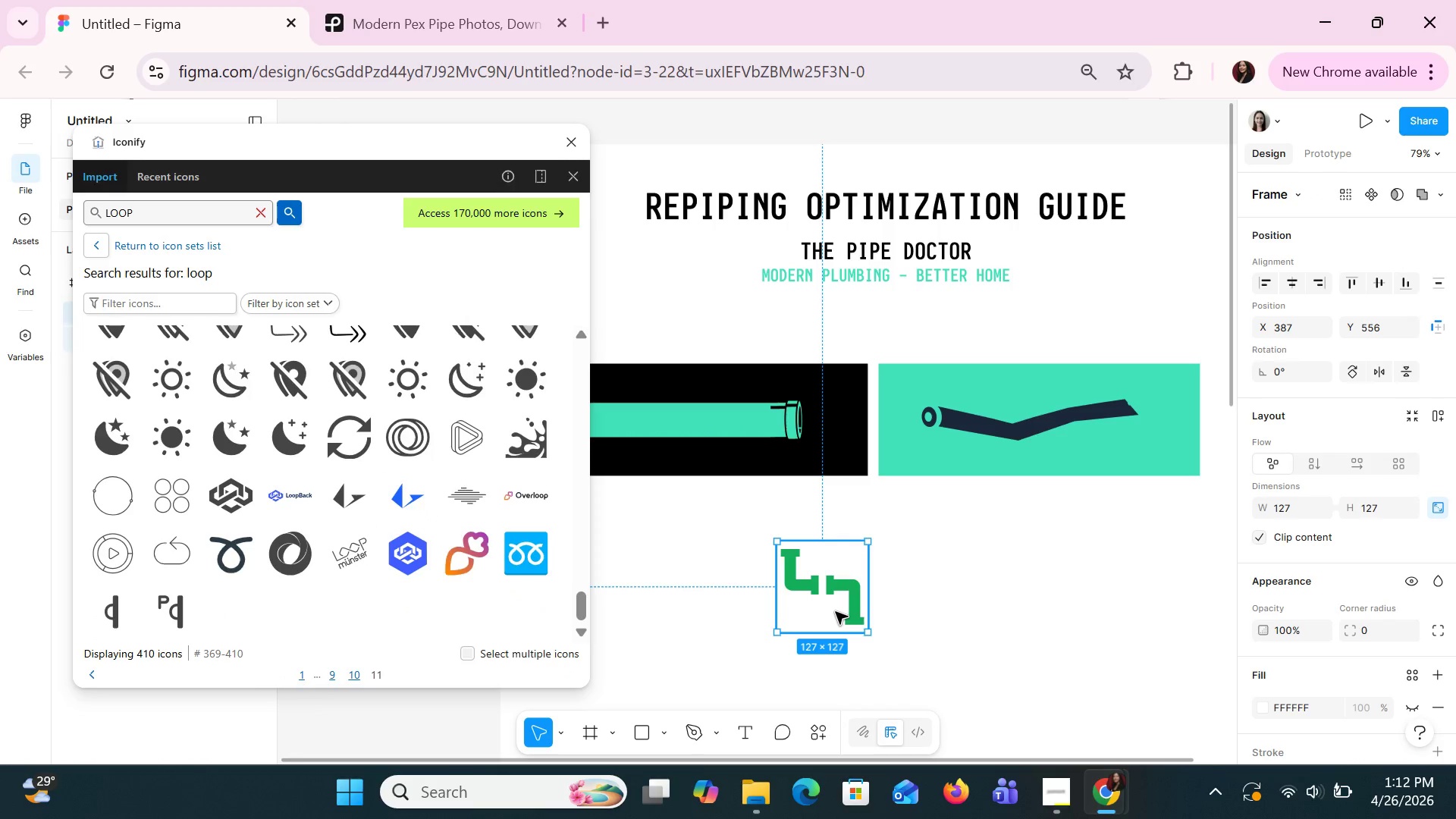 
key(Delete)
 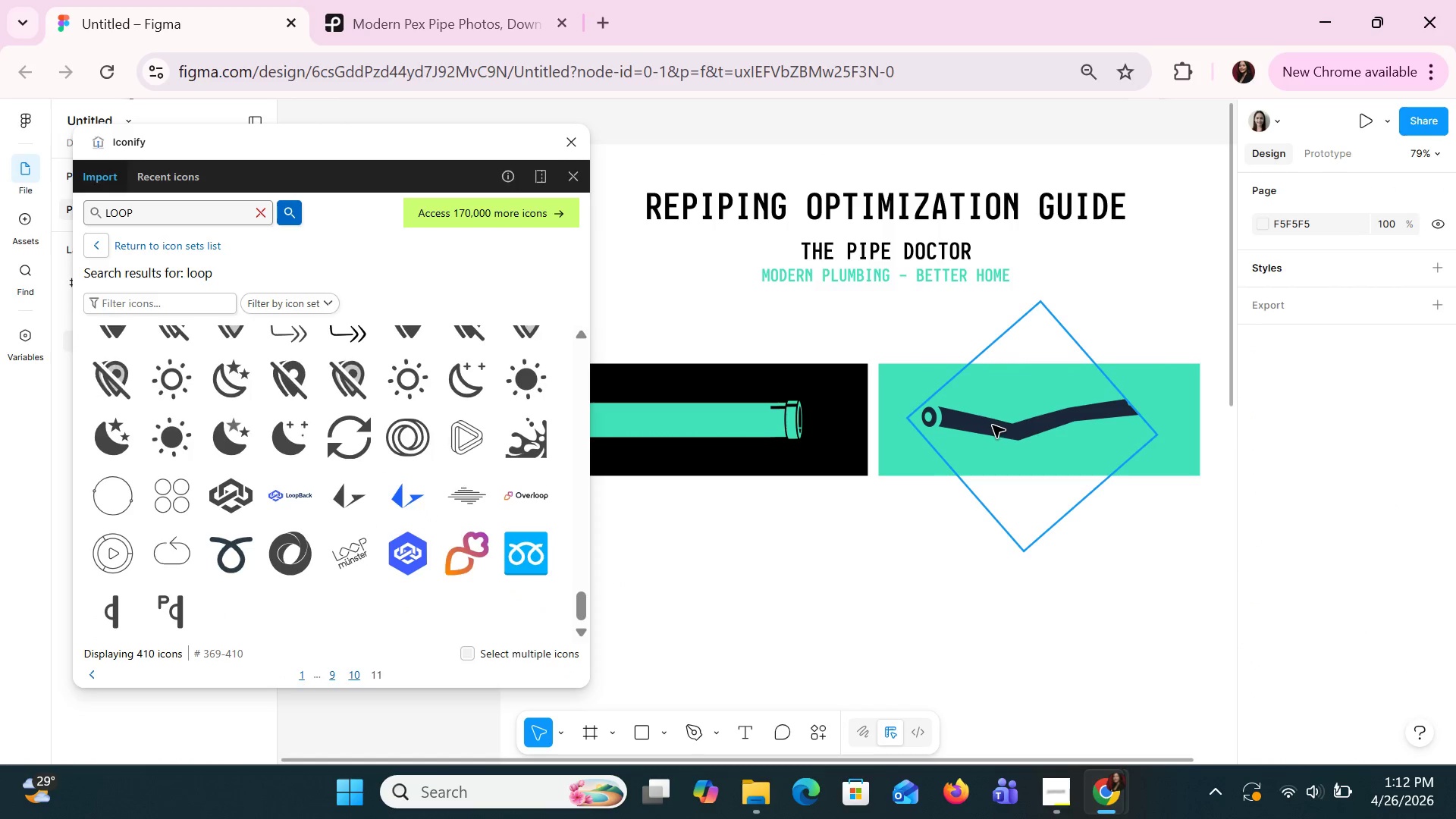 
left_click([992, 425])
 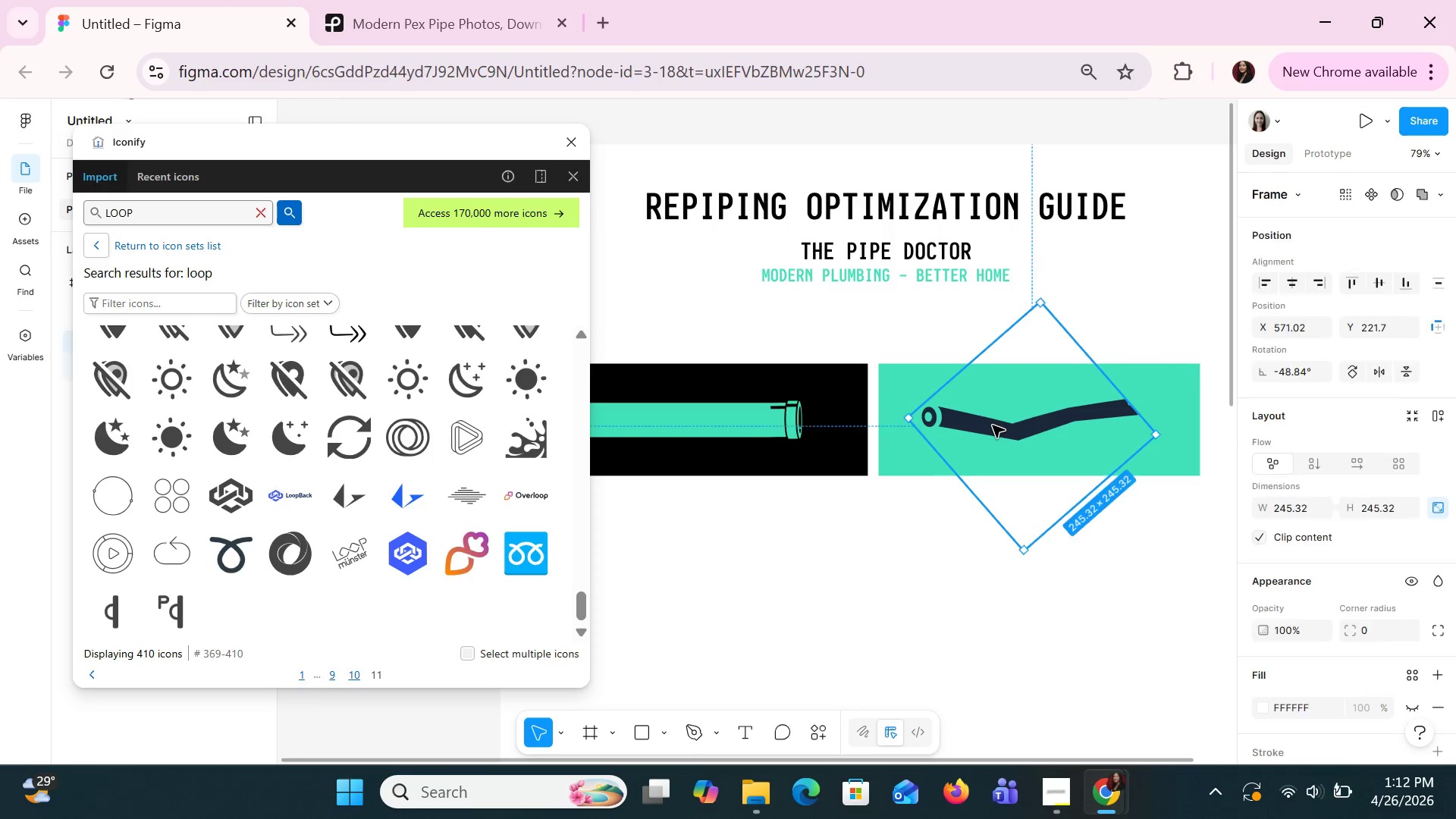 
key(Delete)
 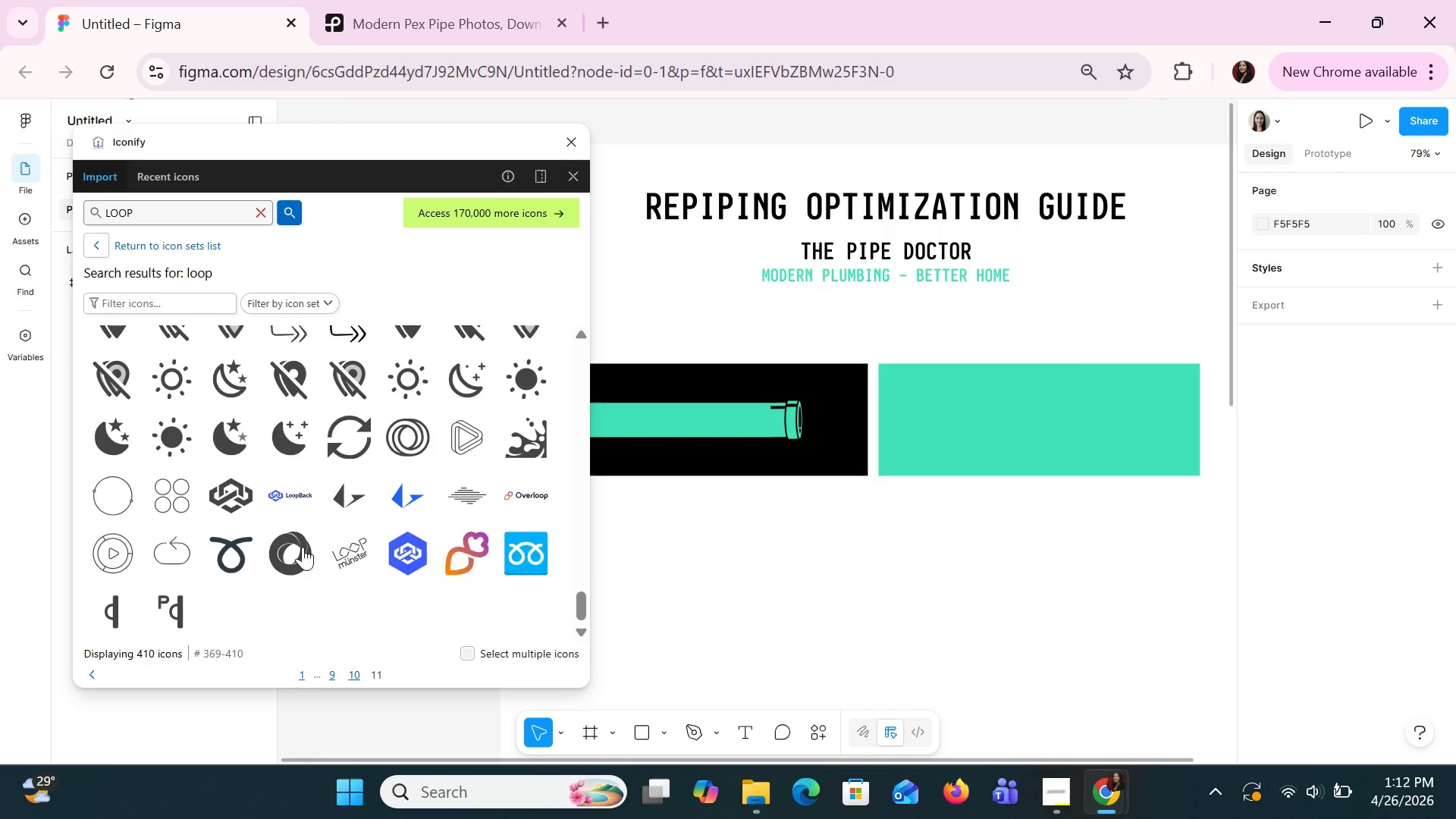 
mouse_move([340, 497])
 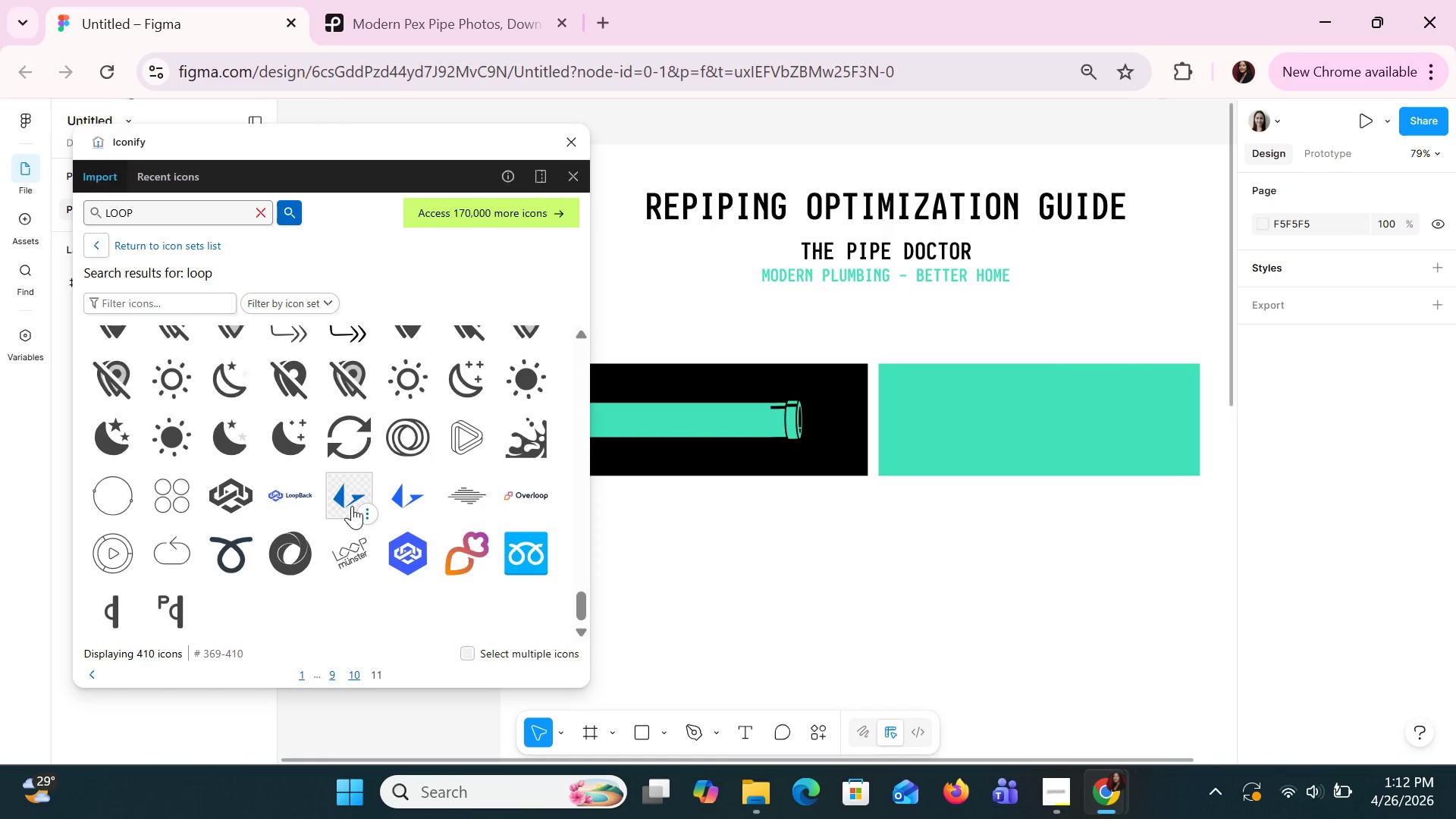 
scroll: coordinate [352, 506], scroll_direction: none, amount: 0.0
 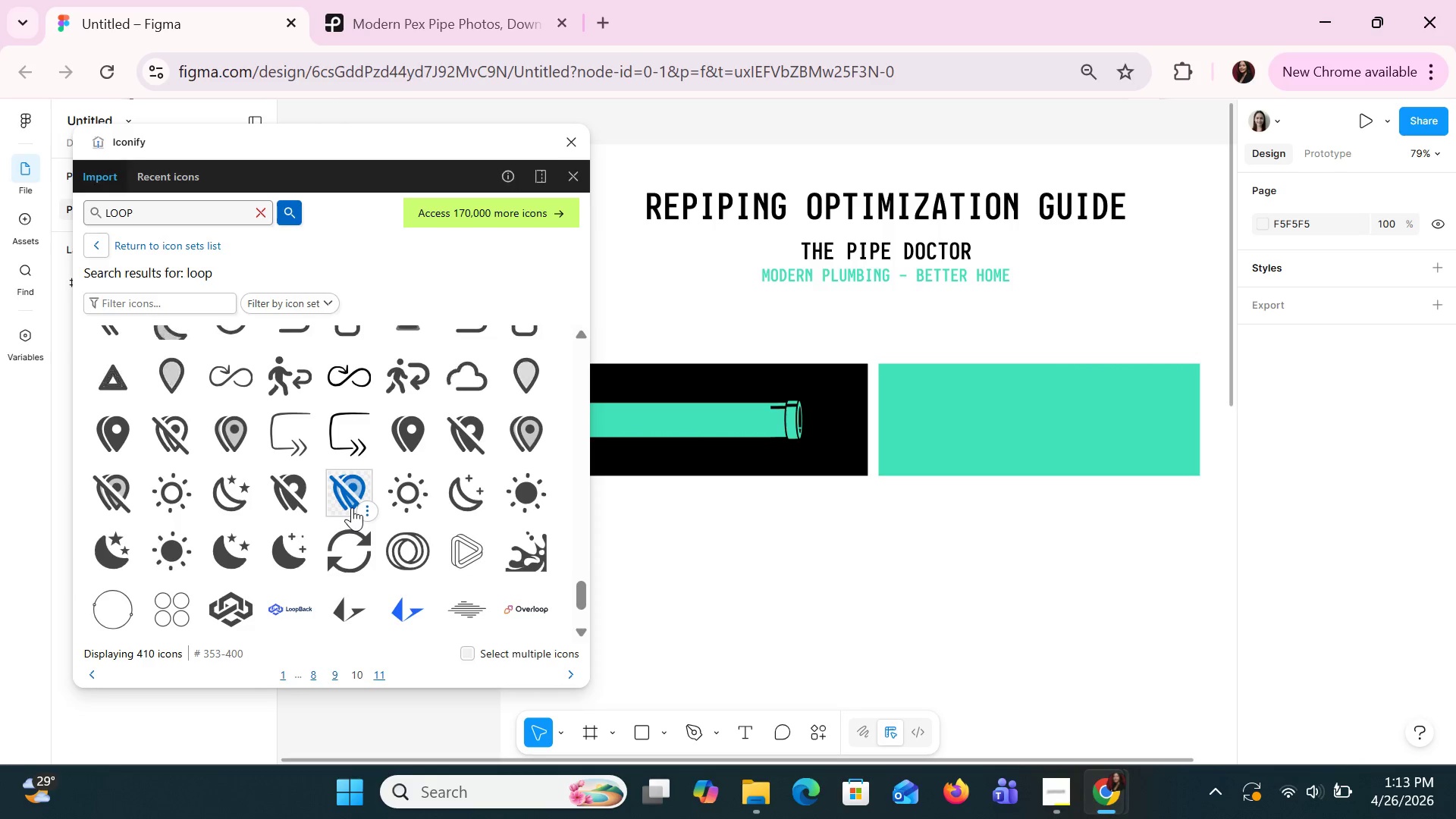 
scroll: coordinate [352, 508], scroll_direction: up, amount: 7.0
 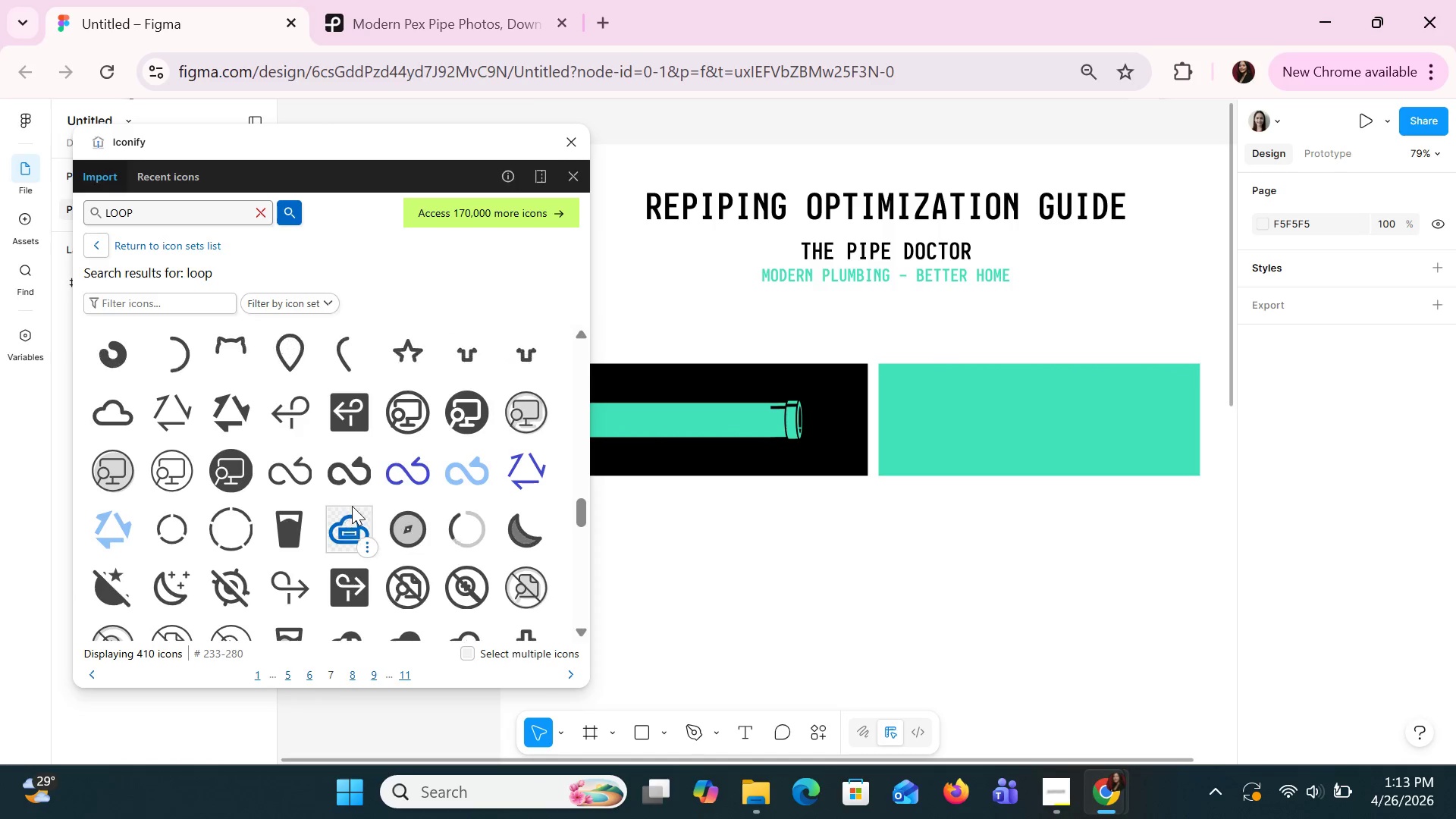 
scroll: coordinate [356, 508], scroll_direction: up, amount: 3.0
 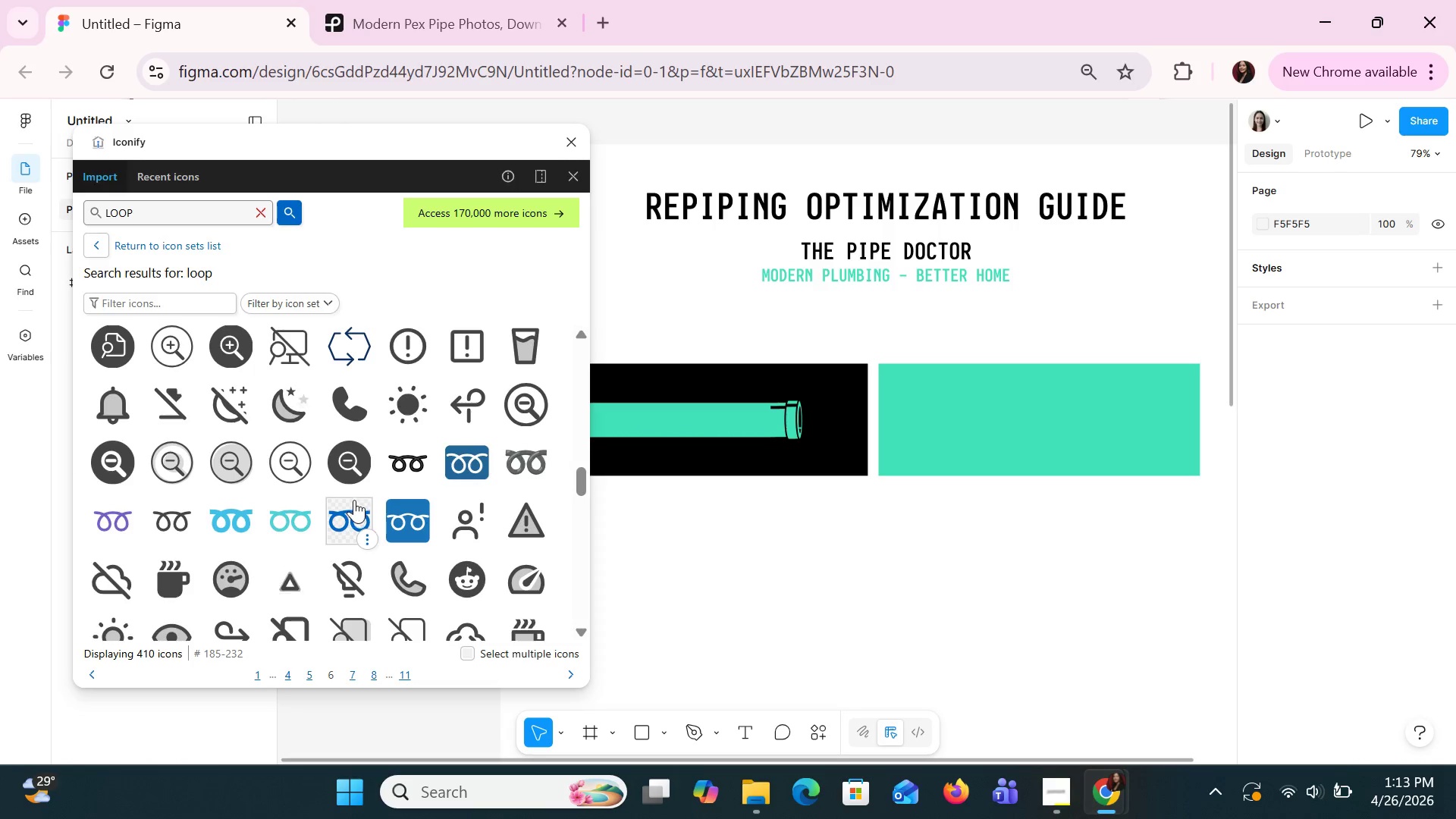 
wait(6.78)
 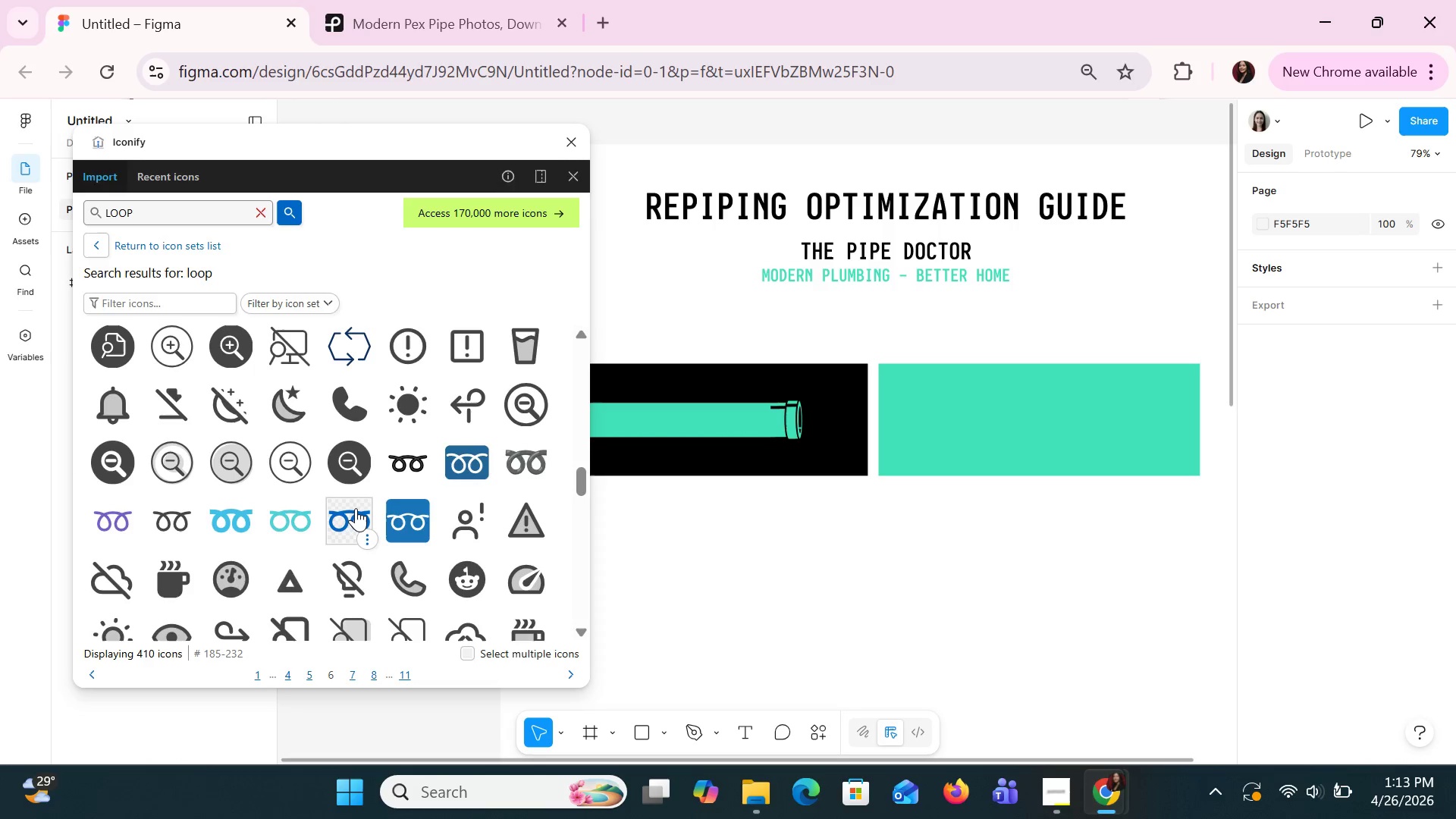 
left_click([256, 203])
 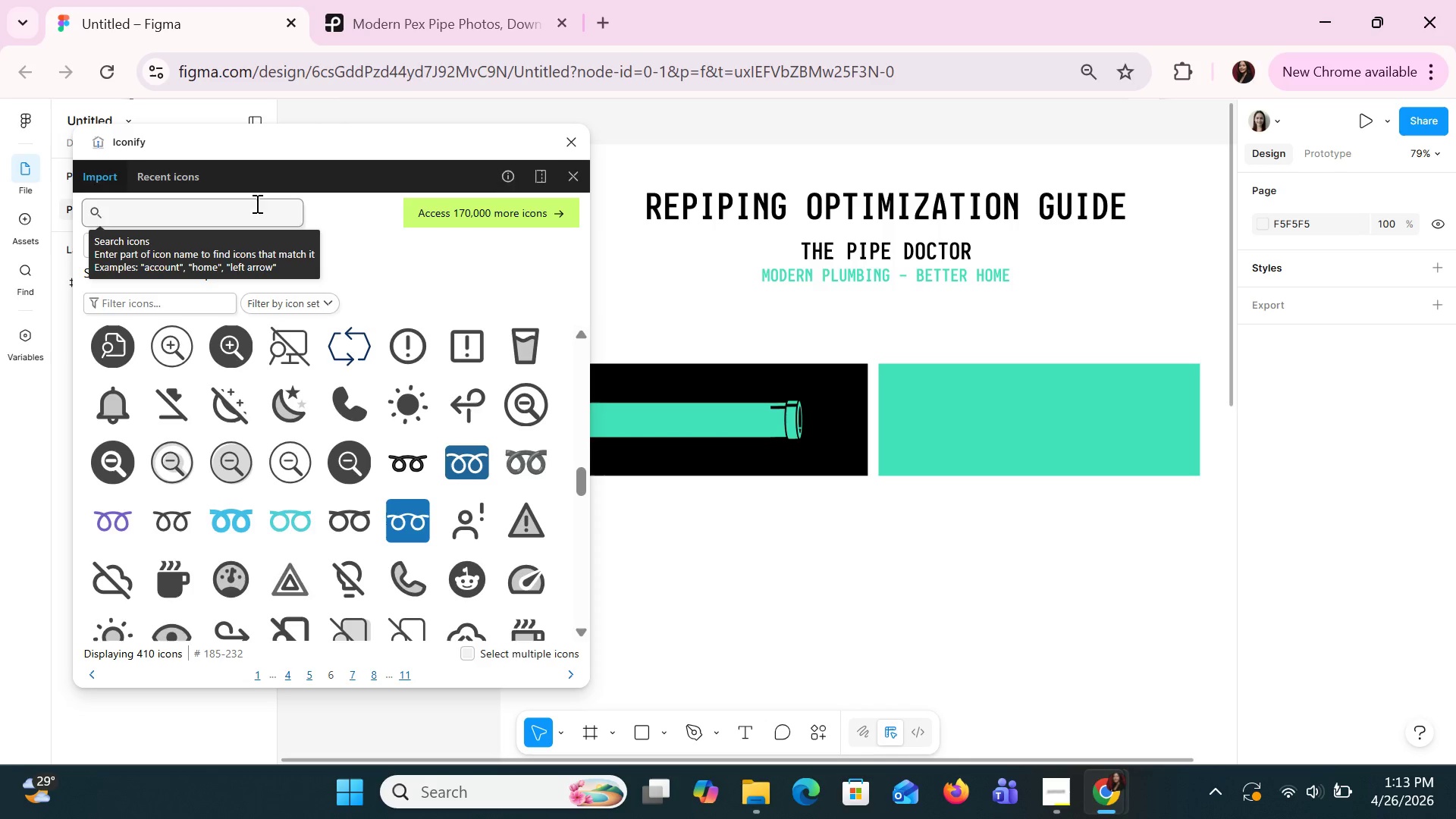 
type(R)
key(Backspace)
type(TUBING)
 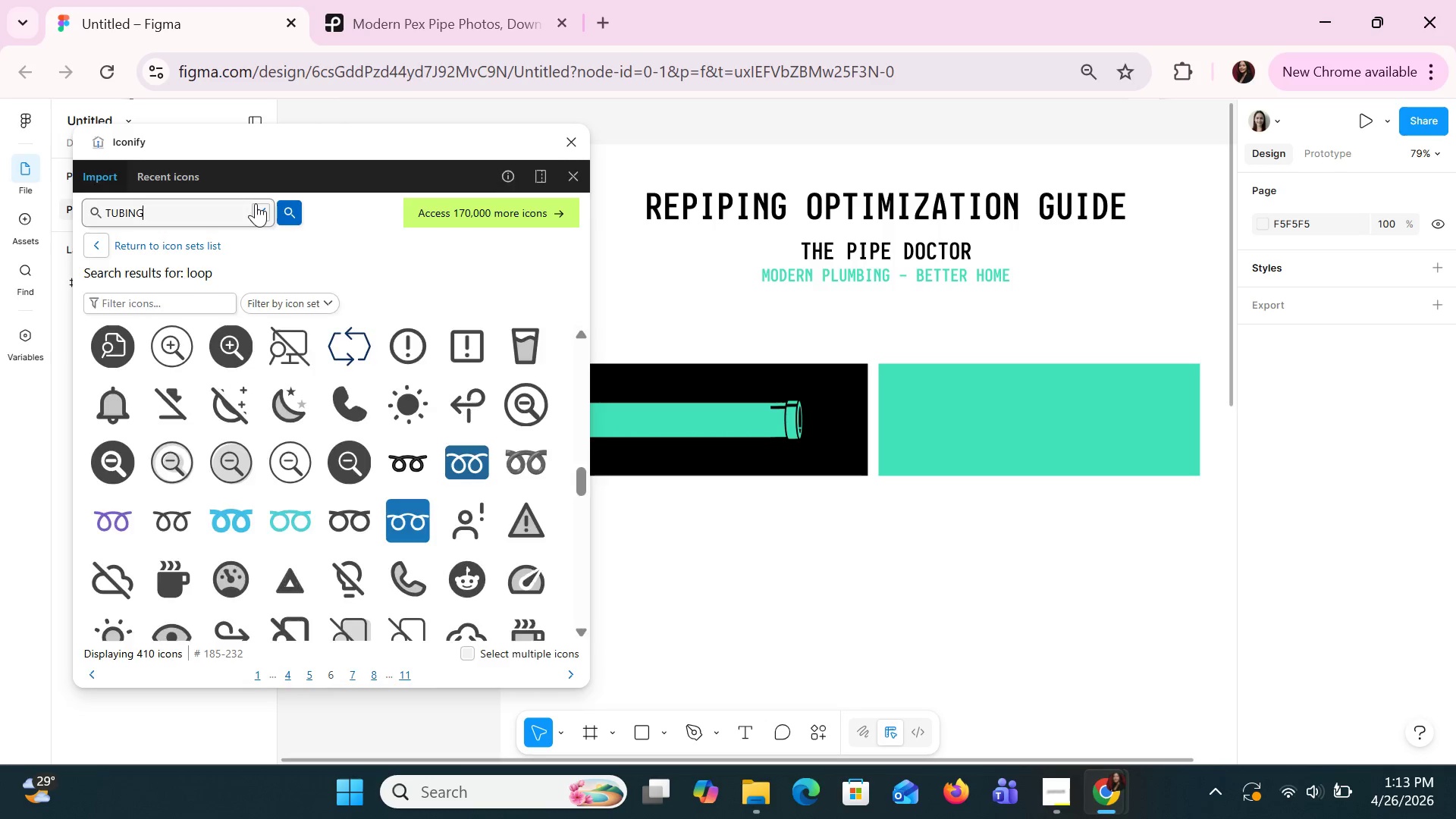 
key(Enter)
 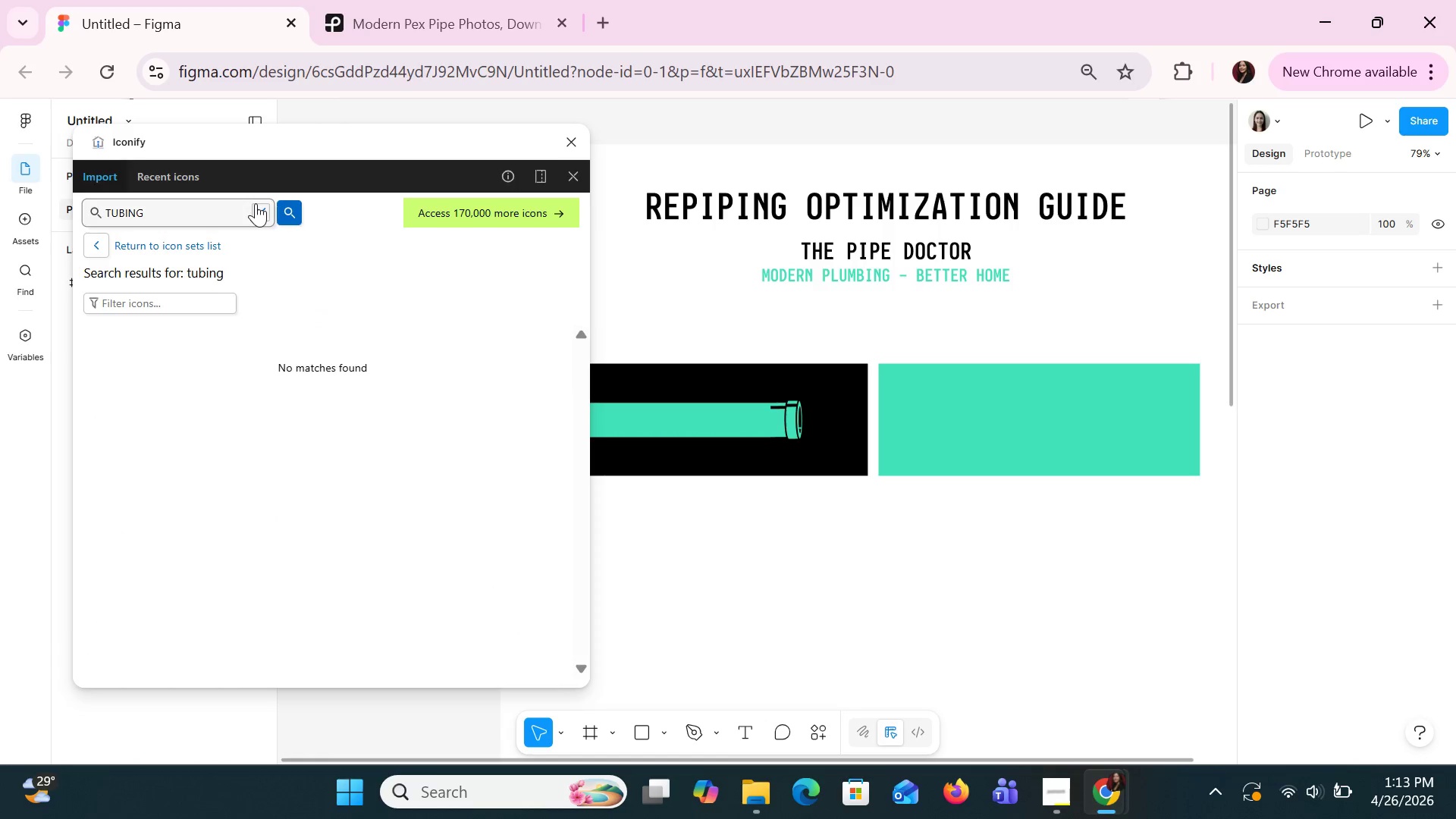 
hold_key(key=Backspace, duration=0.78)
 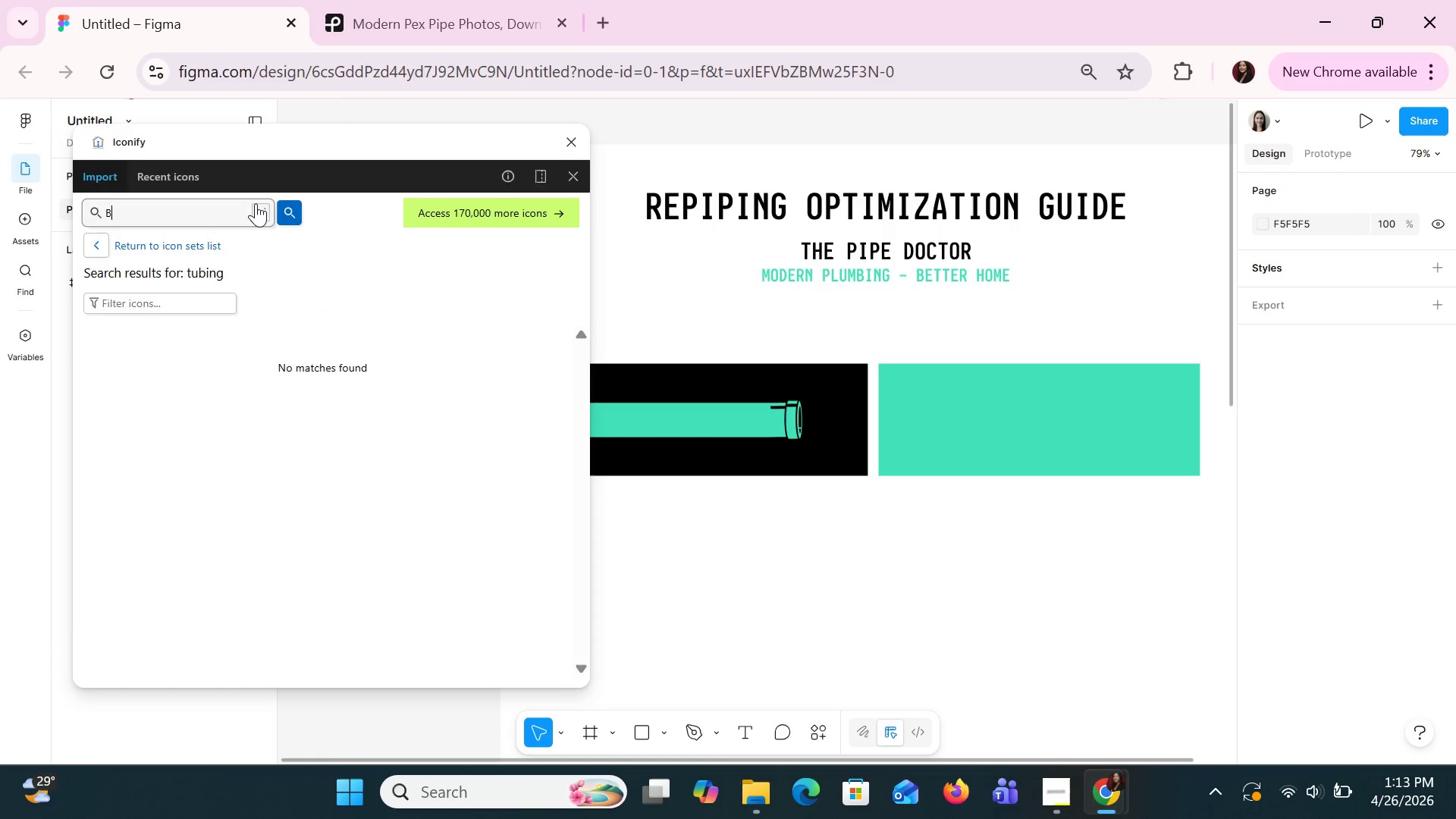 
type(BEND LOOP)
 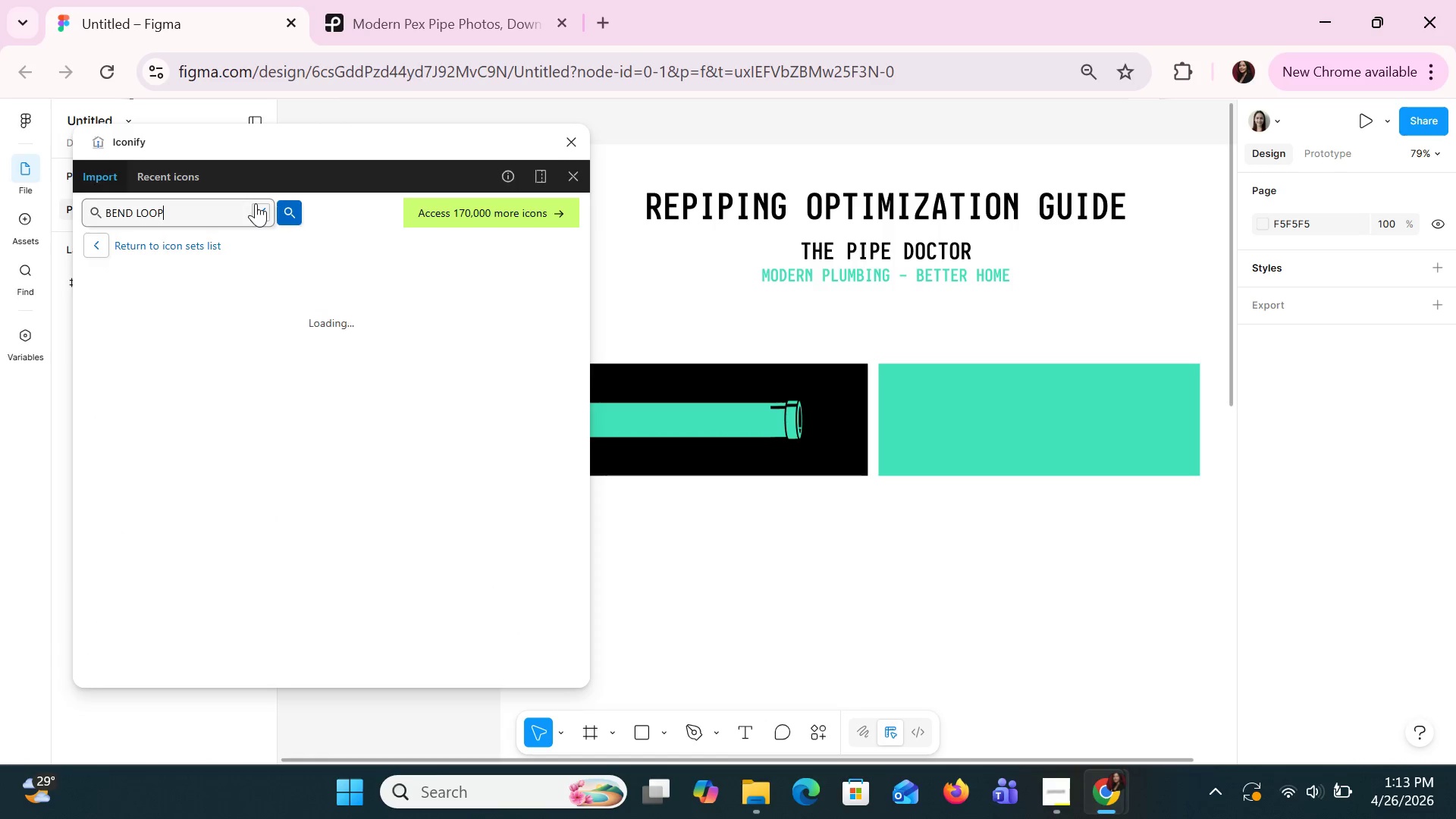 
key(Enter)
 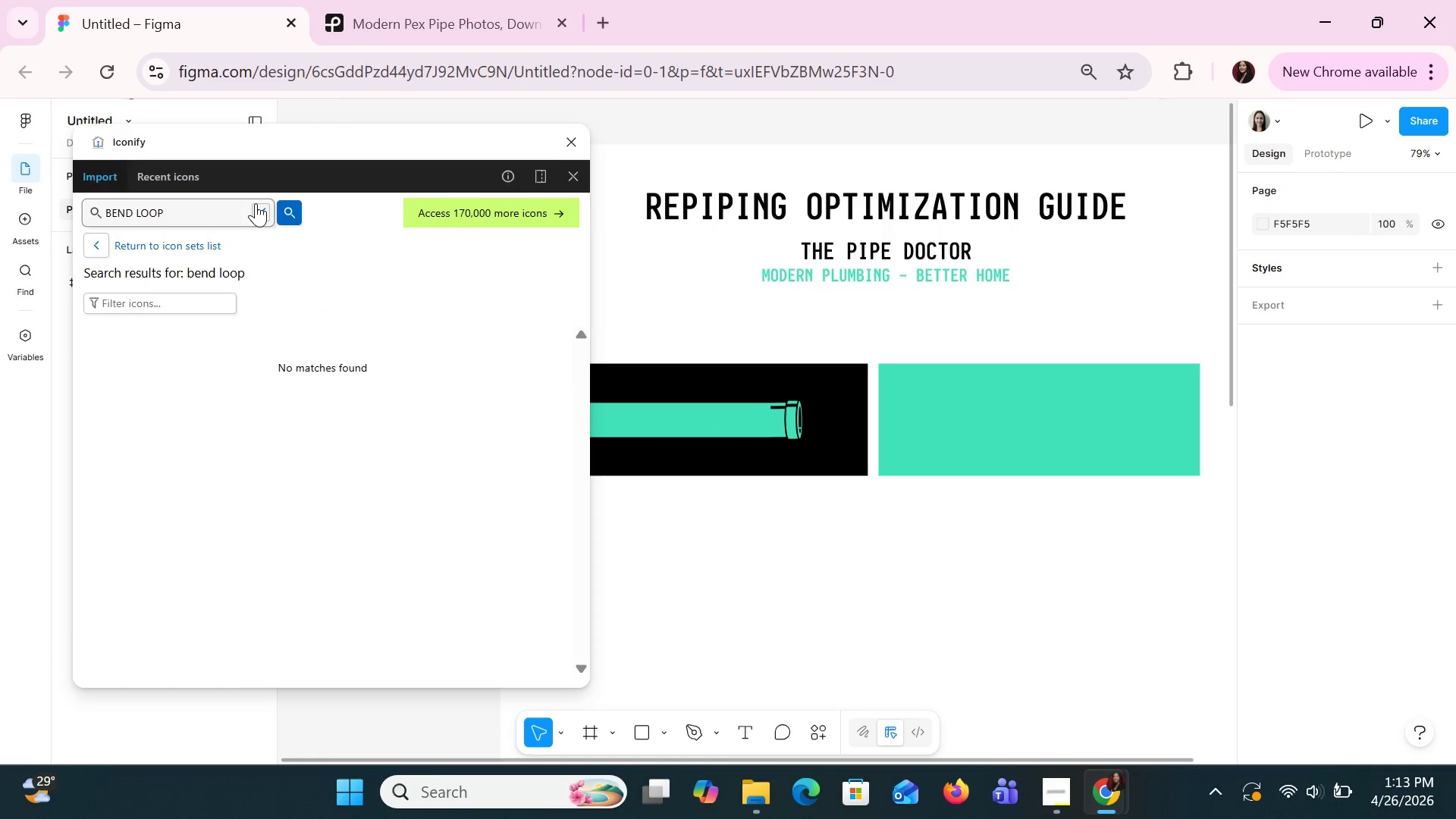 
hold_key(key=Backspace, duration=0.75)
 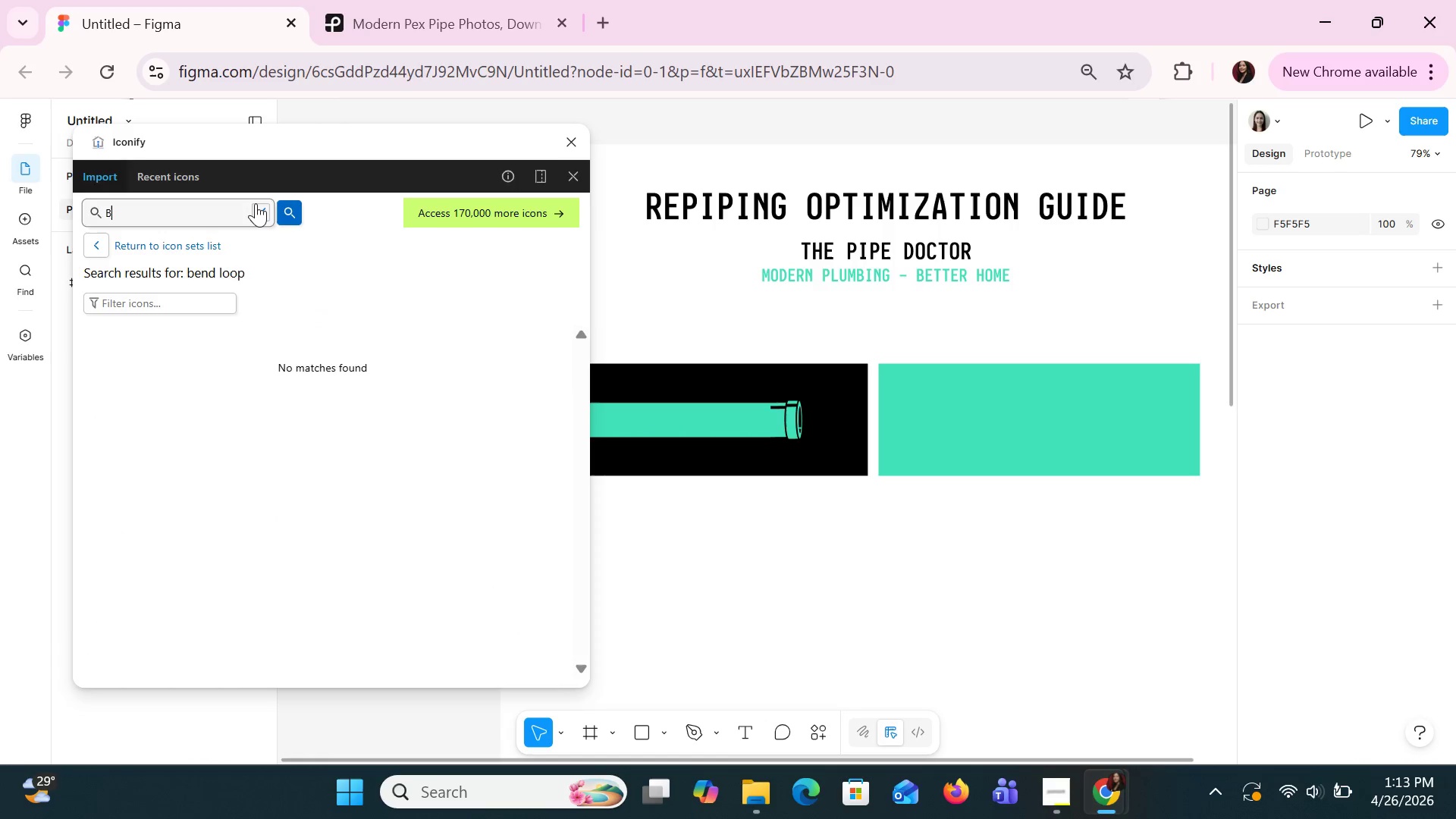 
hold_key(key=Backspace, duration=3.19)
 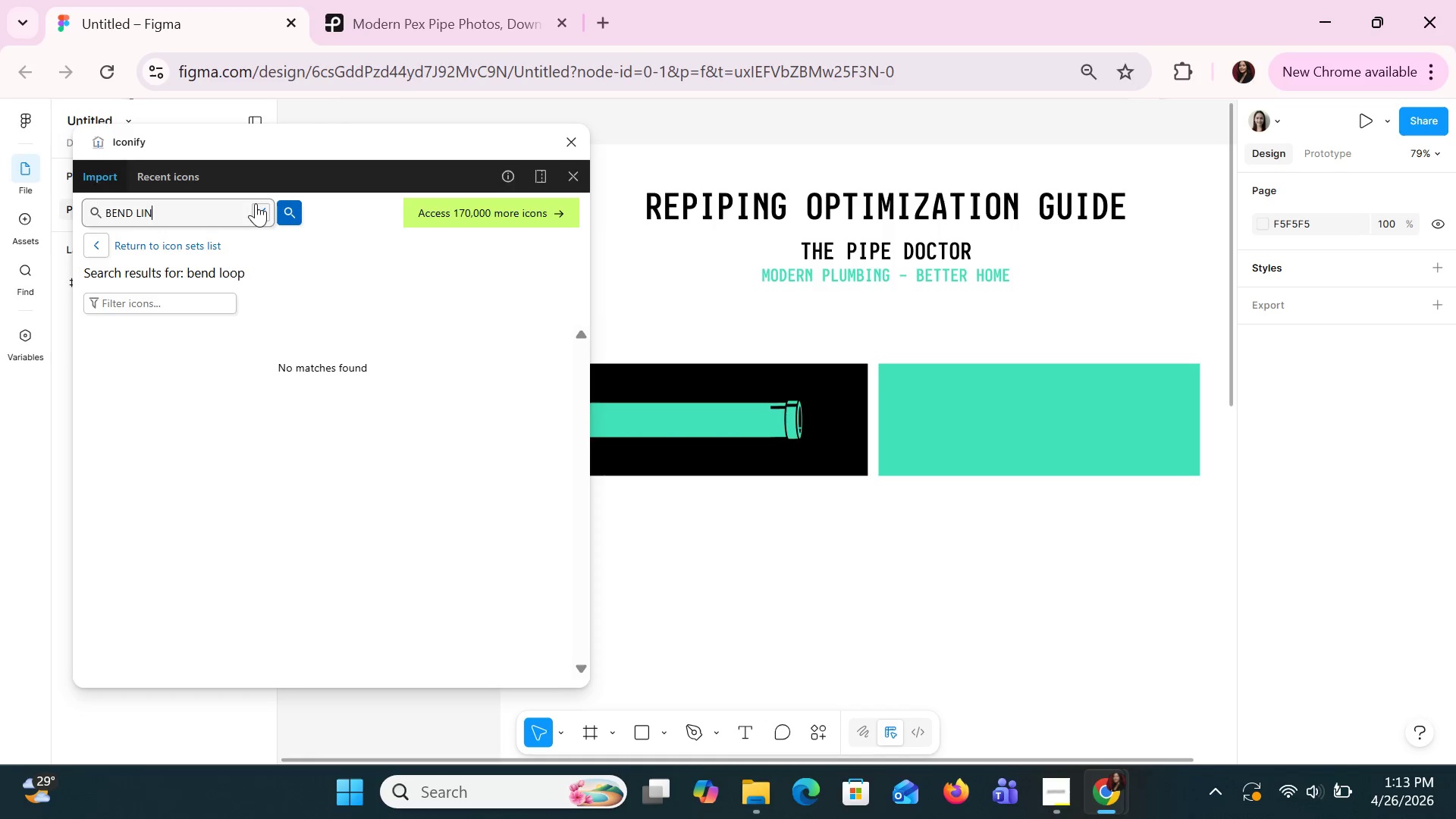 
type(BEND LNINE)
 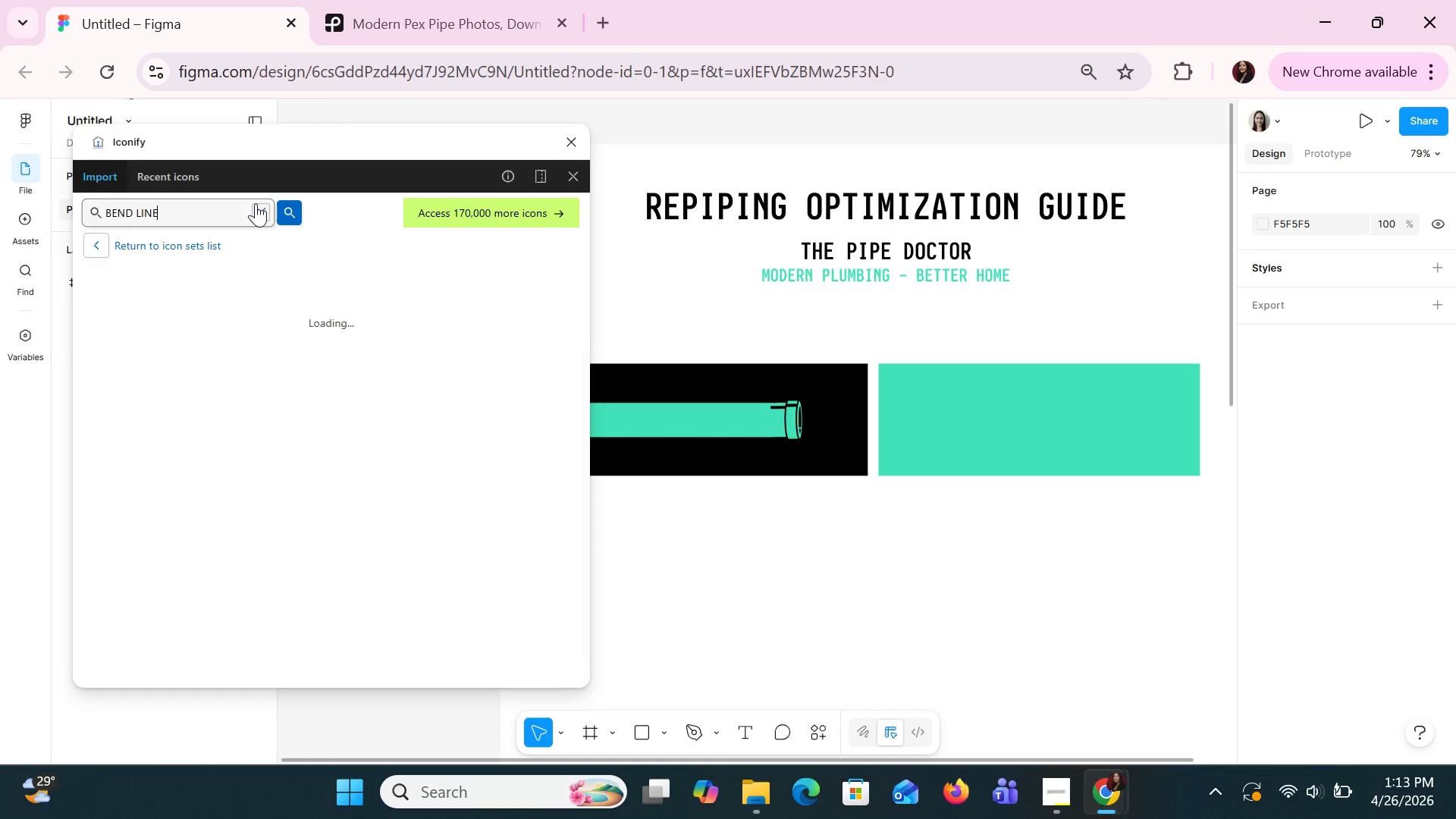 
key(Enter)
 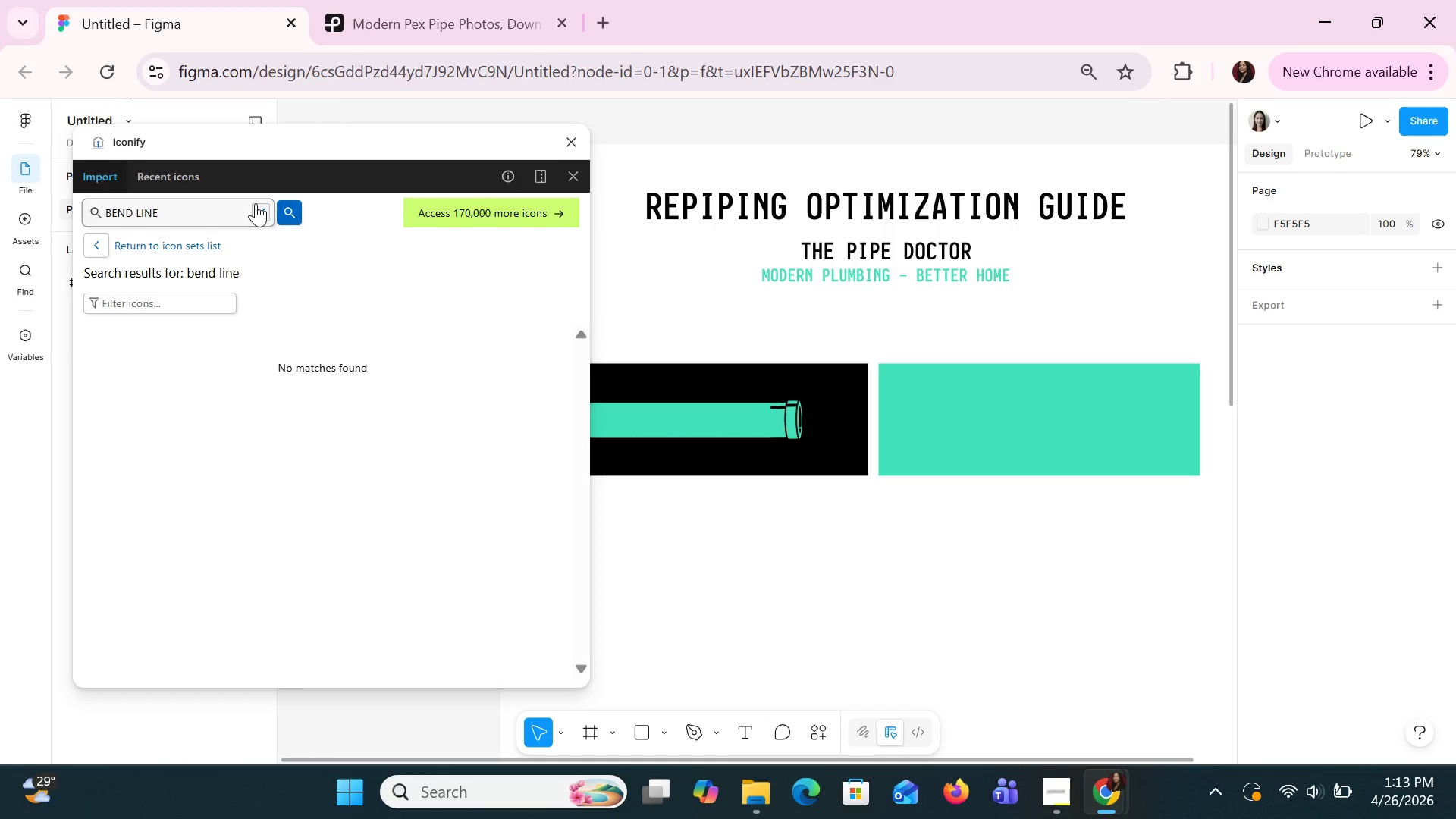 
hold_key(key=Backspace, duration=0.64)
 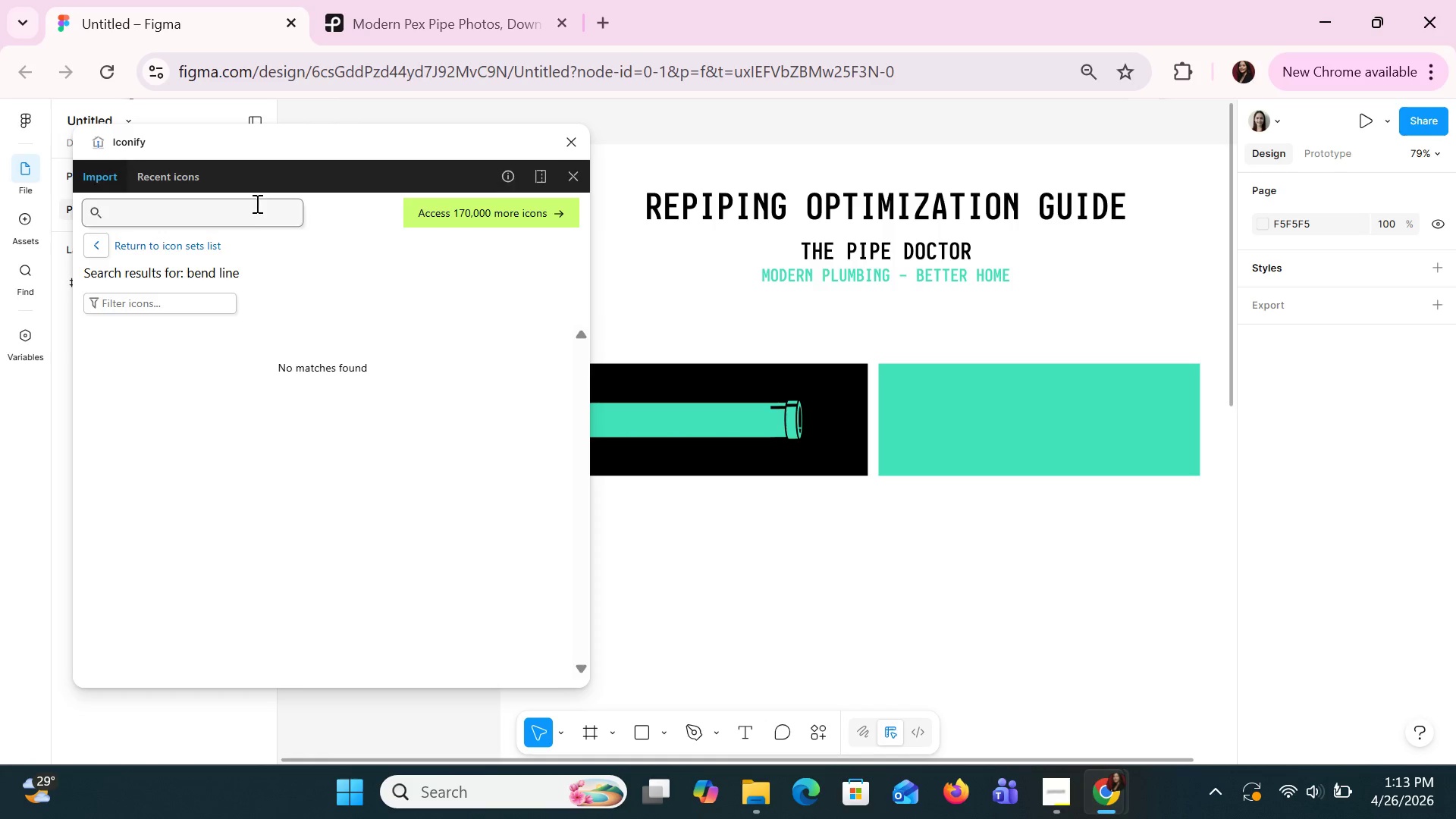 
type(LINE BEND)
 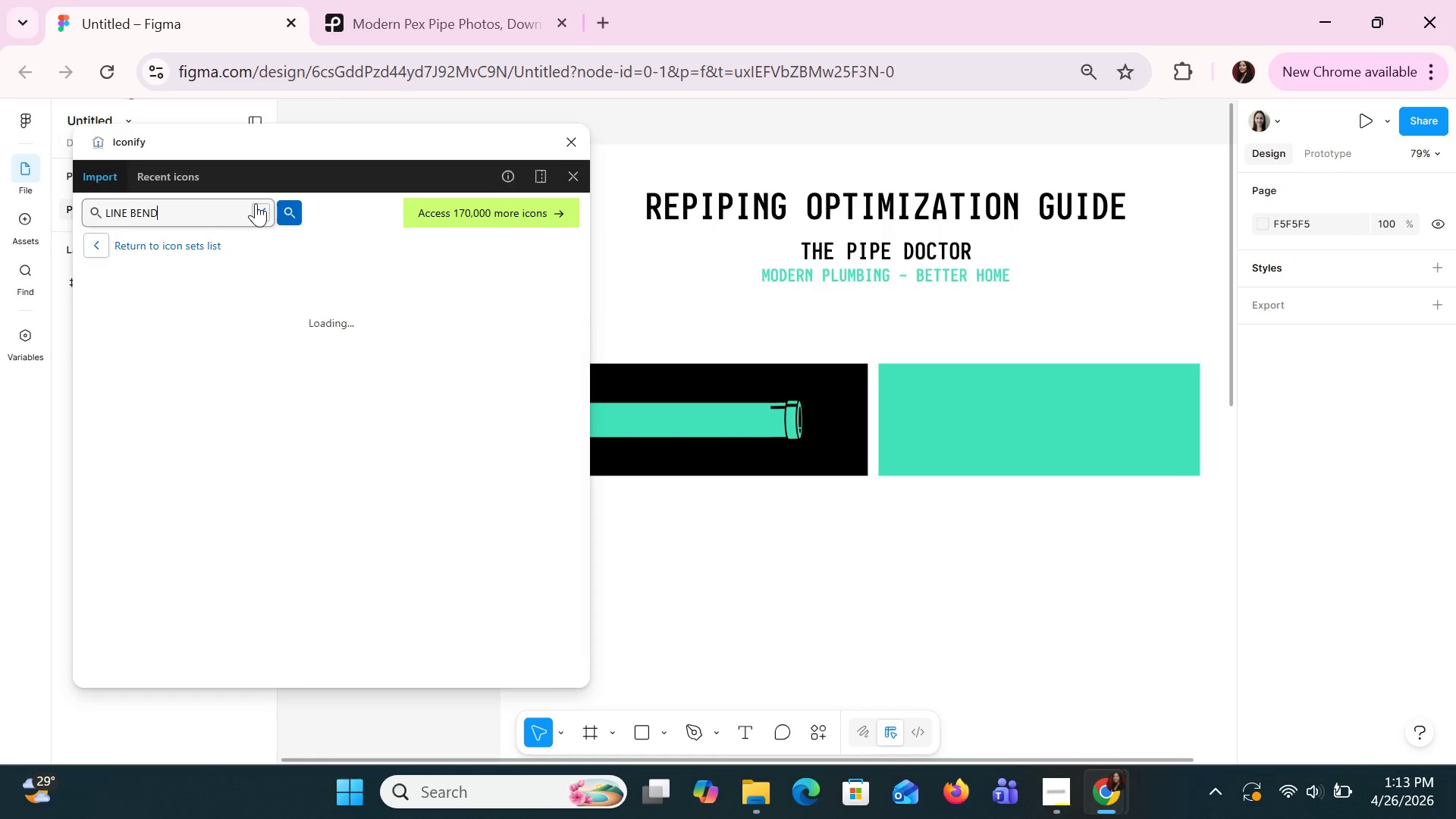 
key(Enter)
 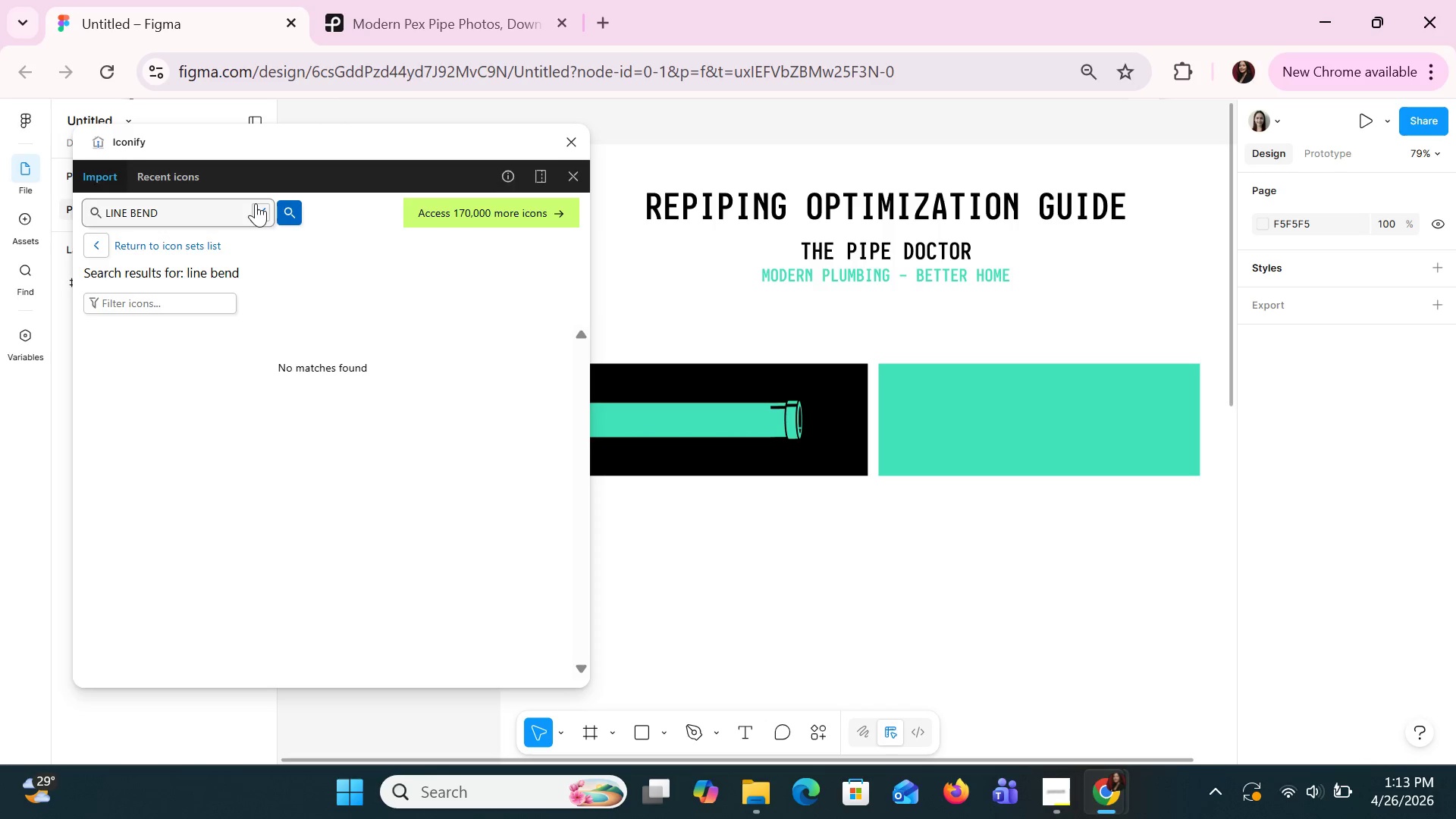 
key(Backspace)
 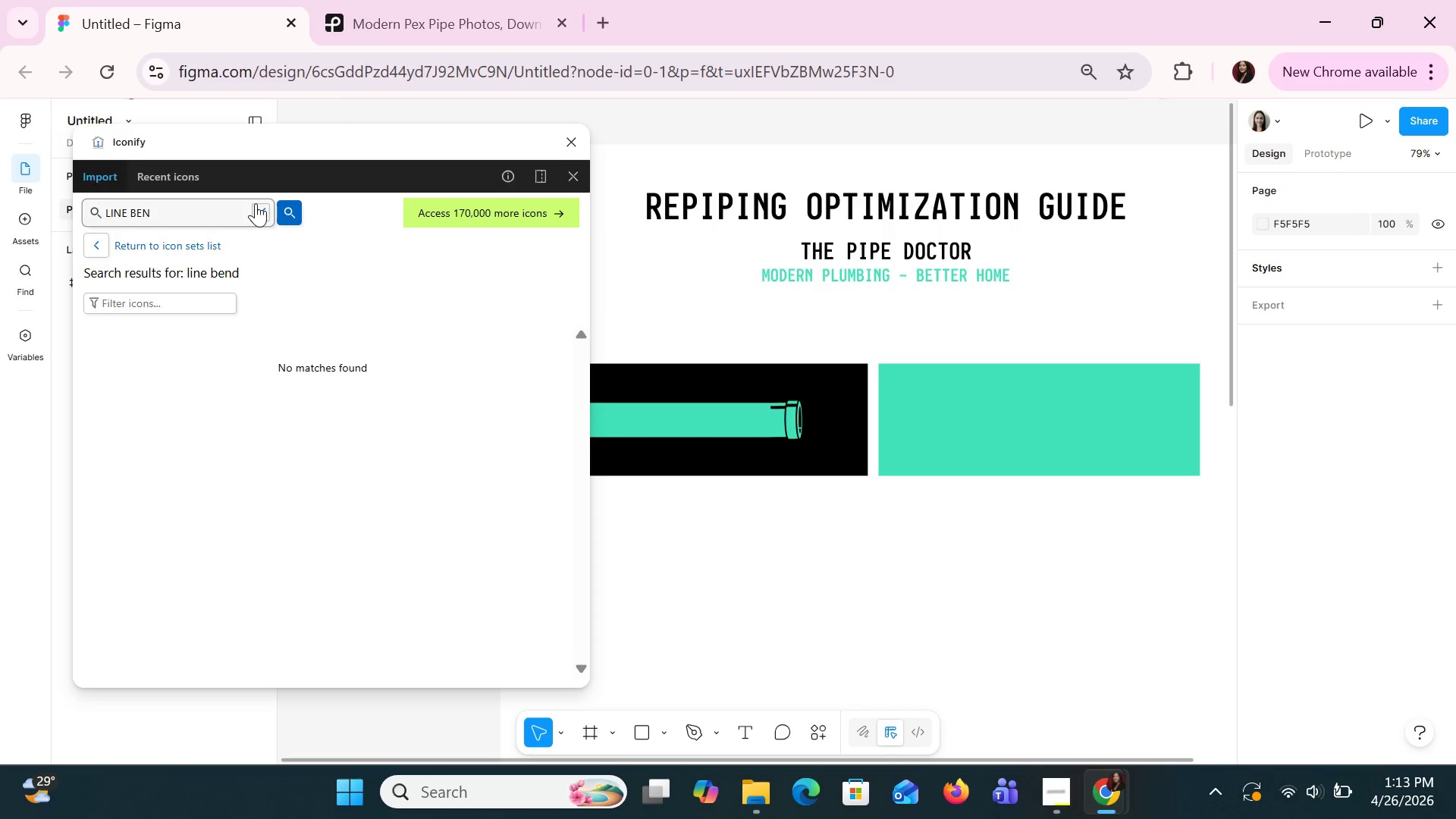 
key(Backspace)
 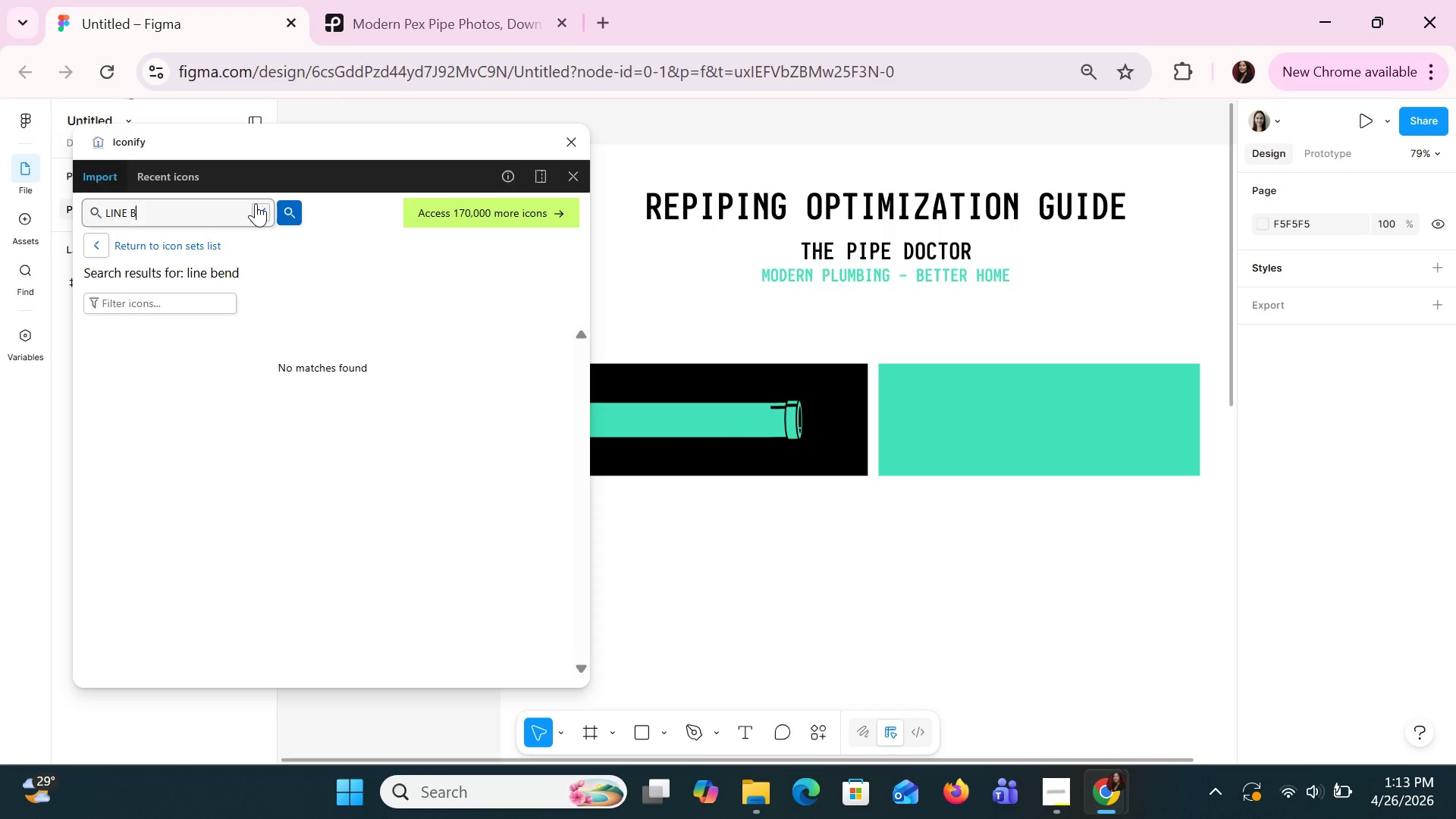 
key(Backspace)
 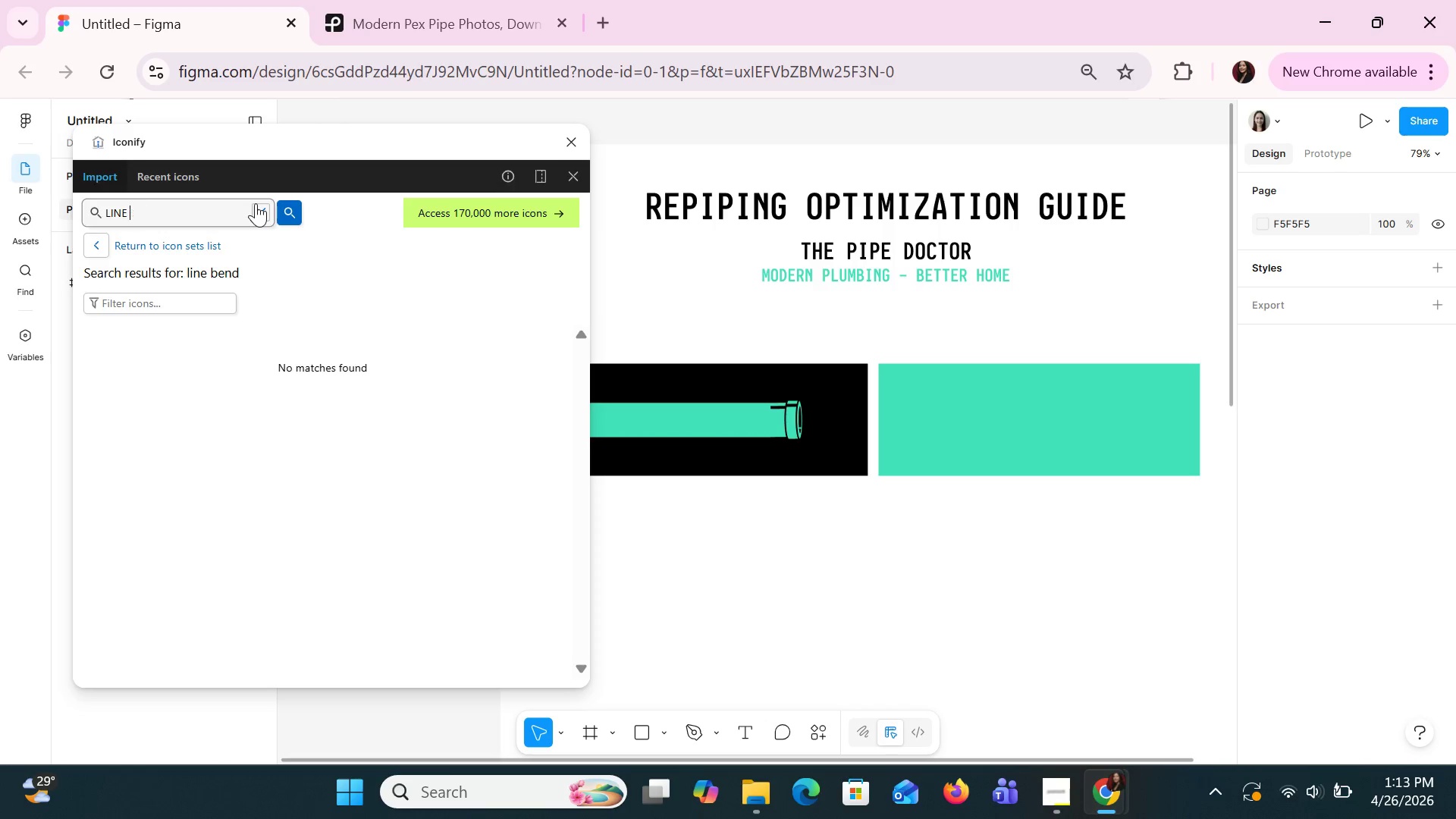 
key(Backspace)
 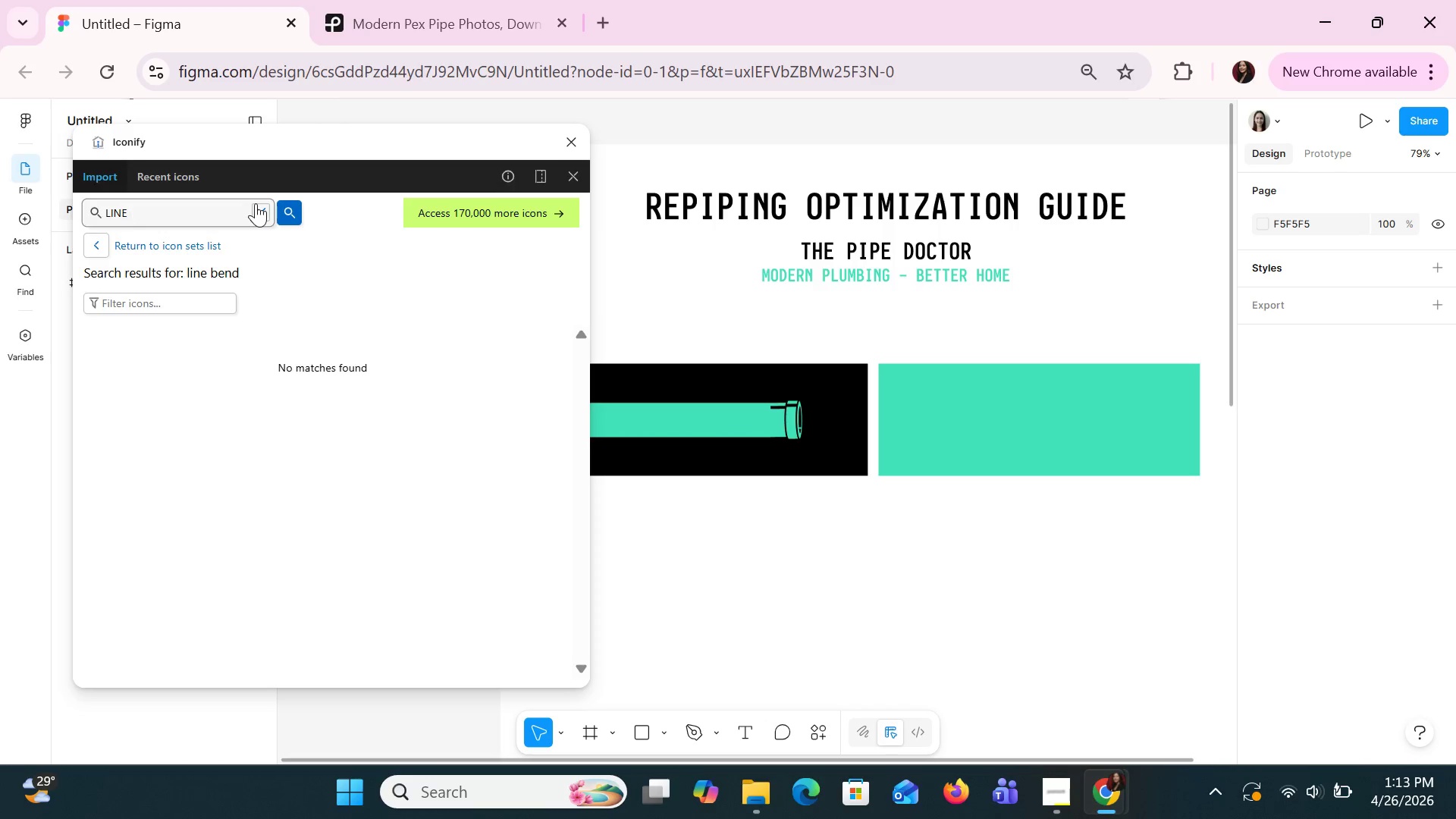 
key(Backspace)
 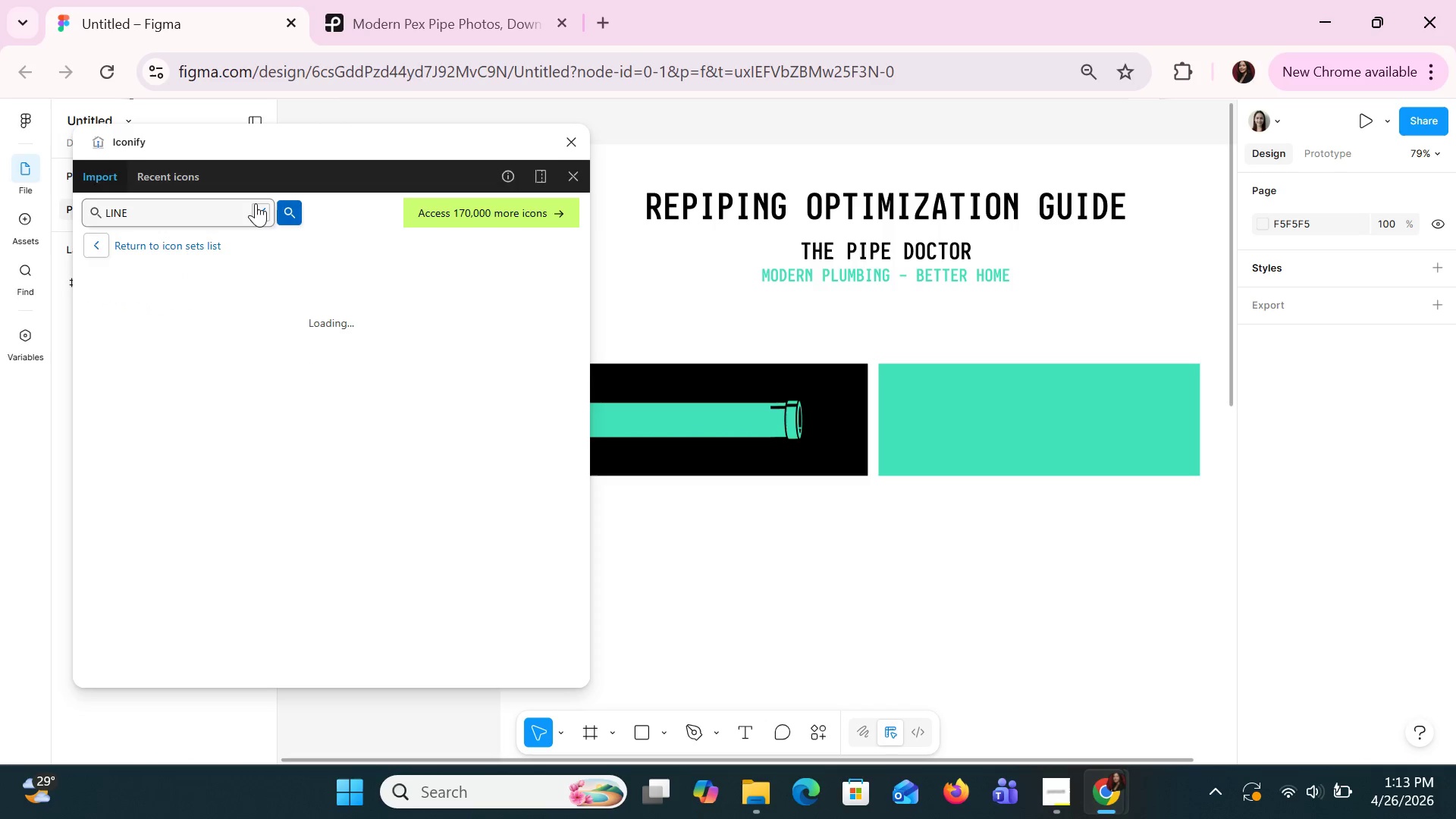 
key(Enter)
 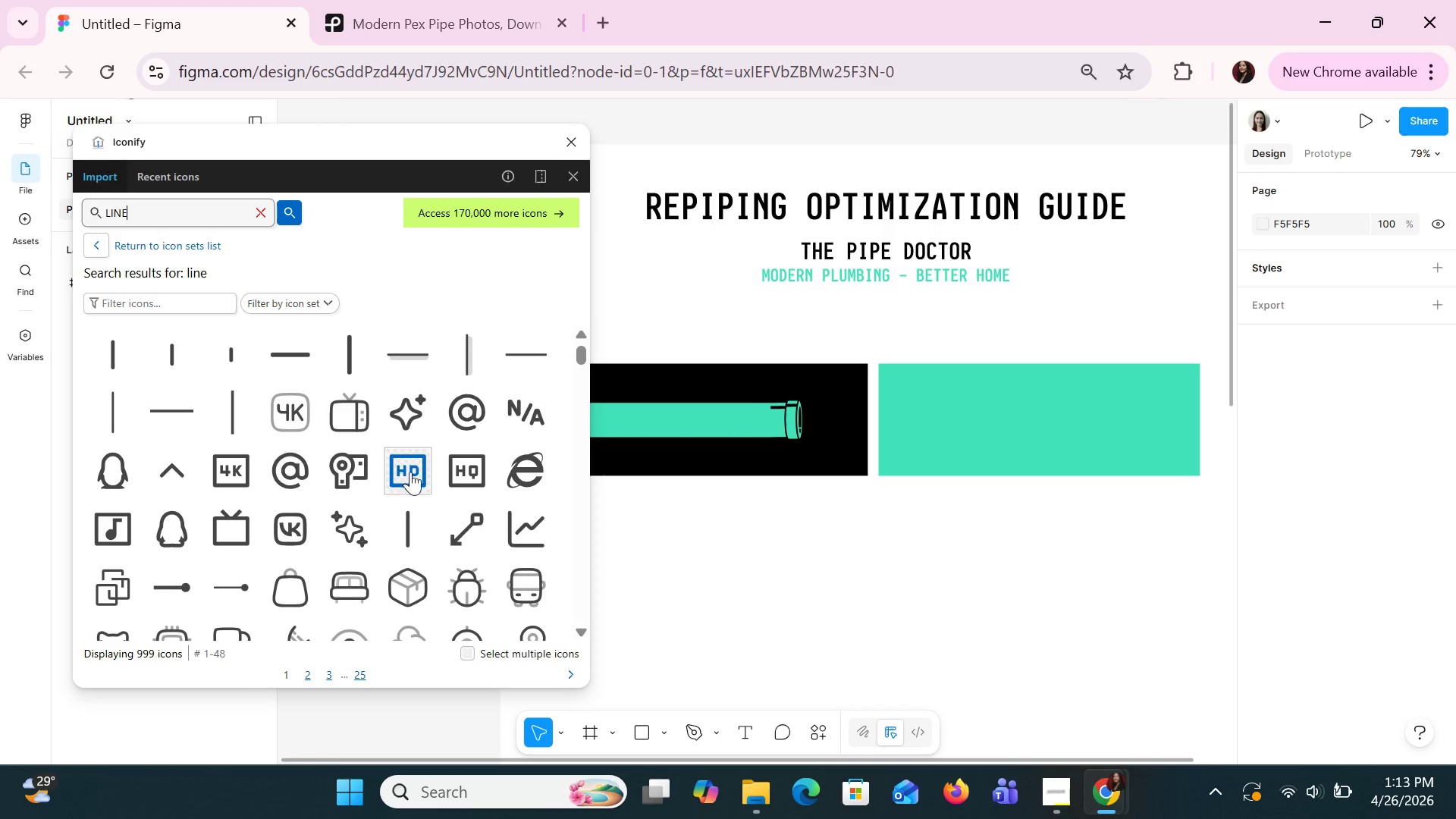 
scroll: coordinate [427, 462], scroll_direction: none, amount: 0.0
 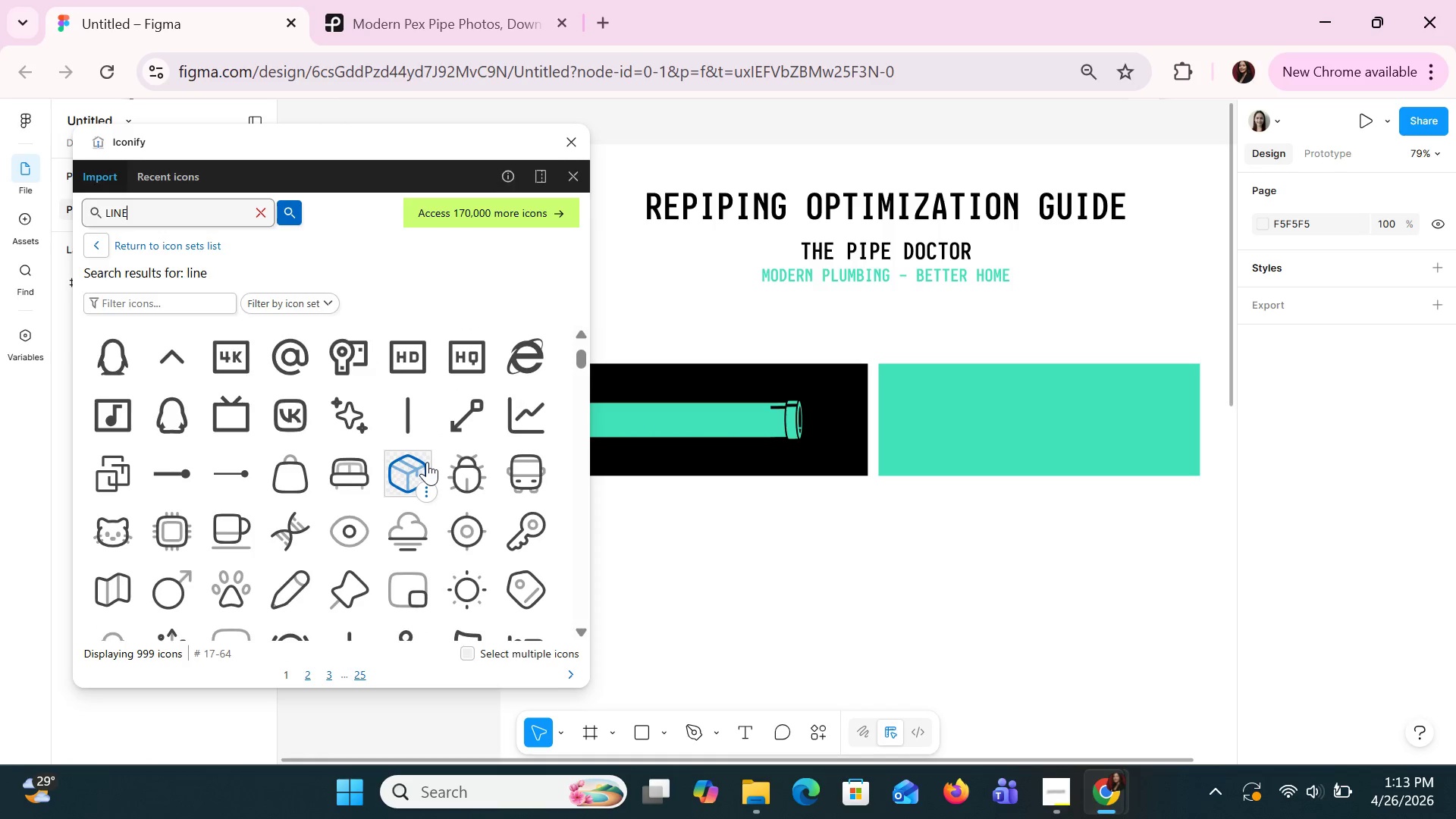 
scroll: coordinate [438, 468], scroll_direction: down, amount: 4.0
 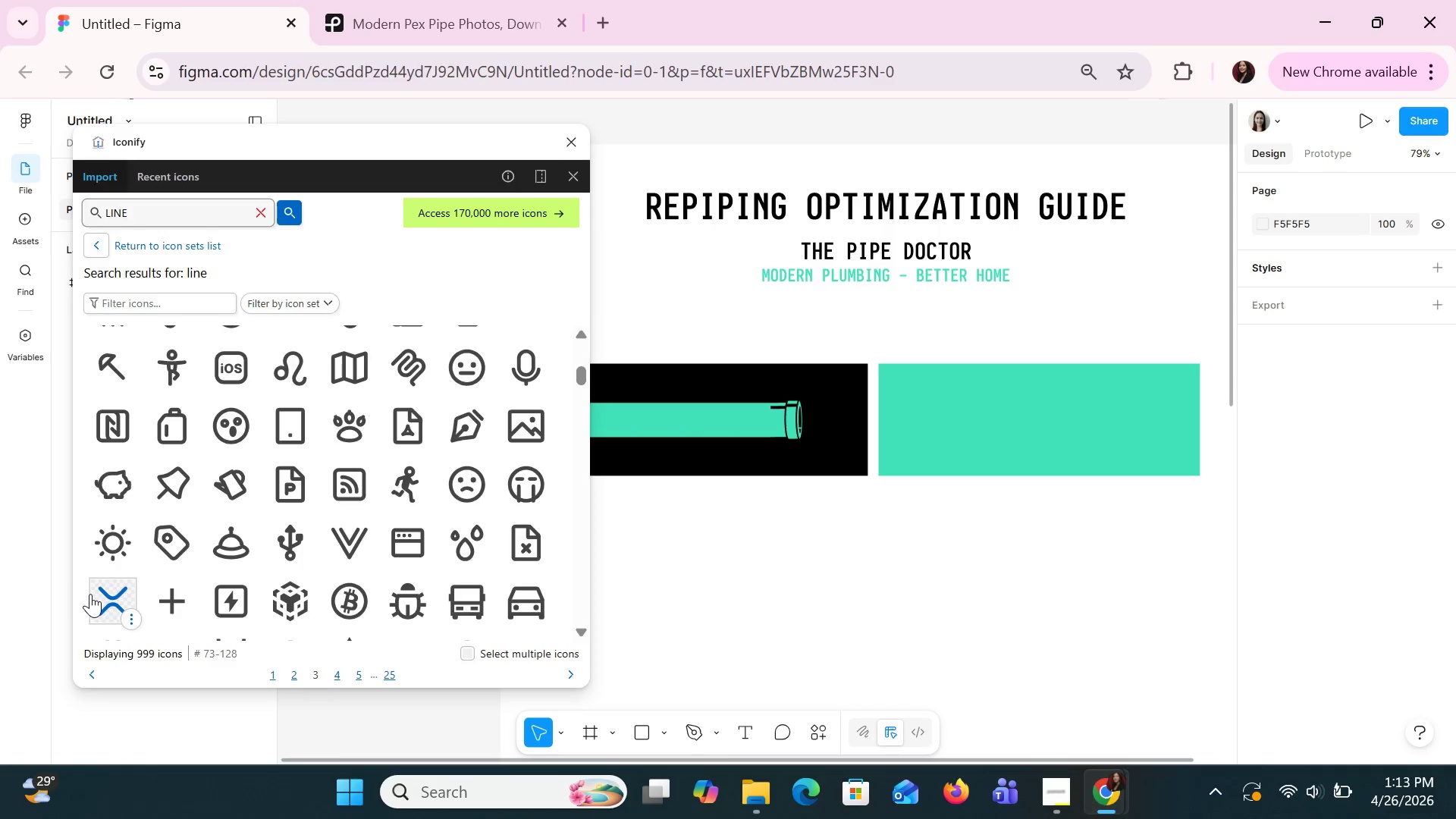 
wait(10.84)
 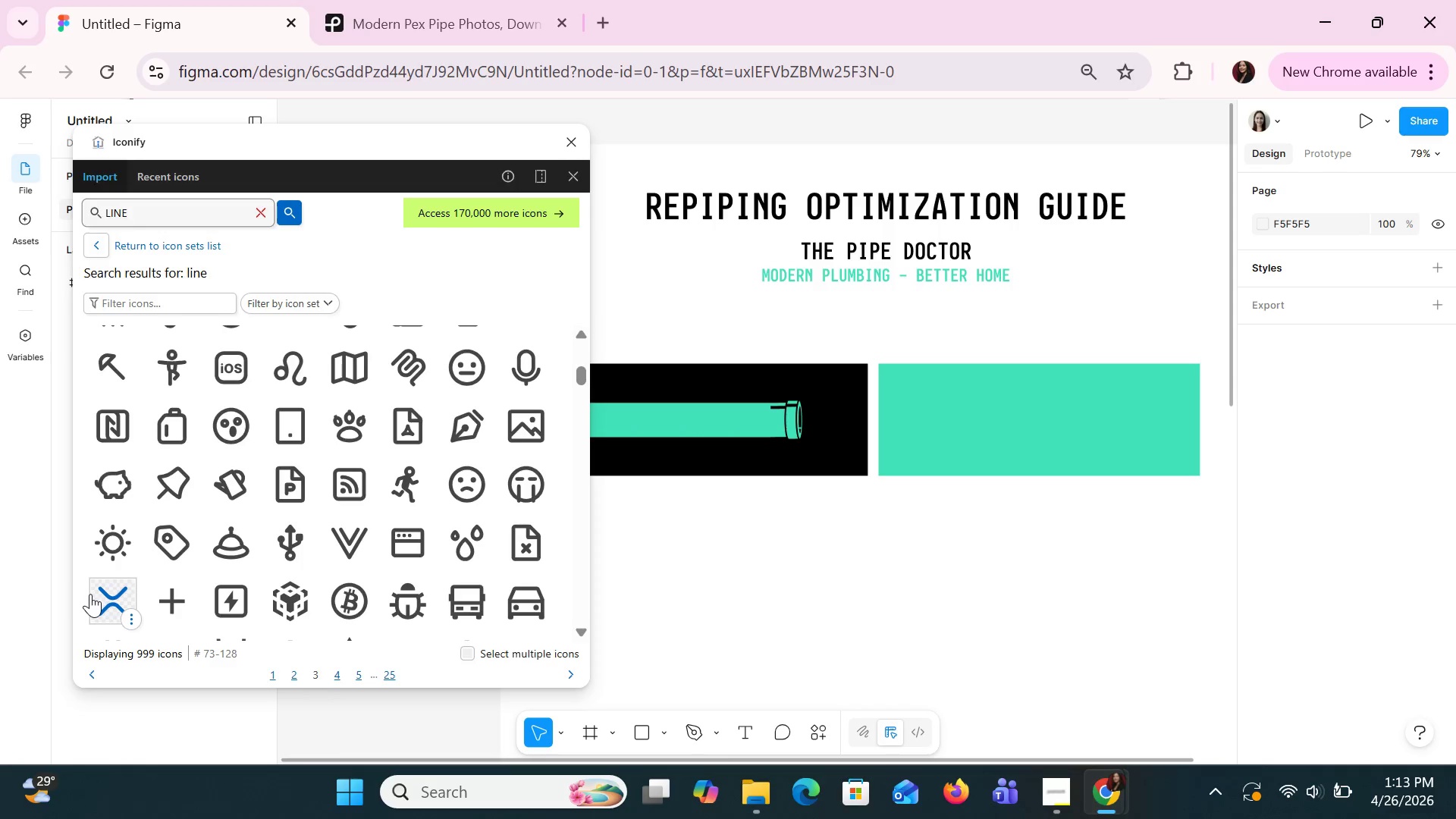 
mouse_move([190, 588])
 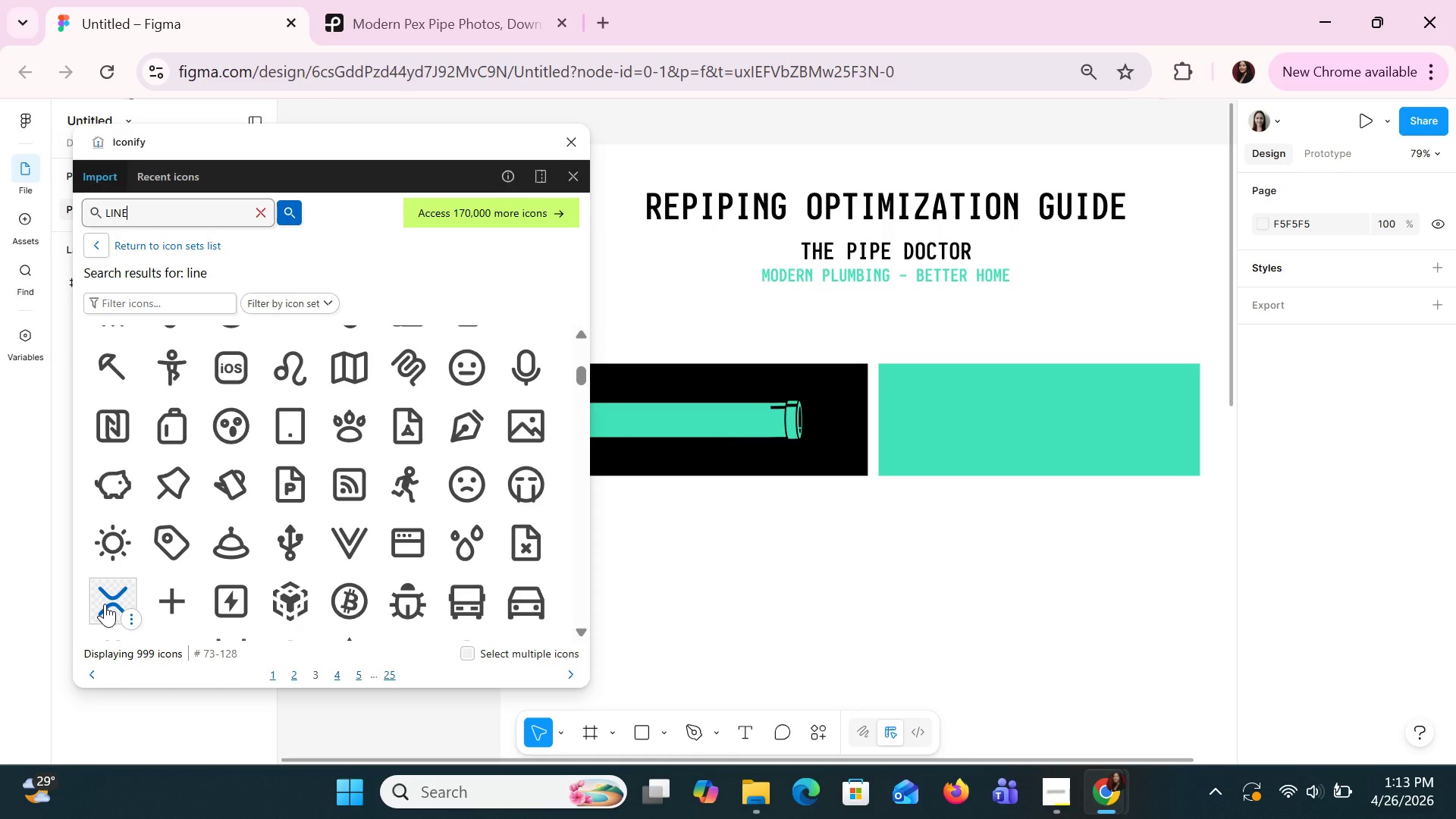 
left_click_drag(start_coordinate=[107, 604], to_coordinate=[801, 555])
 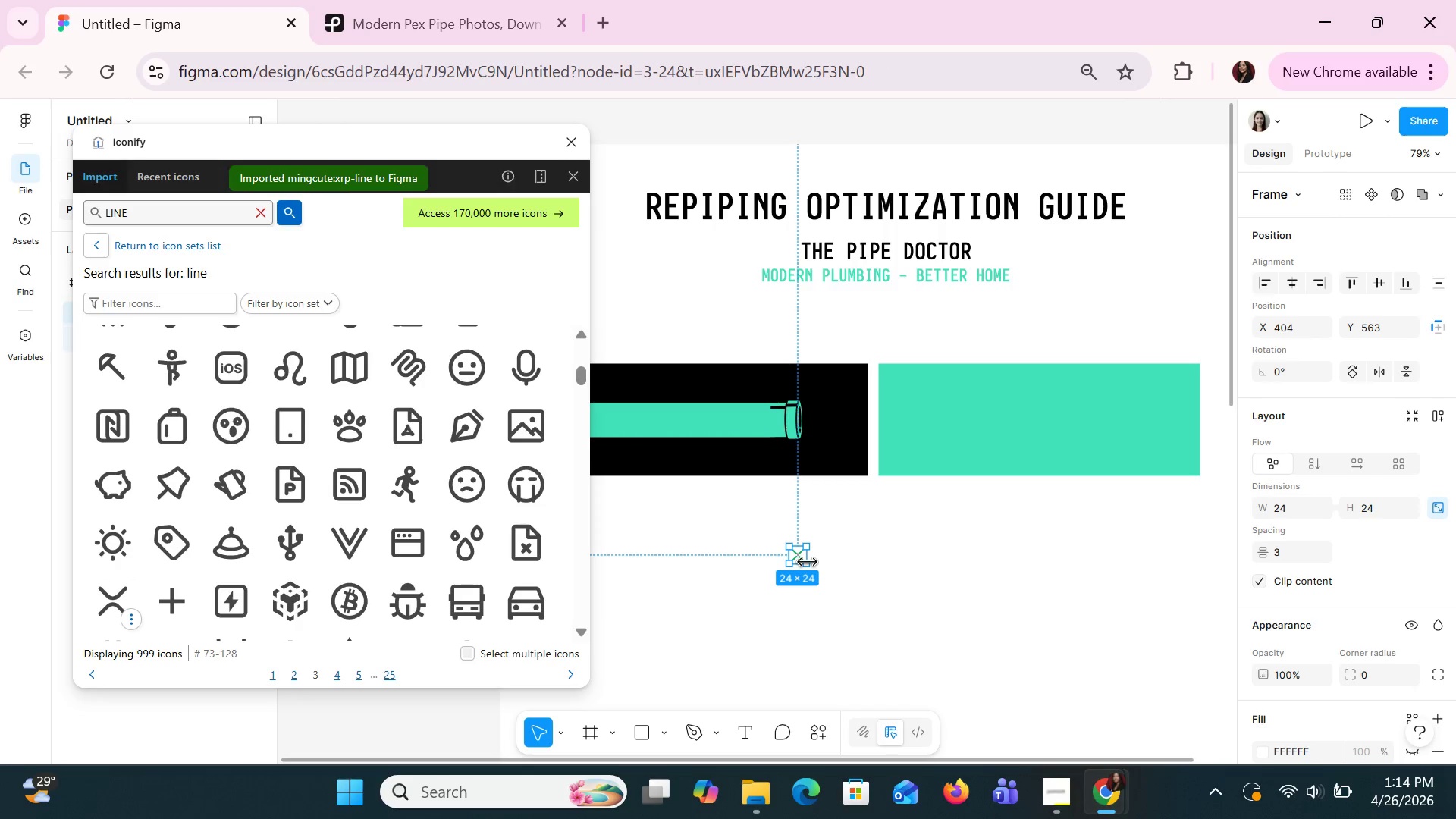 
left_click_drag(start_coordinate=[810, 563], to_coordinate=[881, 632])
 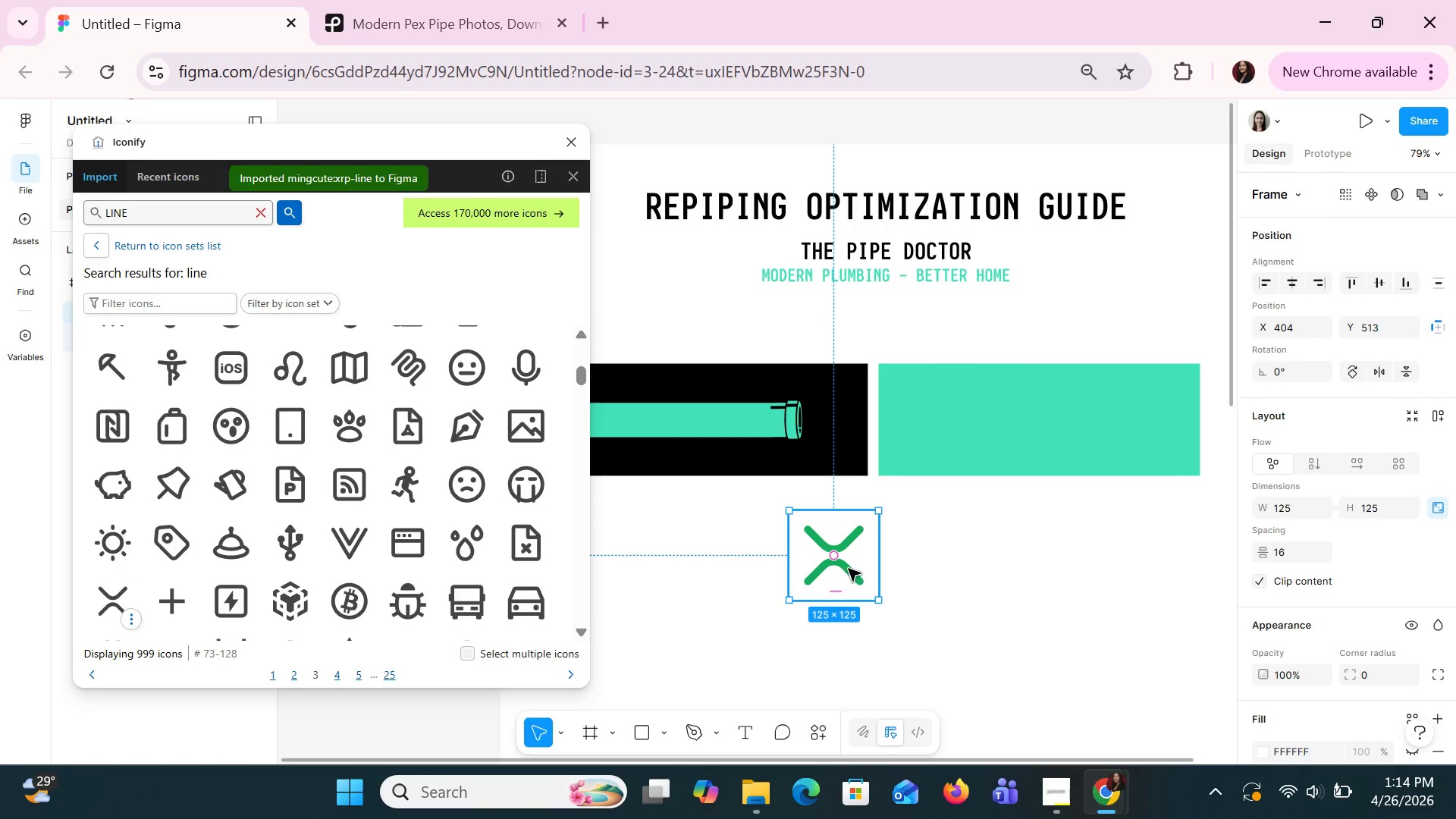 
triple_click([851, 570])
 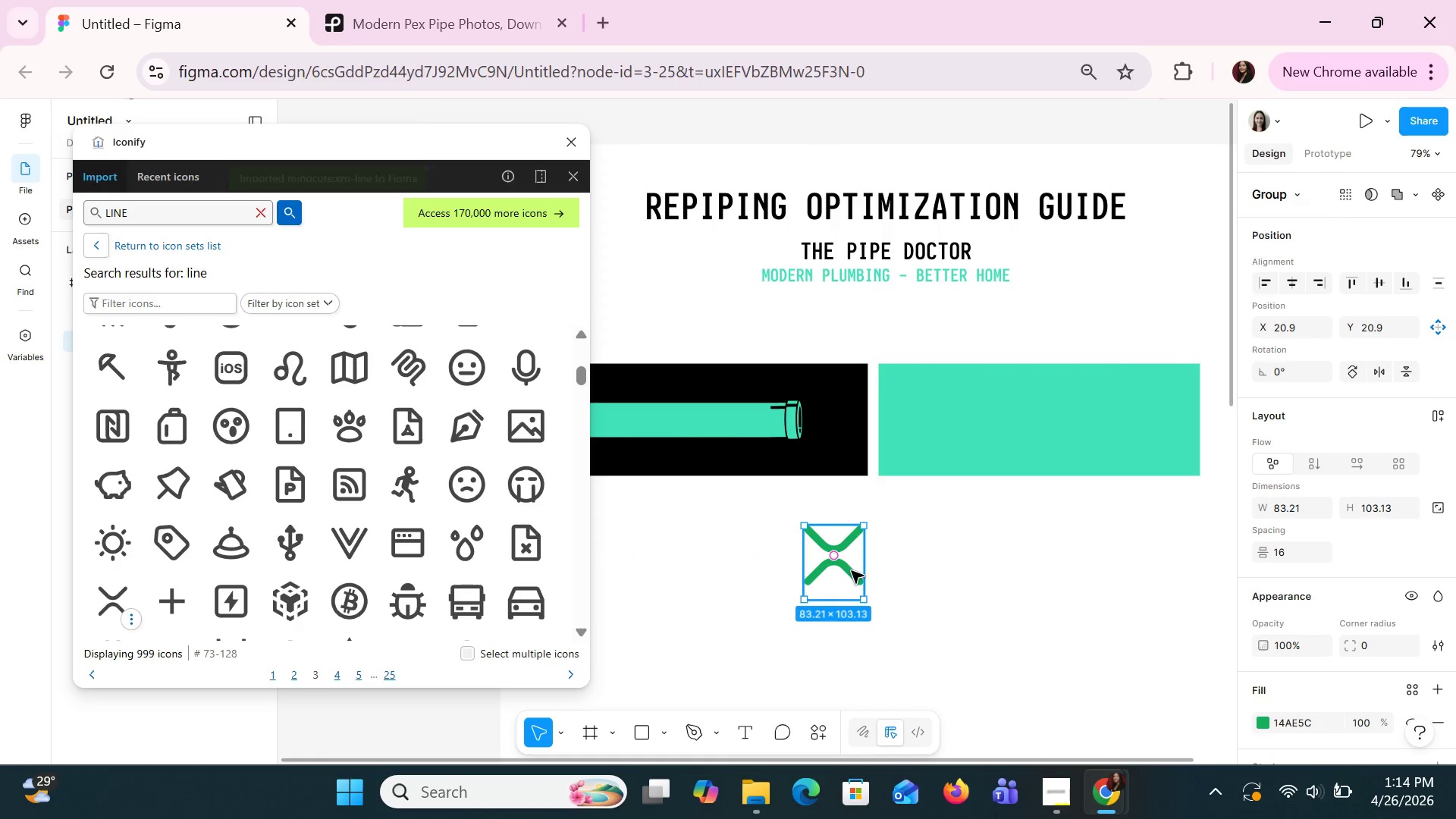 
double_click([851, 570])
 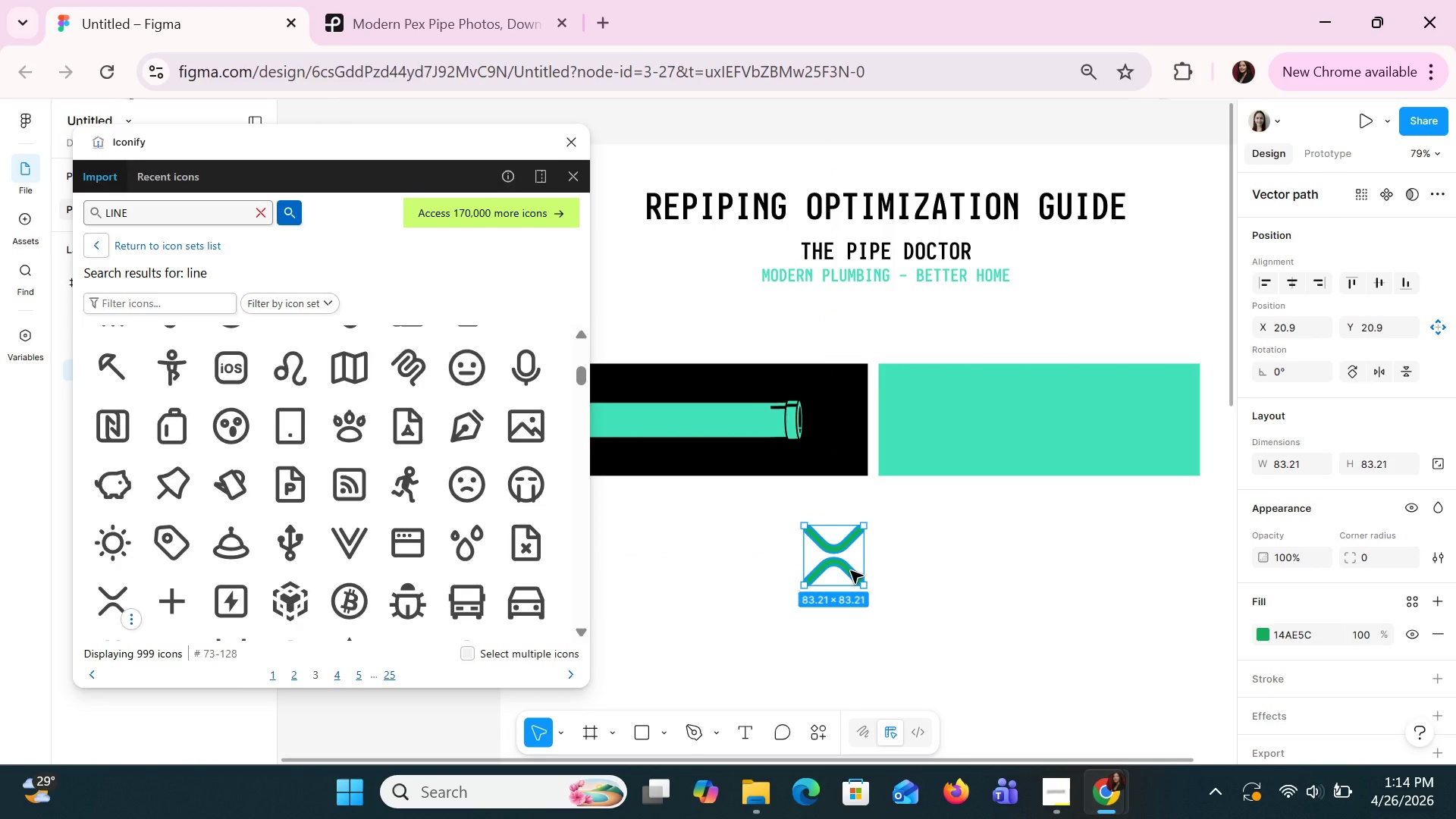 
left_click([850, 570])
 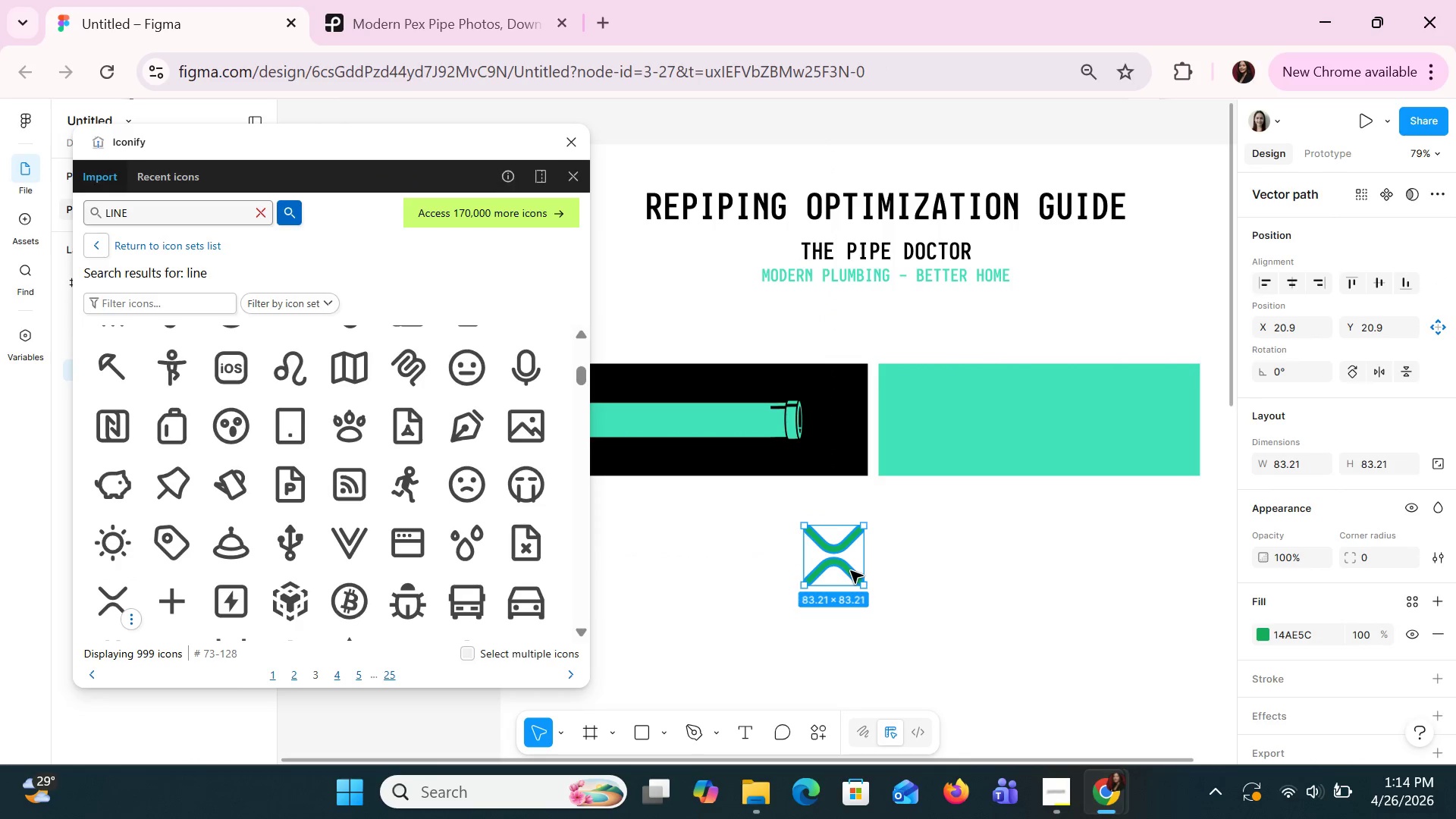 
double_click([850, 570])
 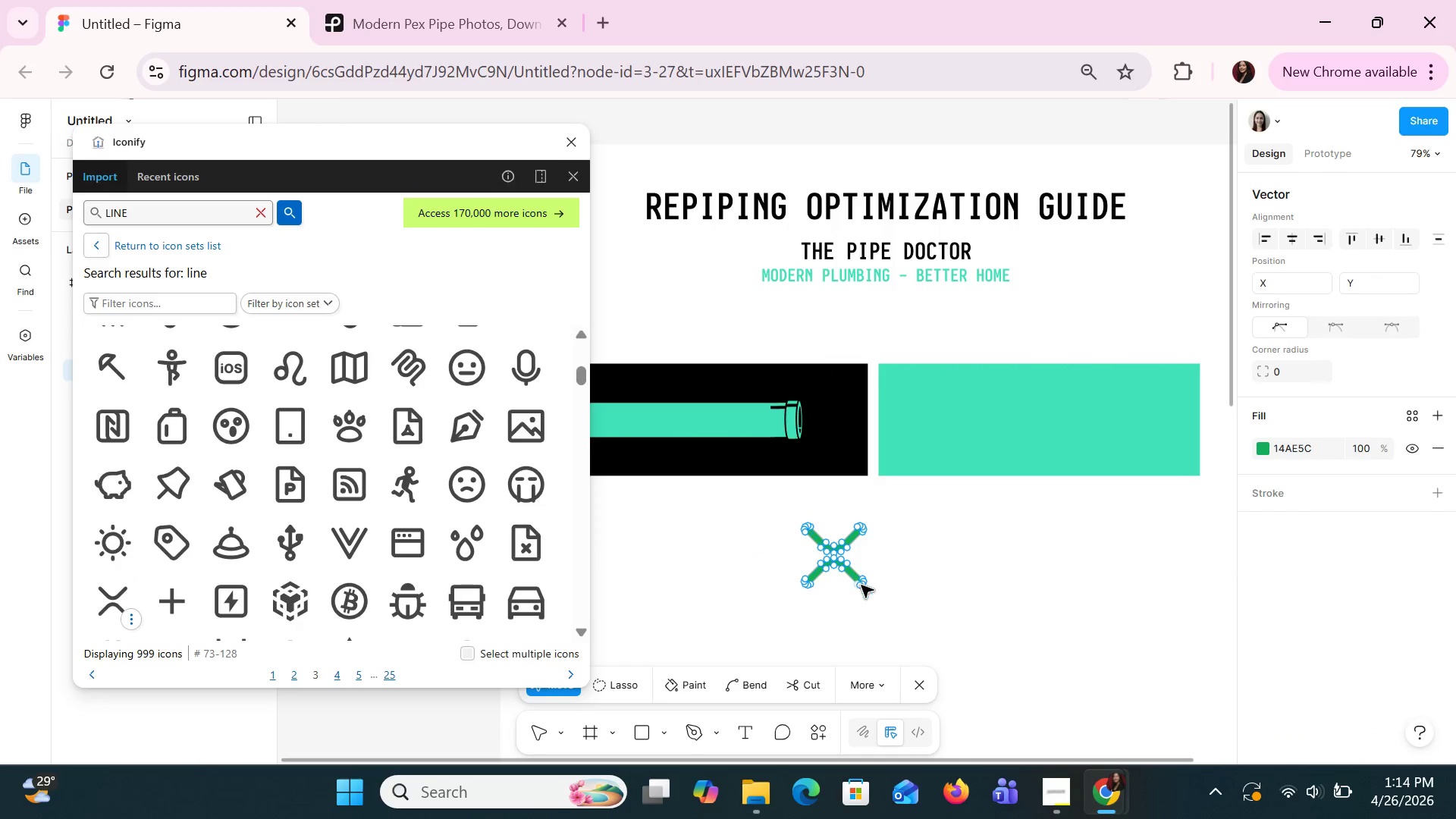 
left_click([861, 585])
 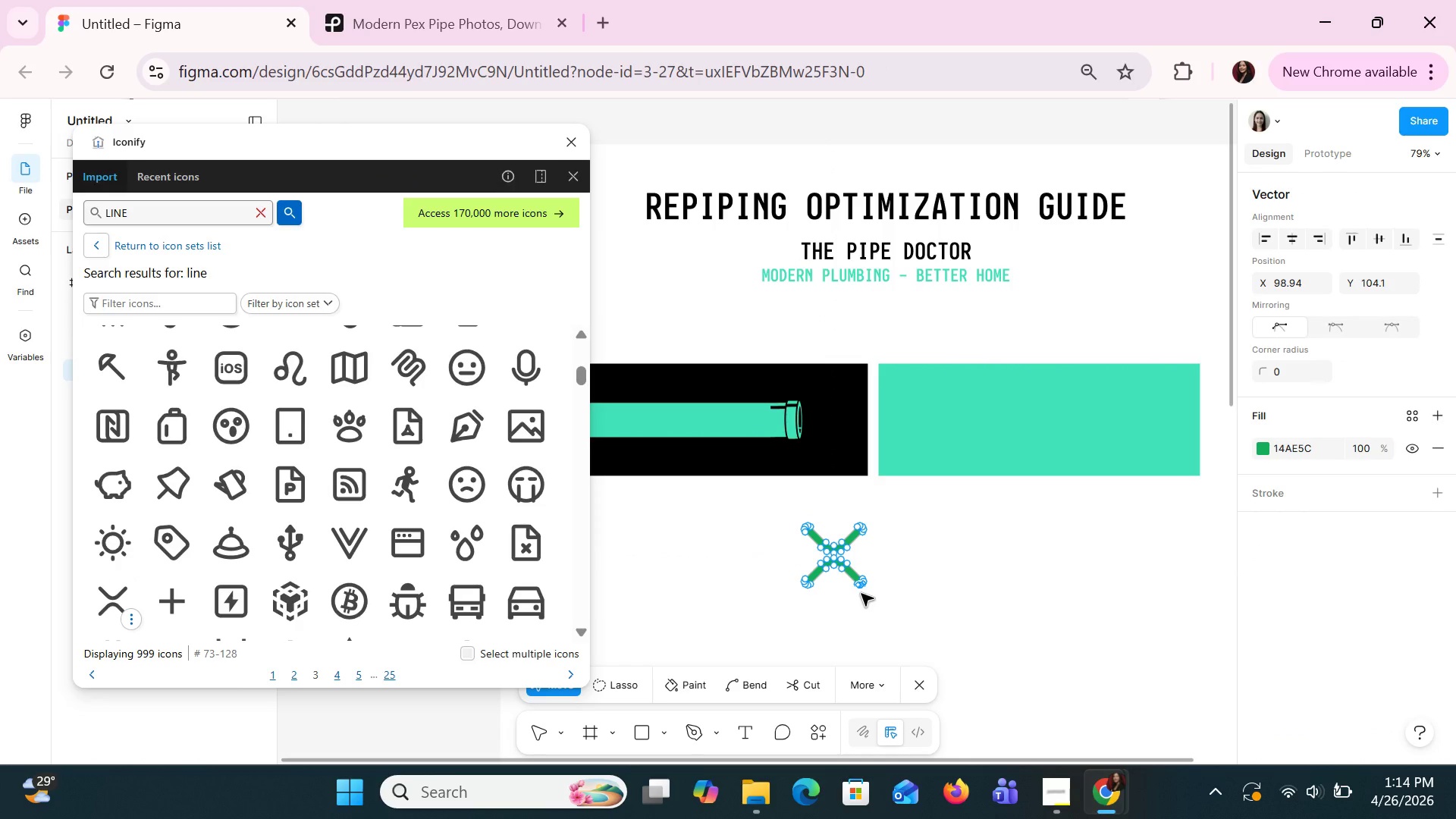 
key(Escape)
 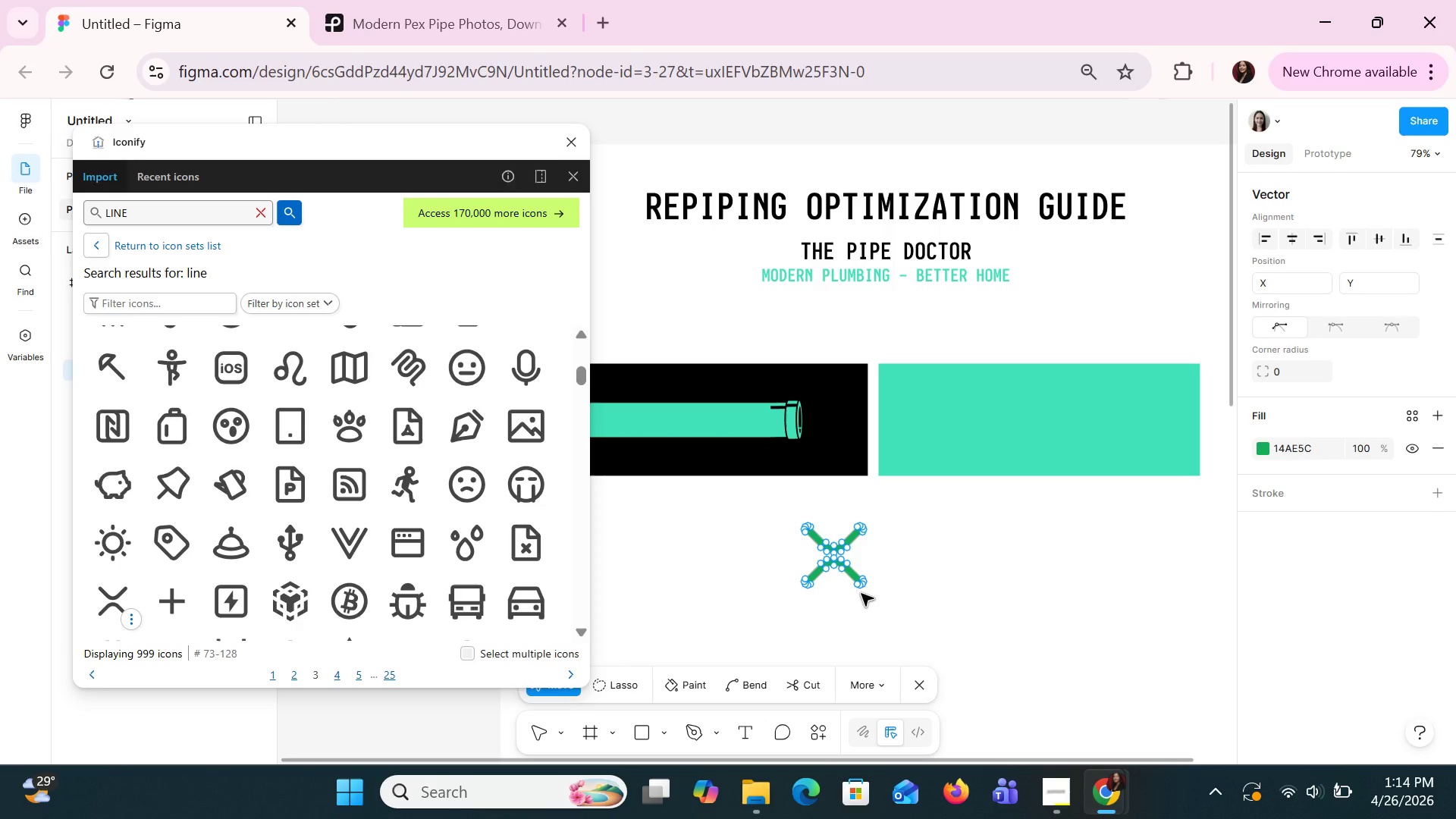 
key(Escape)
 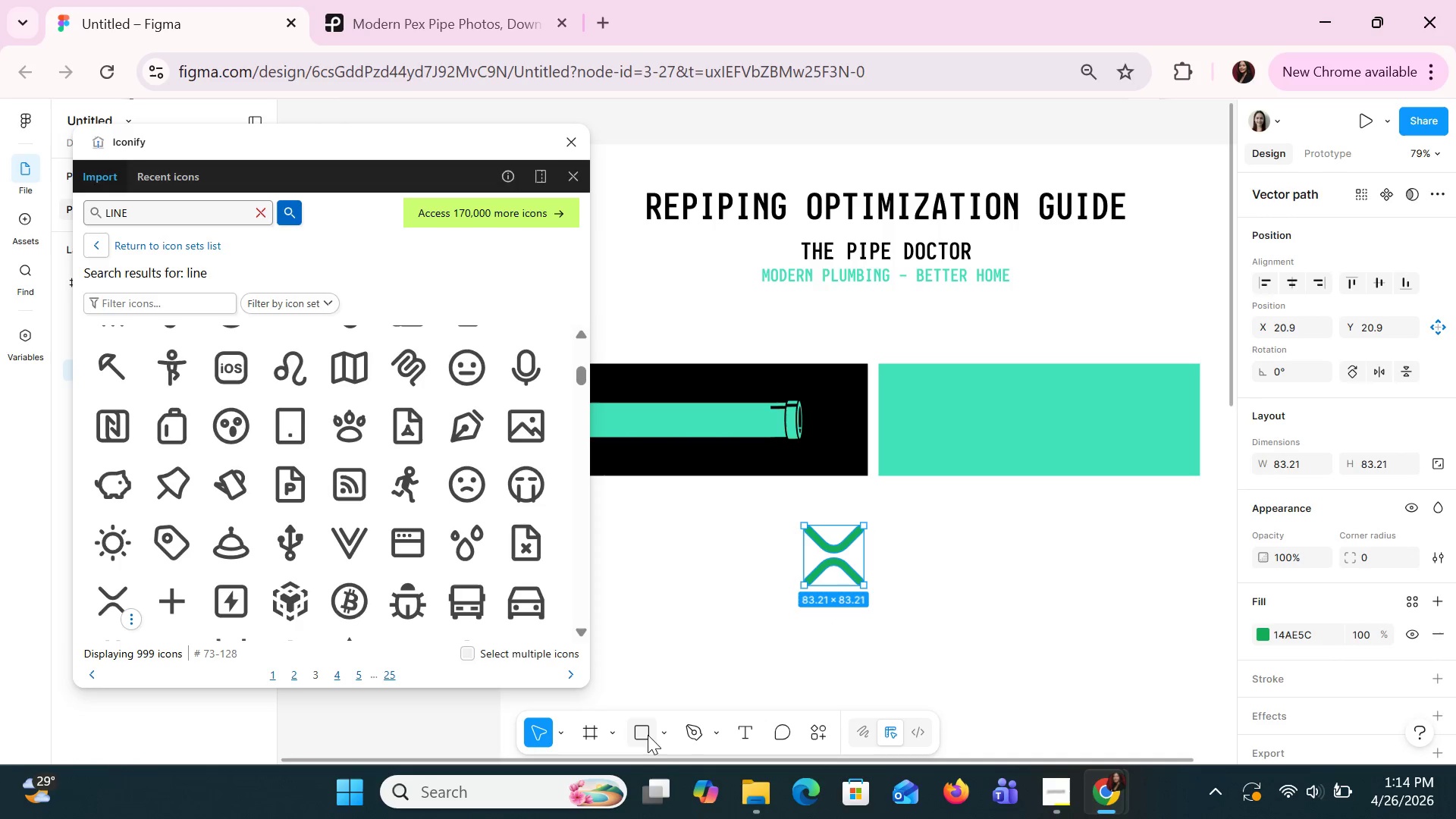 
left_click([828, 563])
 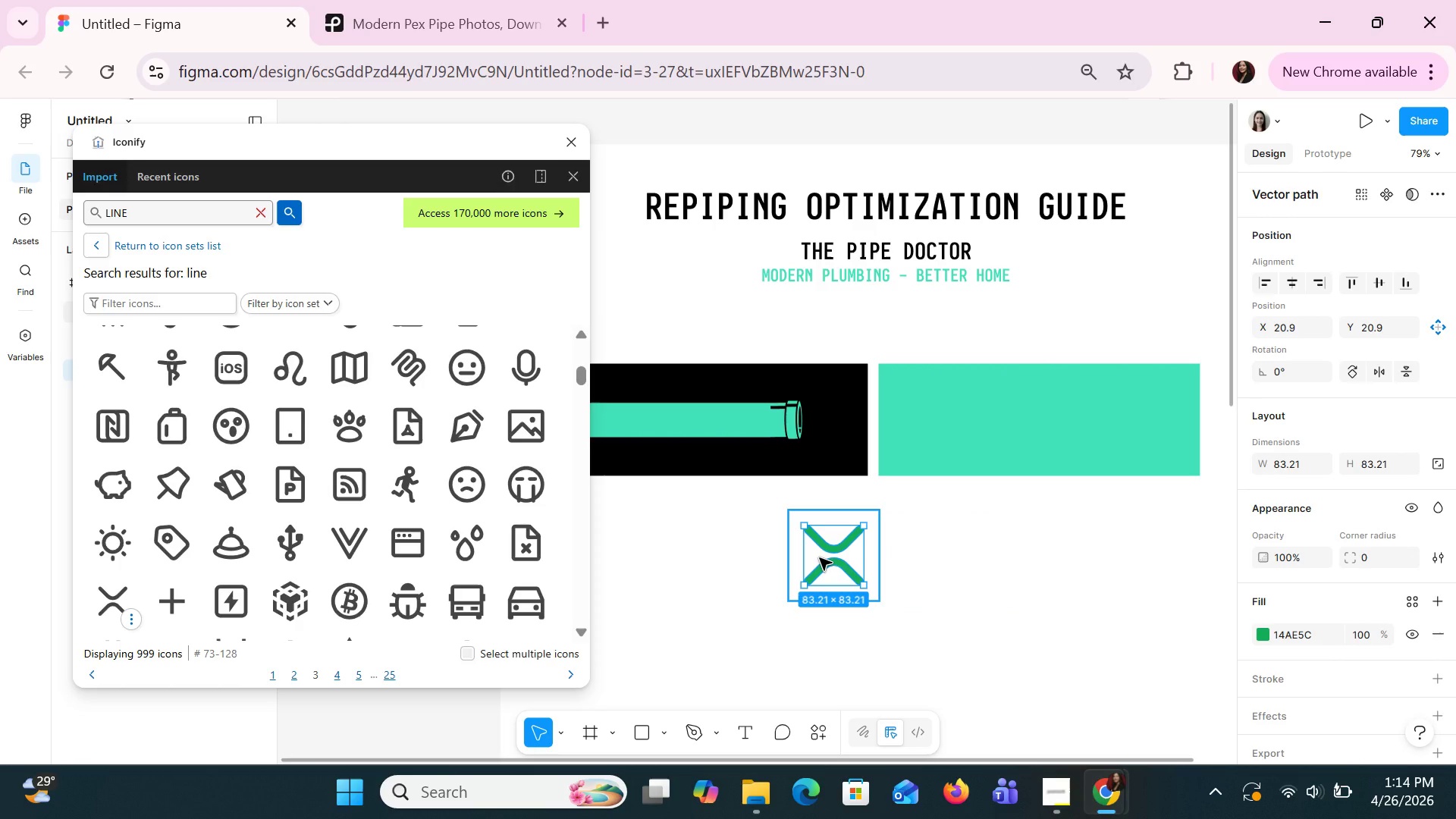 
left_click([819, 557])
 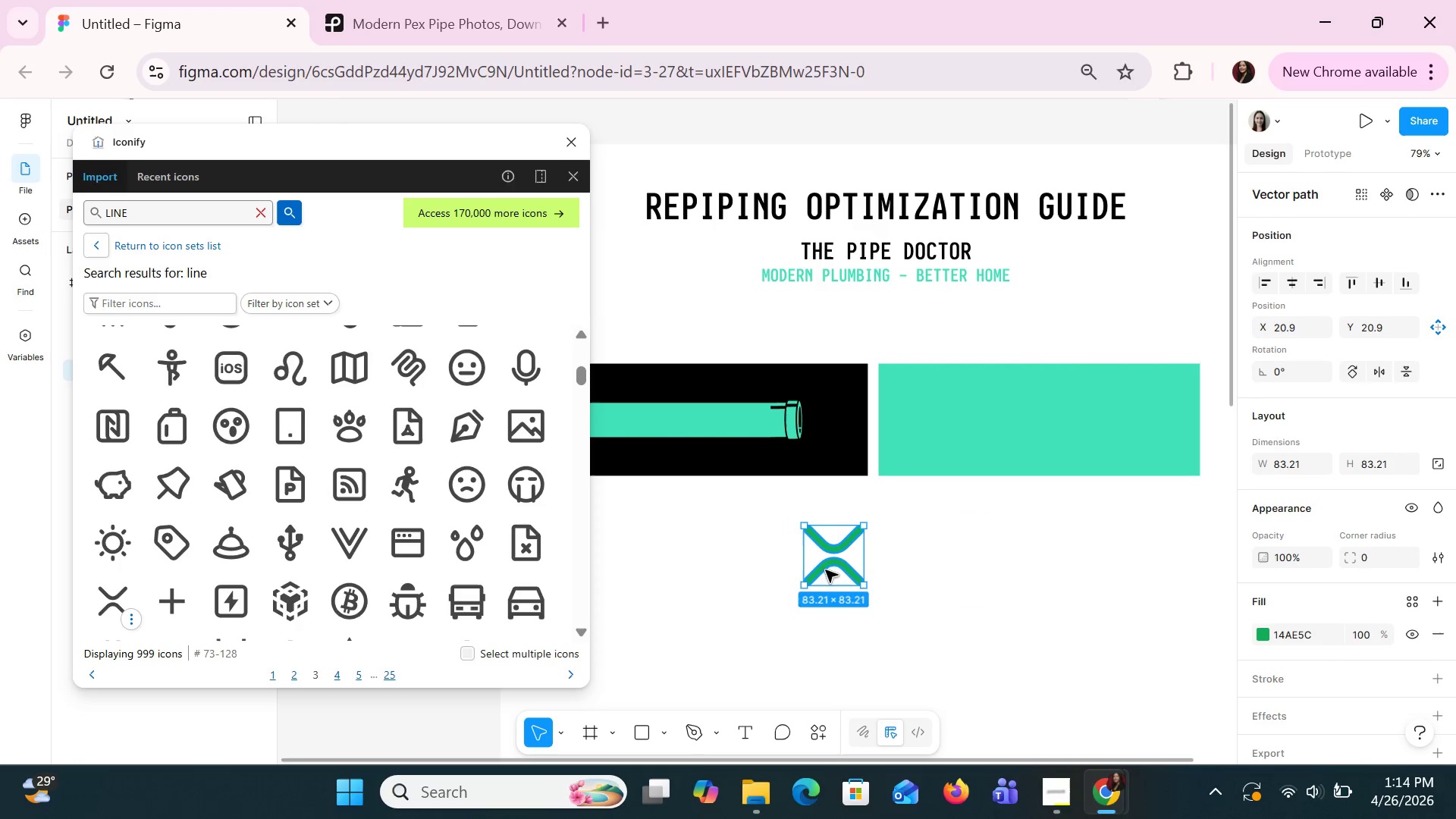 
key(C)
 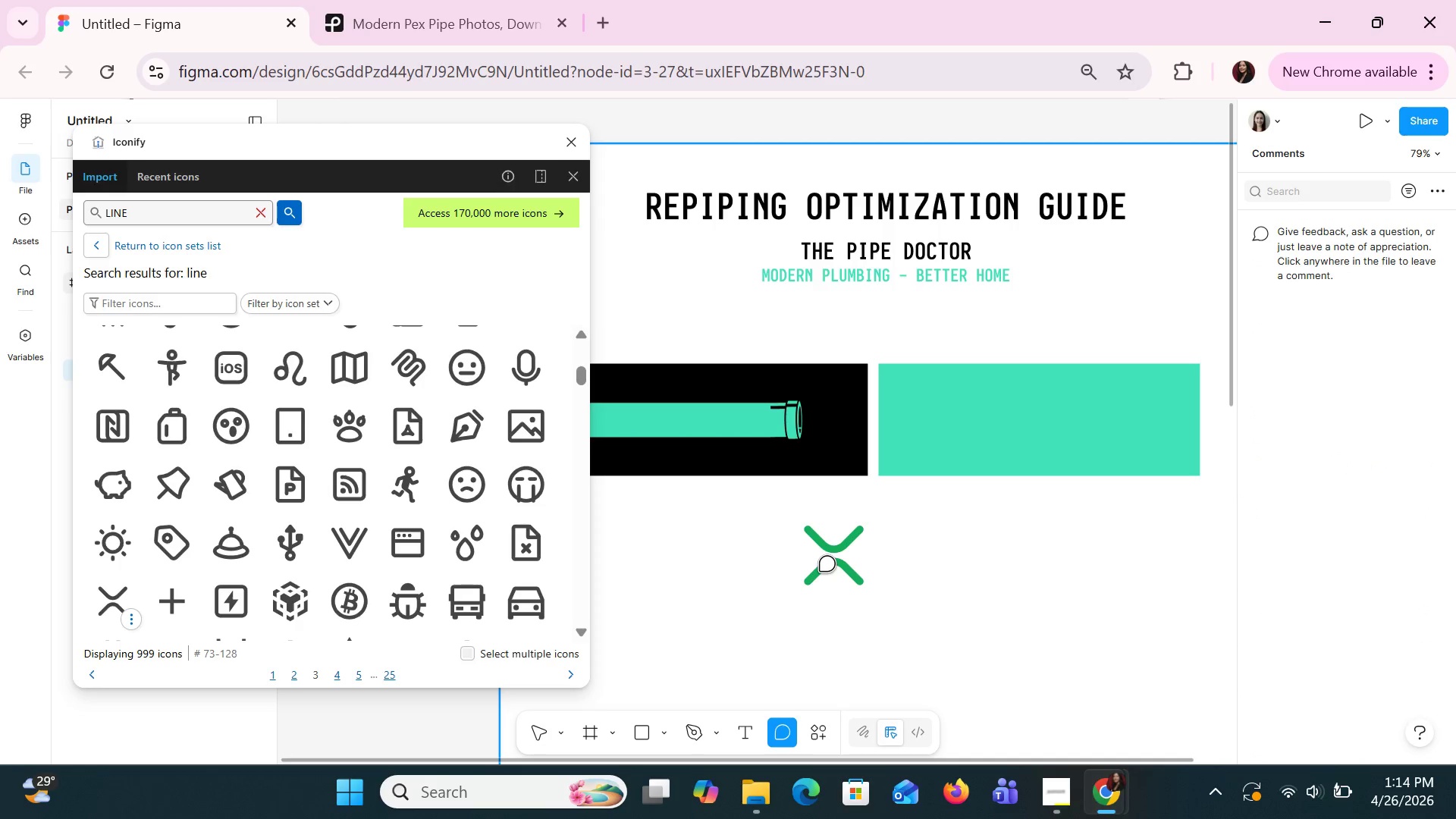 
left_click_drag(start_coordinate=[807, 579], to_coordinate=[900, 601])
 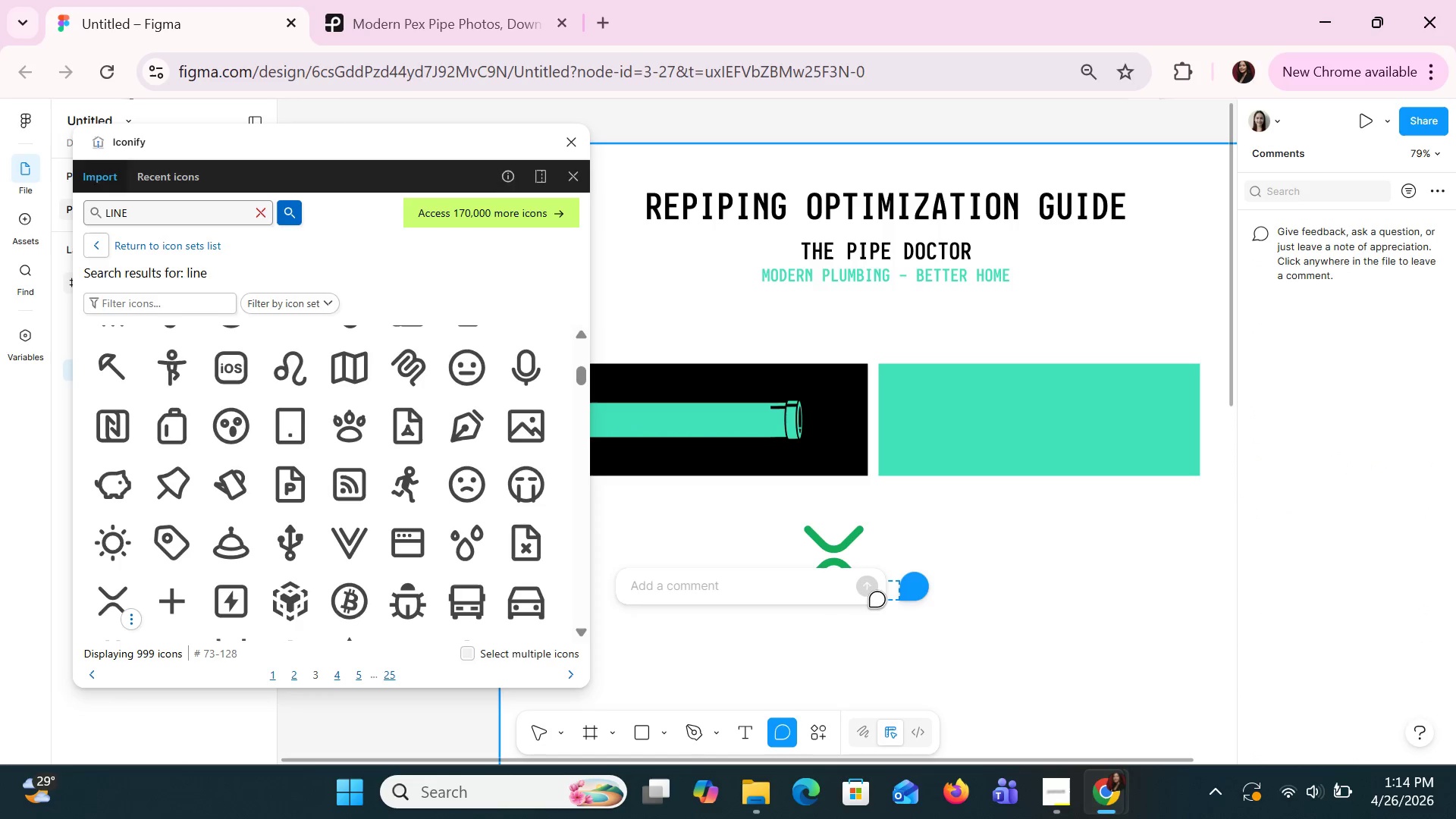 
key(Escape)
 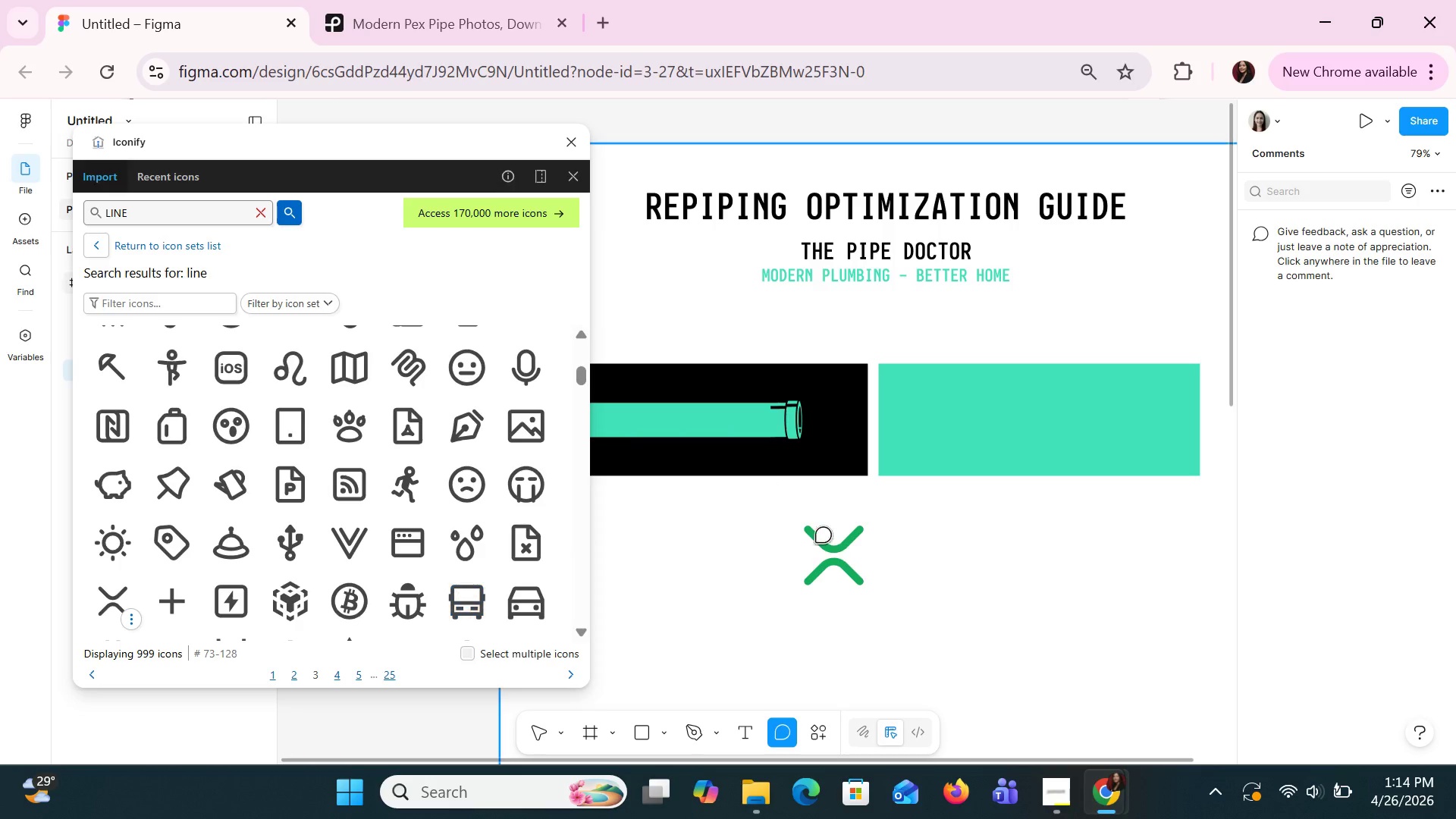 
key(Escape)
 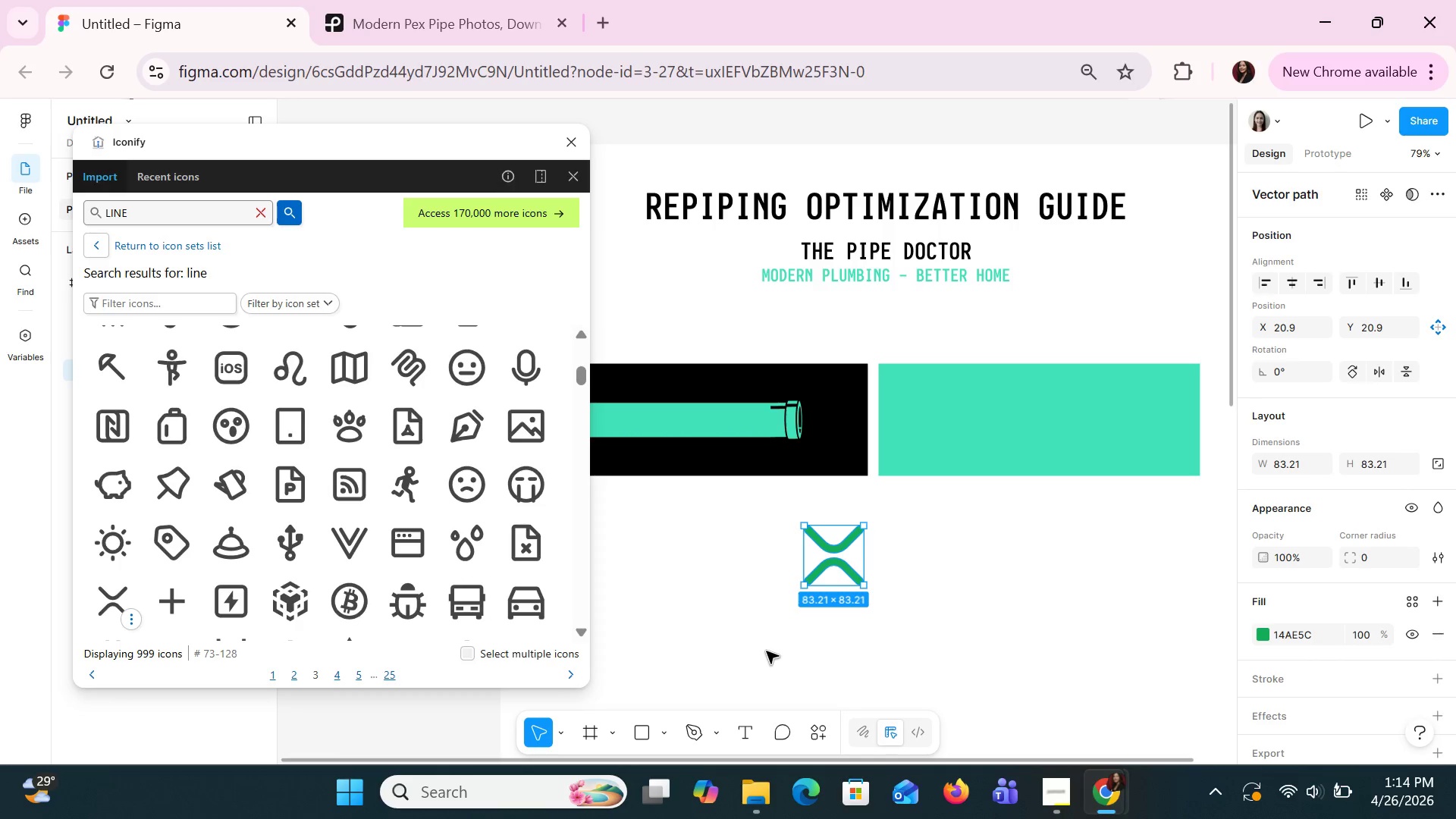 
key(Delete)
 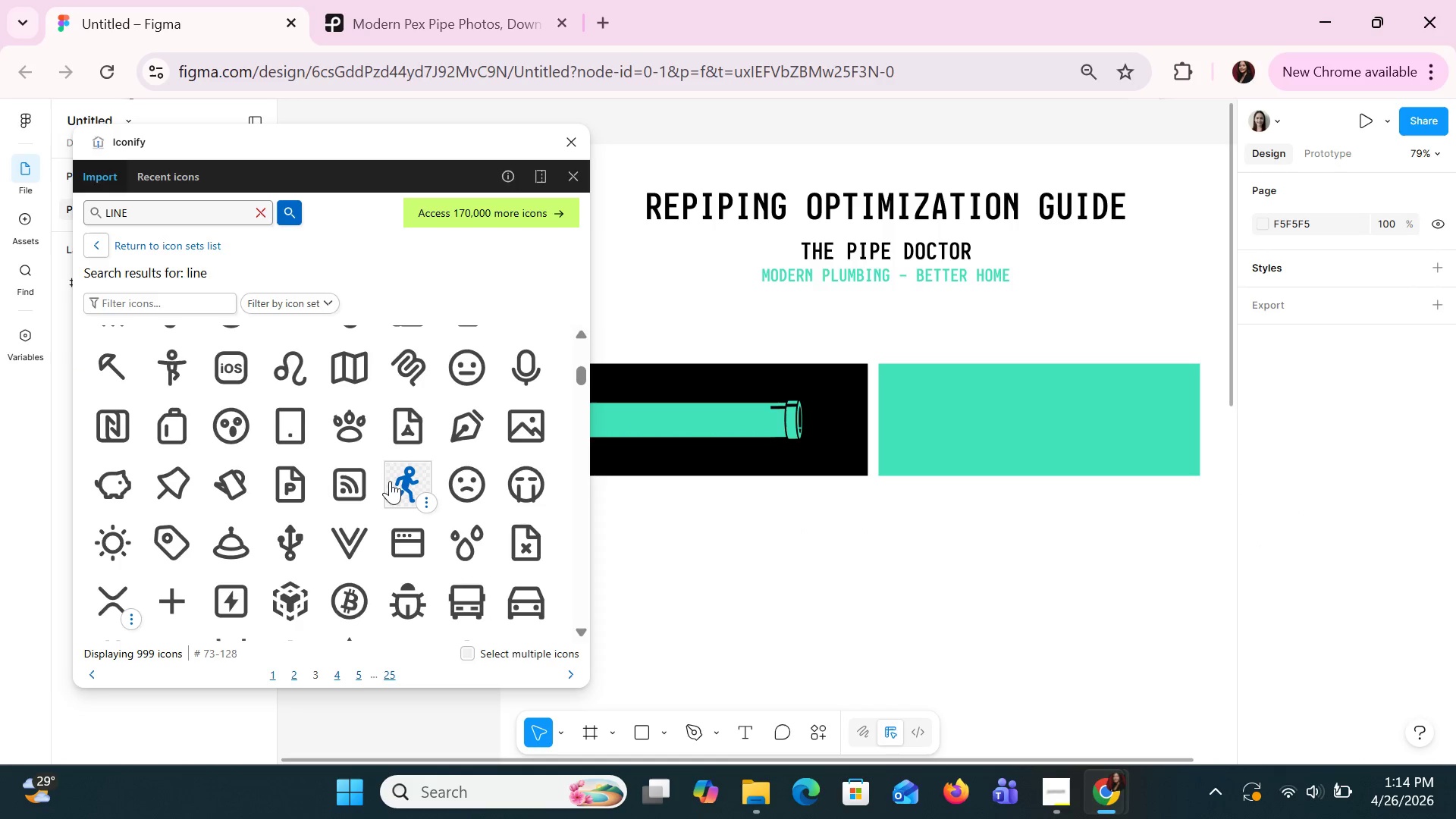 
wait(5.55)
 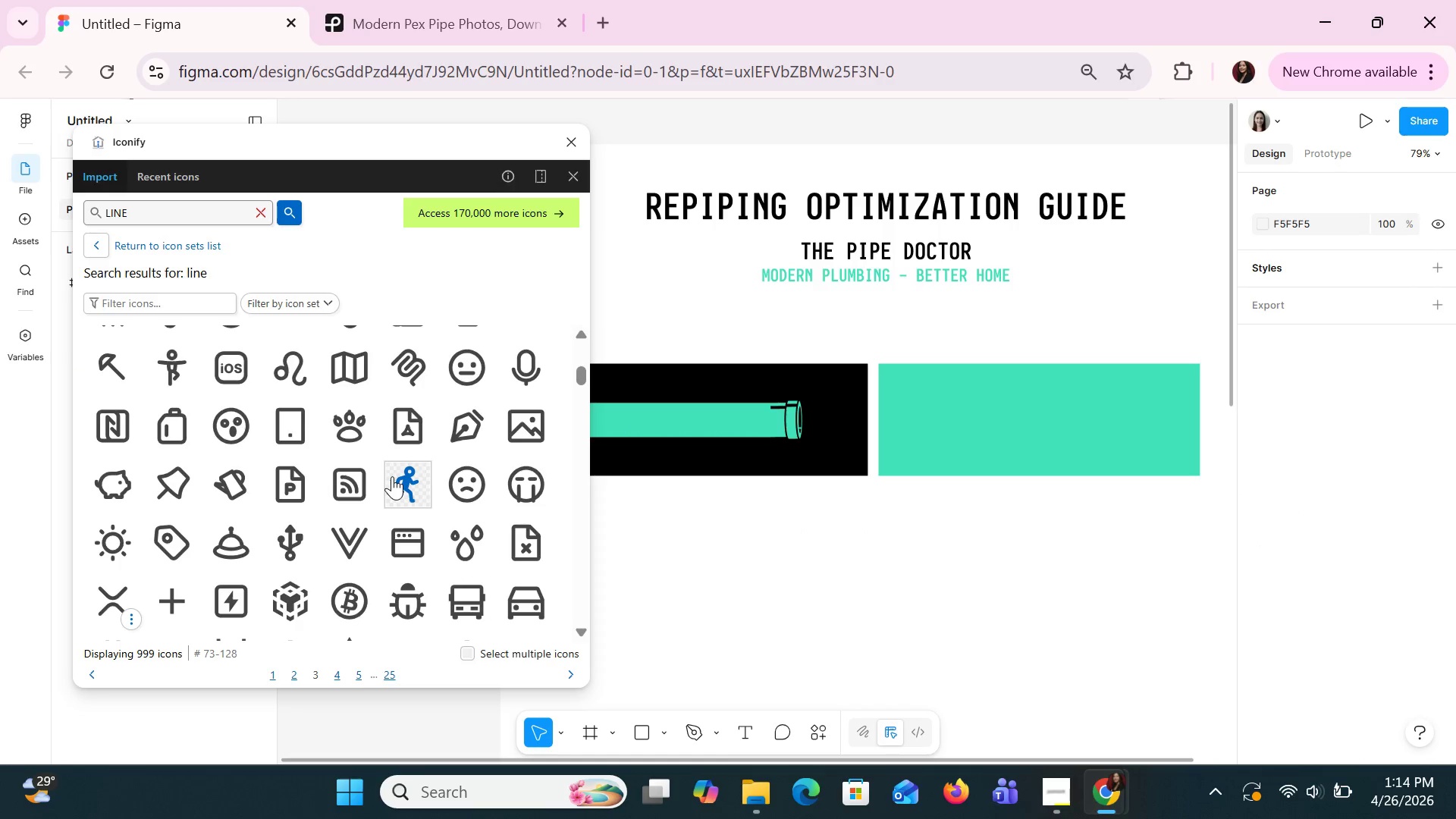 
scroll: coordinate [393, 482], scroll_direction: up, amount: 9.0
 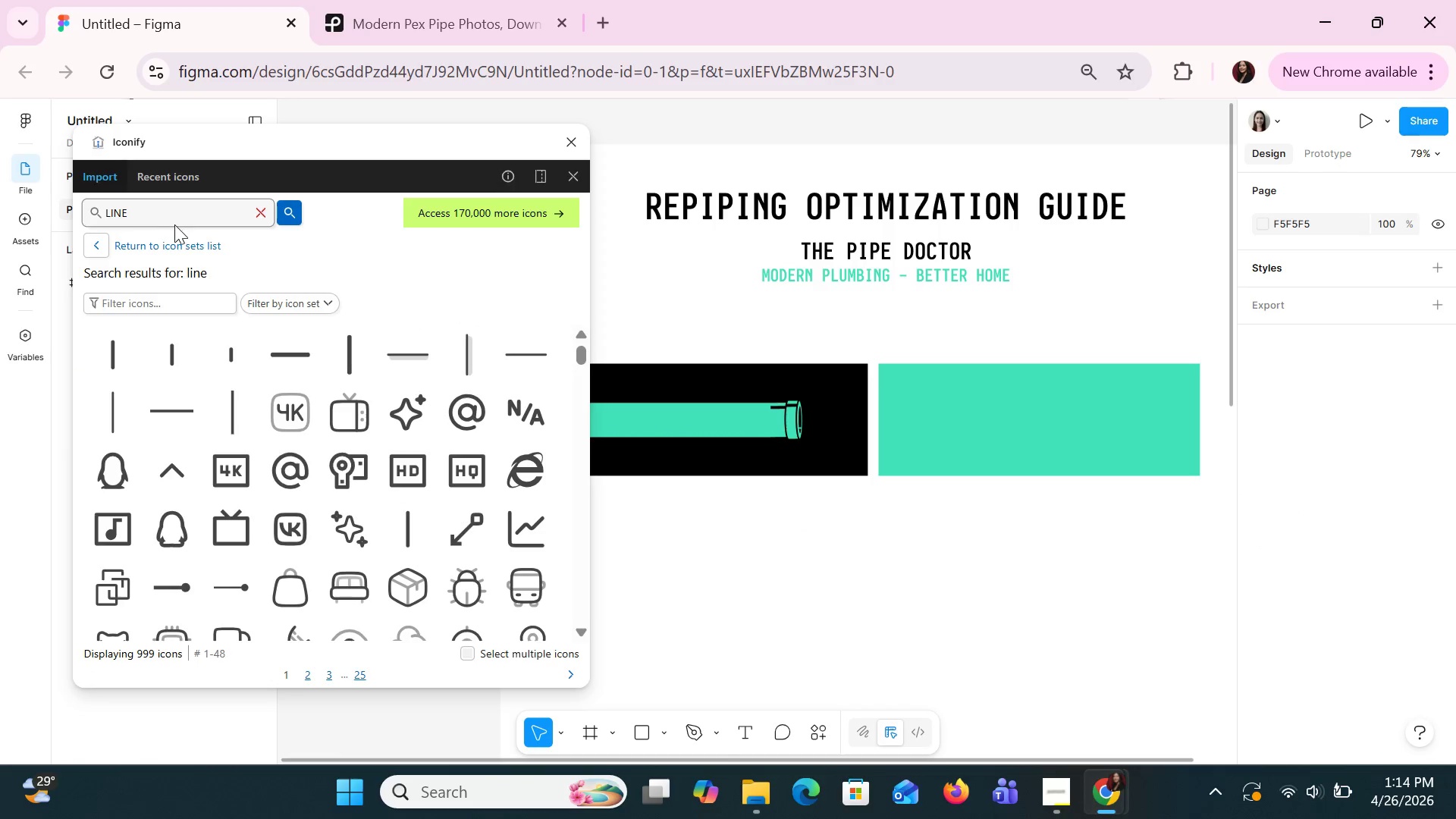 
double_click([173, 221])
 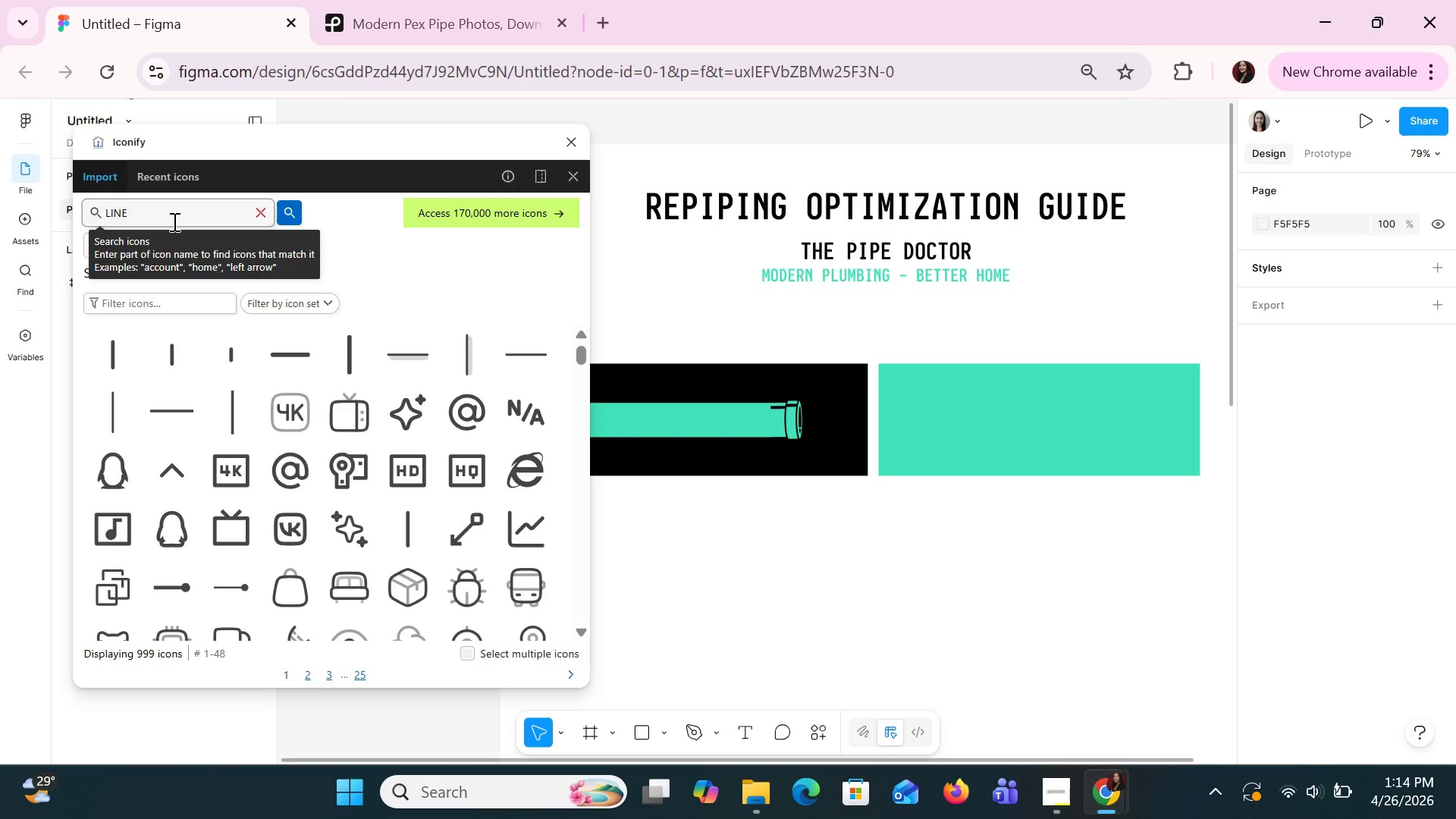 
key(Backspace)
key(Backspace)
key(Backspace)
key(Backspace)
type(CU)
key(Backspace)
type(URVED LINE)
 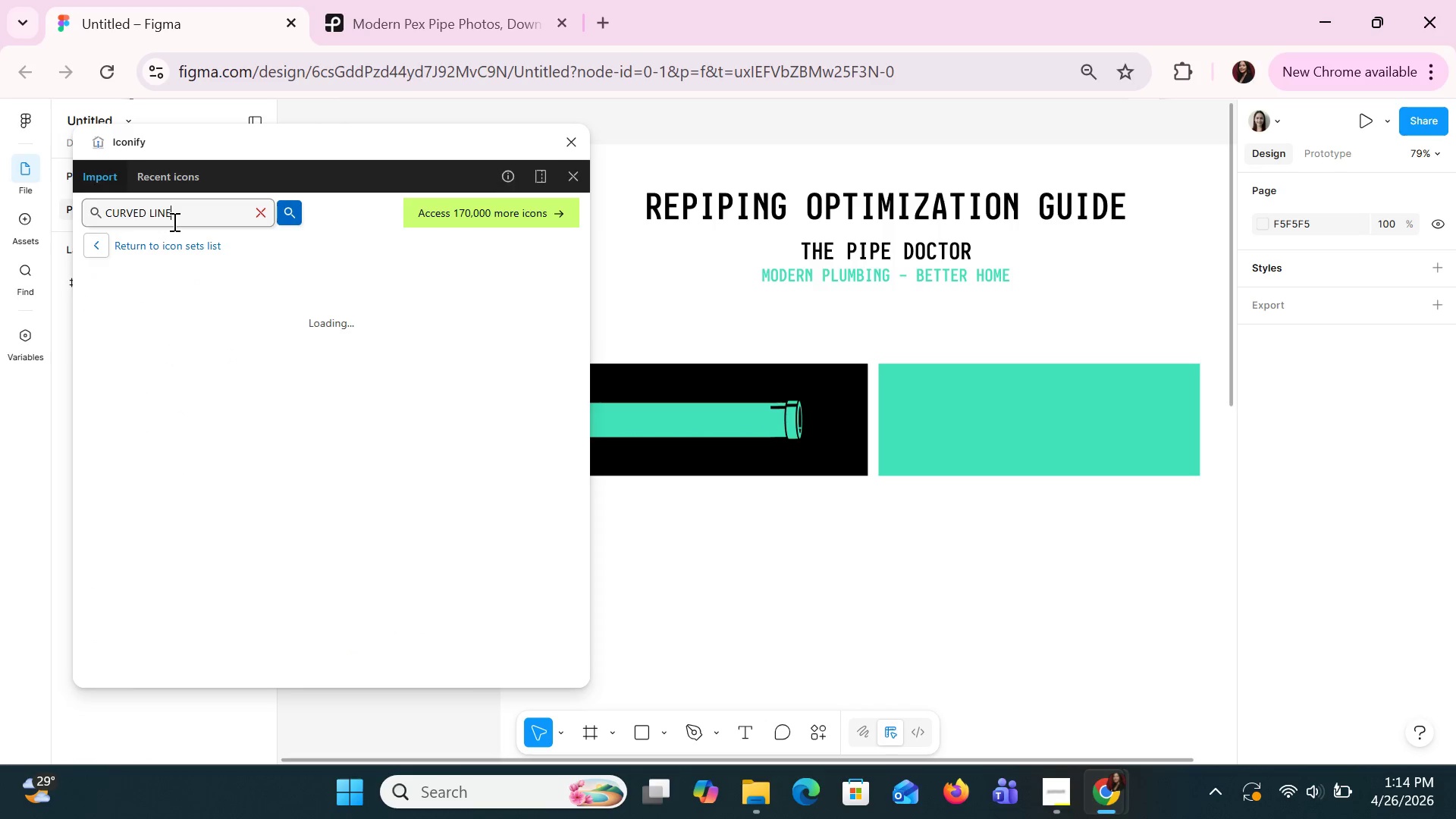 
key(Enter)
 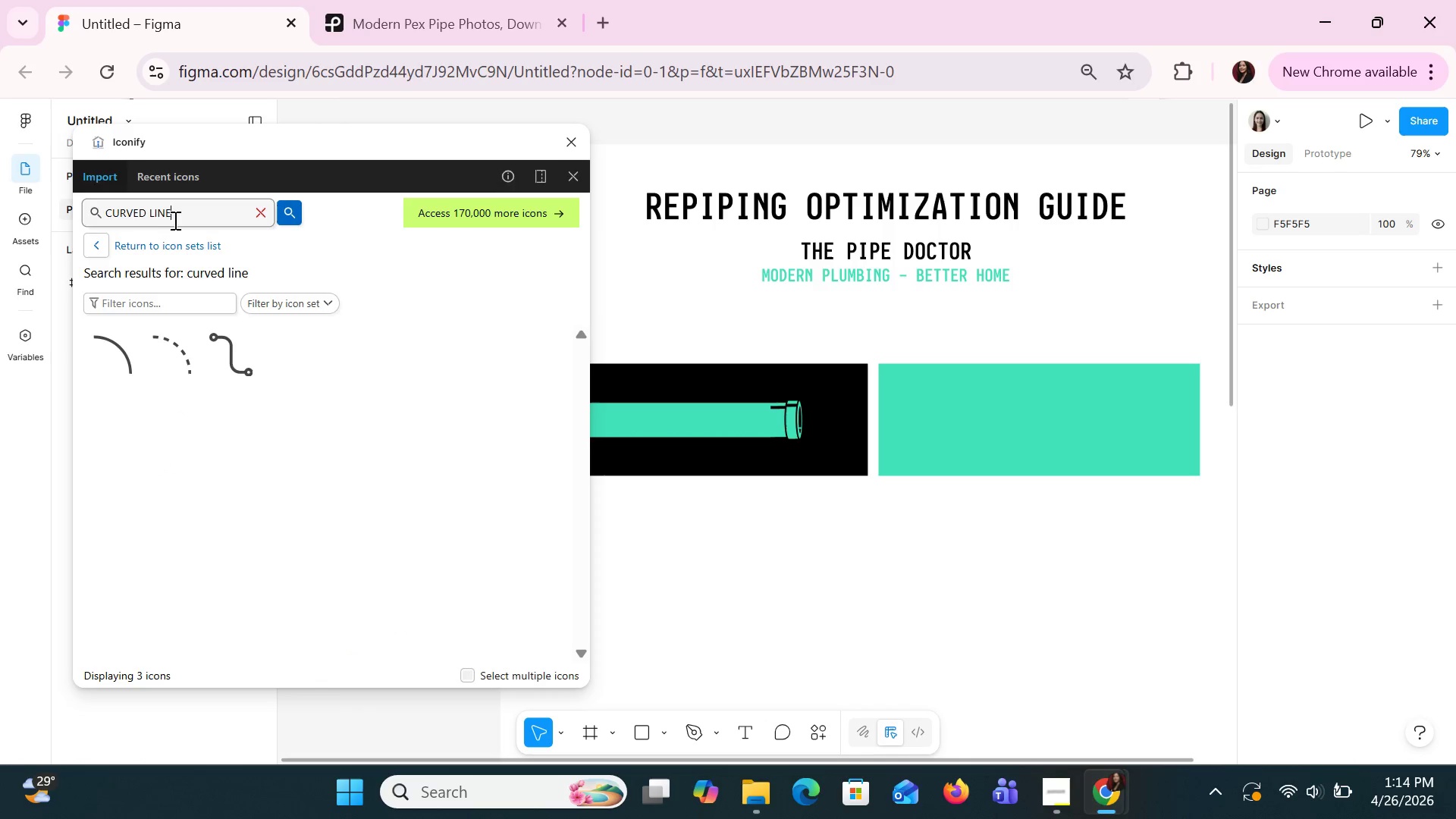 
left_click([208, 369])
 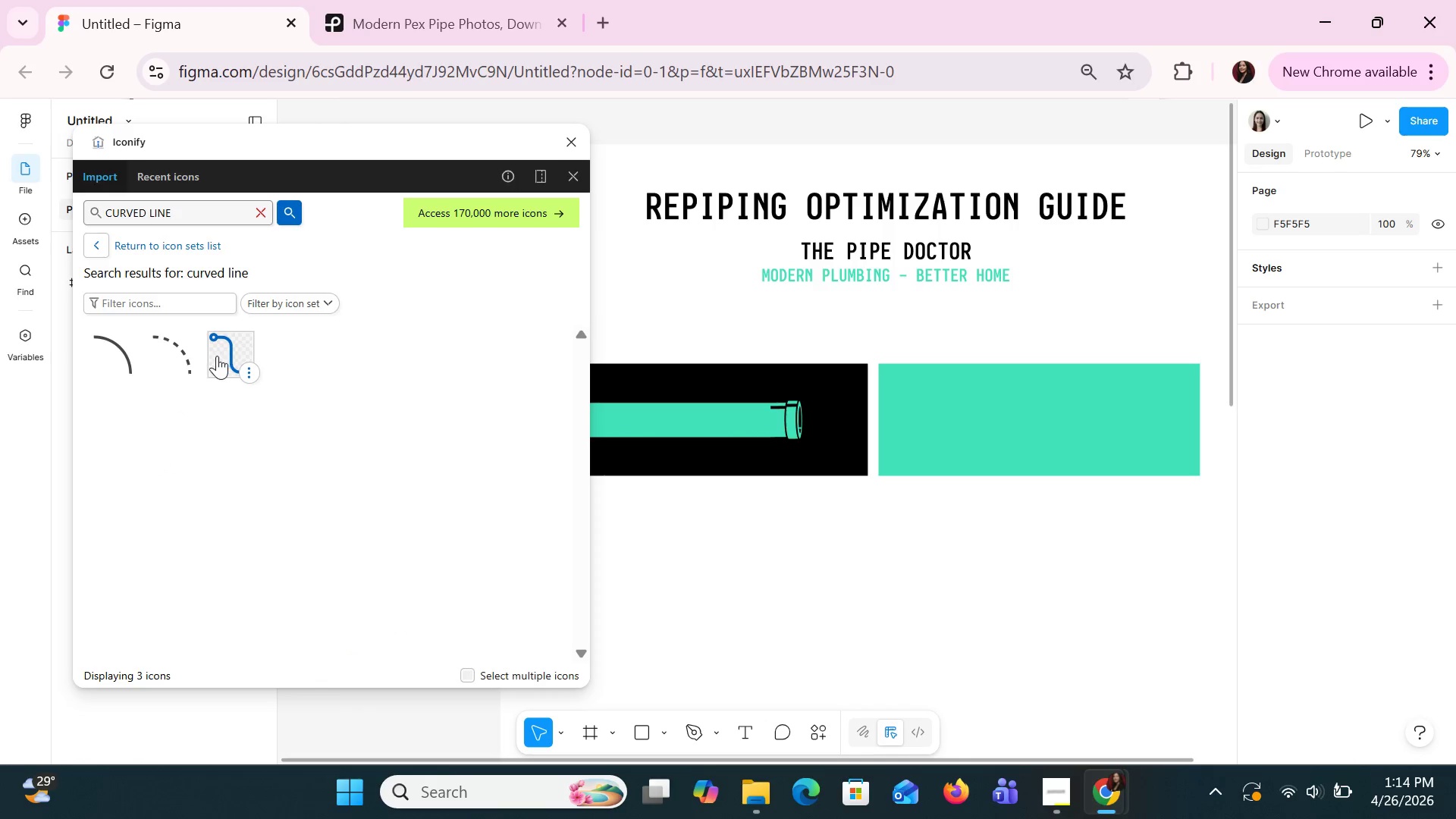 
left_click_drag(start_coordinate=[217, 356], to_coordinate=[887, 605])
 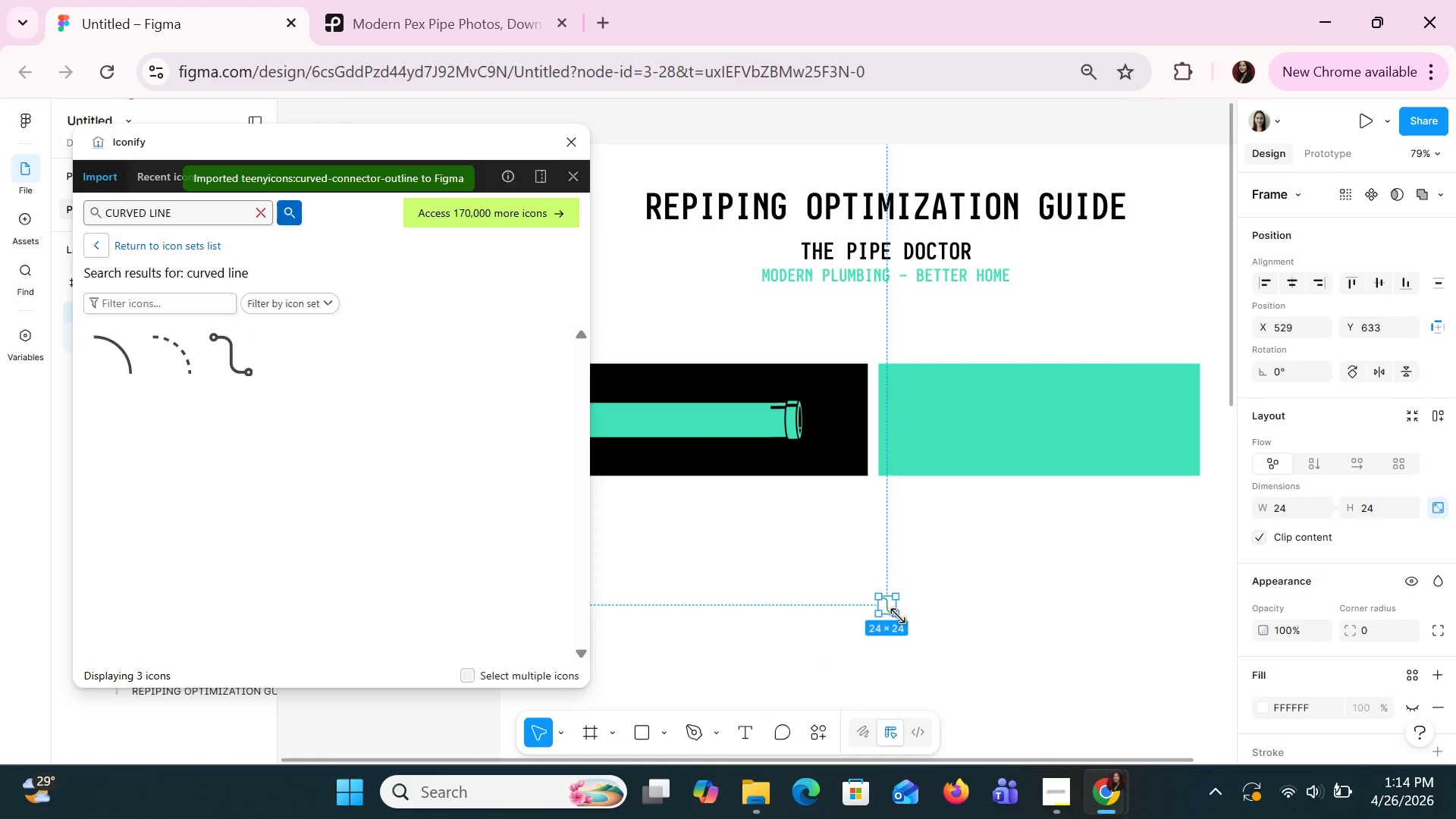 
left_click_drag(start_coordinate=[900, 617], to_coordinate=[981, 665])
 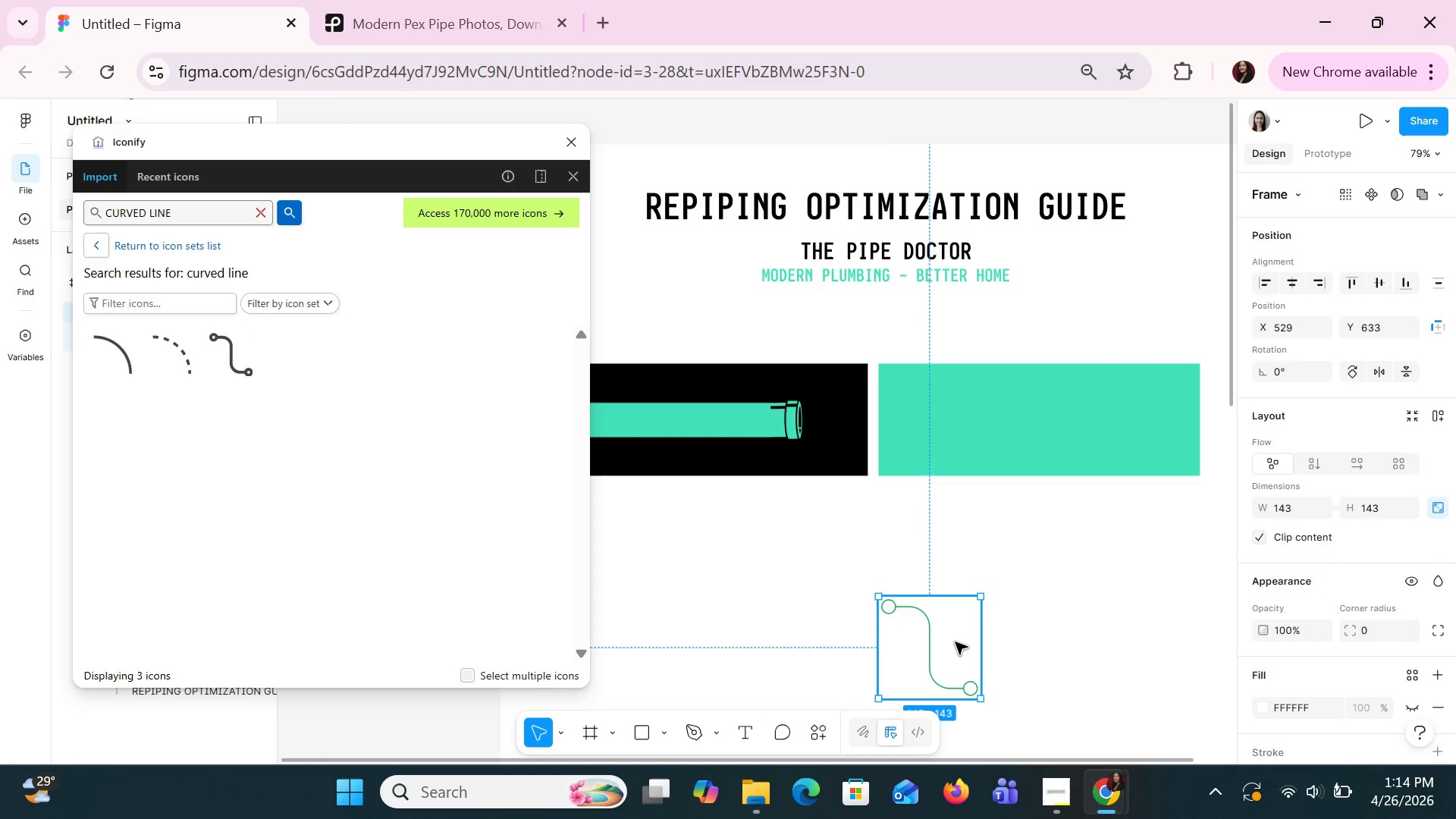 
left_click_drag(start_coordinate=[955, 642], to_coordinate=[990, 578])
 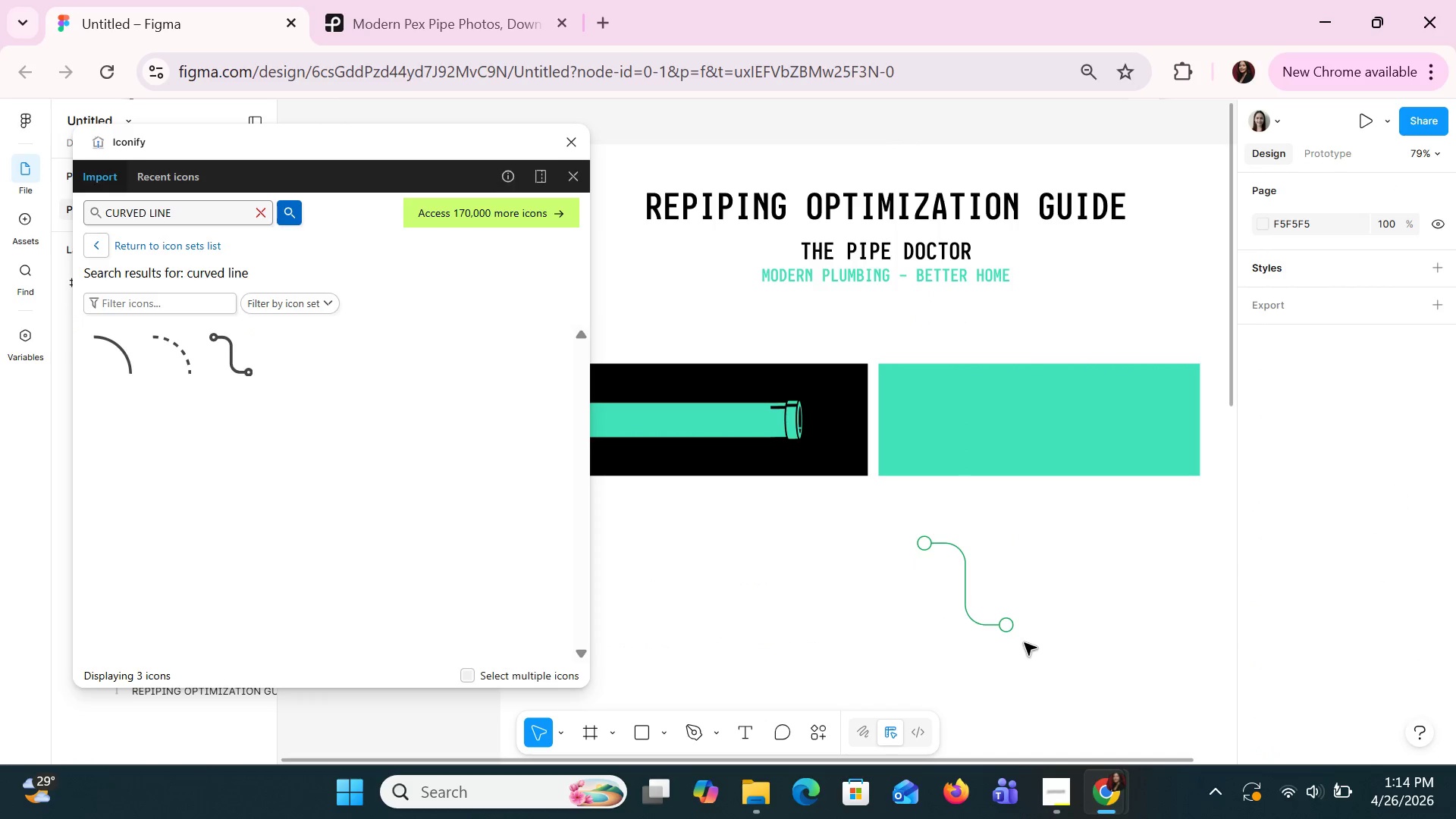 
left_click([1006, 629])
 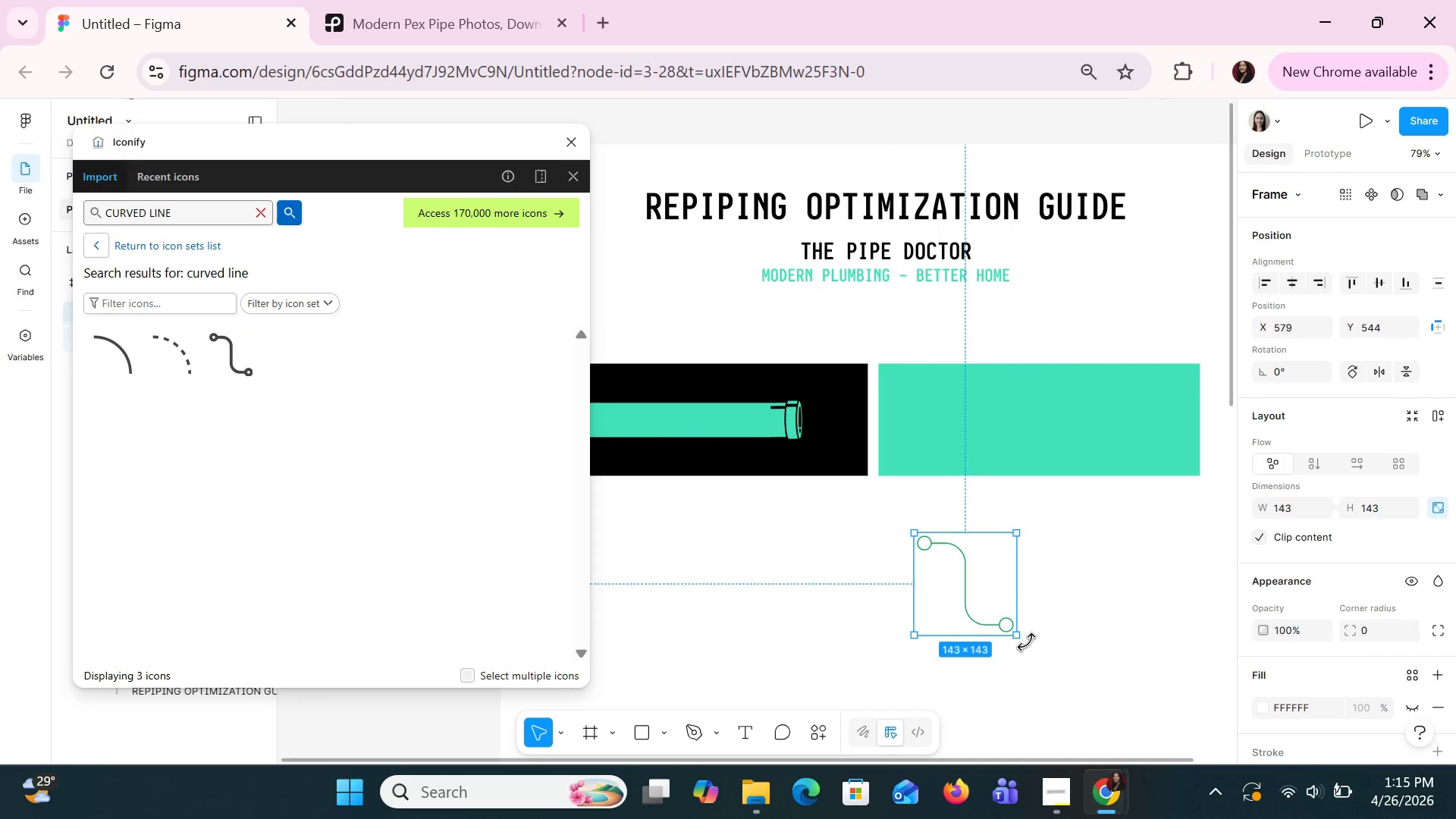 
left_click_drag(start_coordinate=[1027, 642], to_coordinate=[1087, 563])
 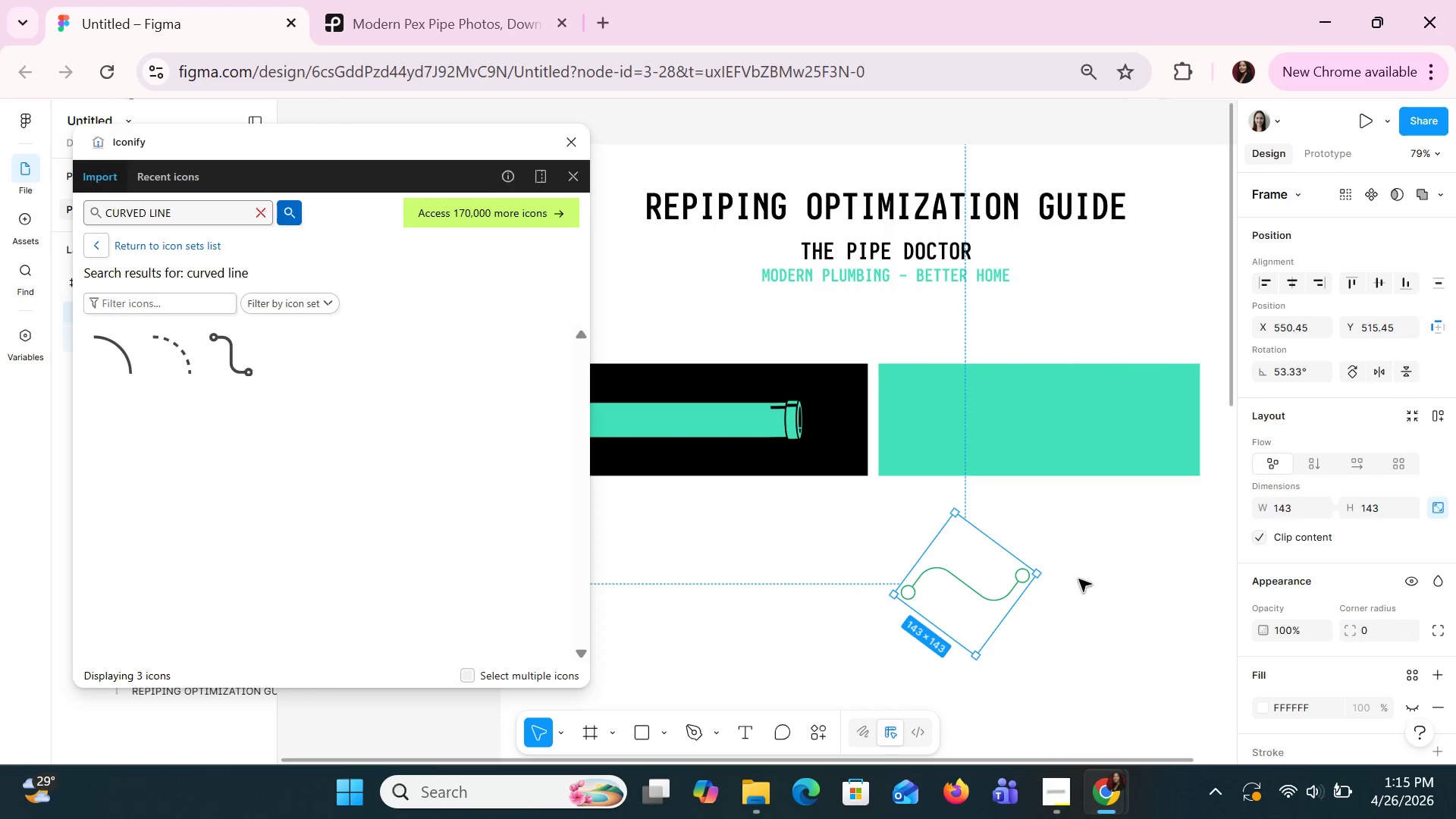 
wait(6.11)
 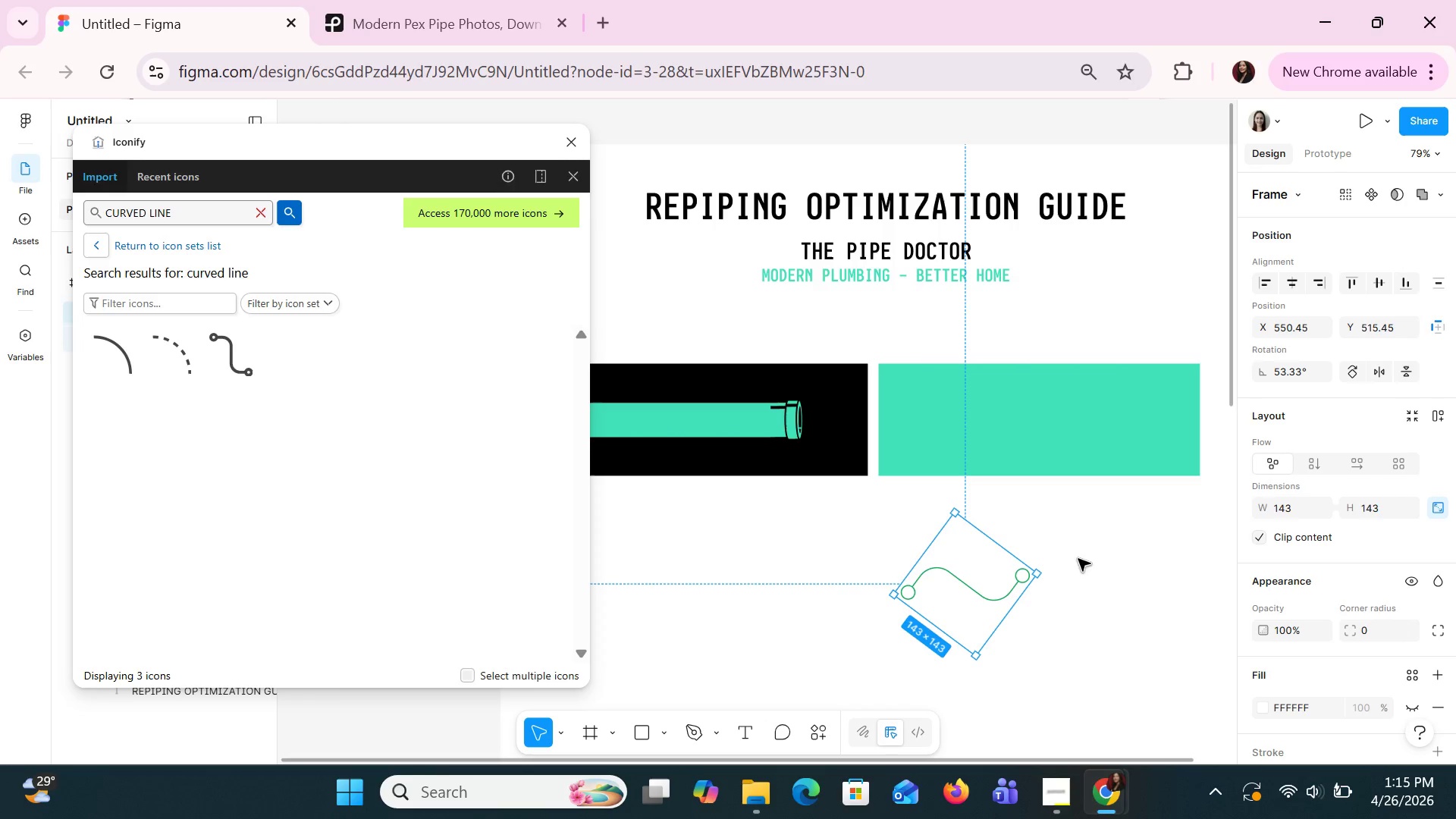 
scroll: coordinate [1379, 600], scroll_direction: down, amount: 2.0
 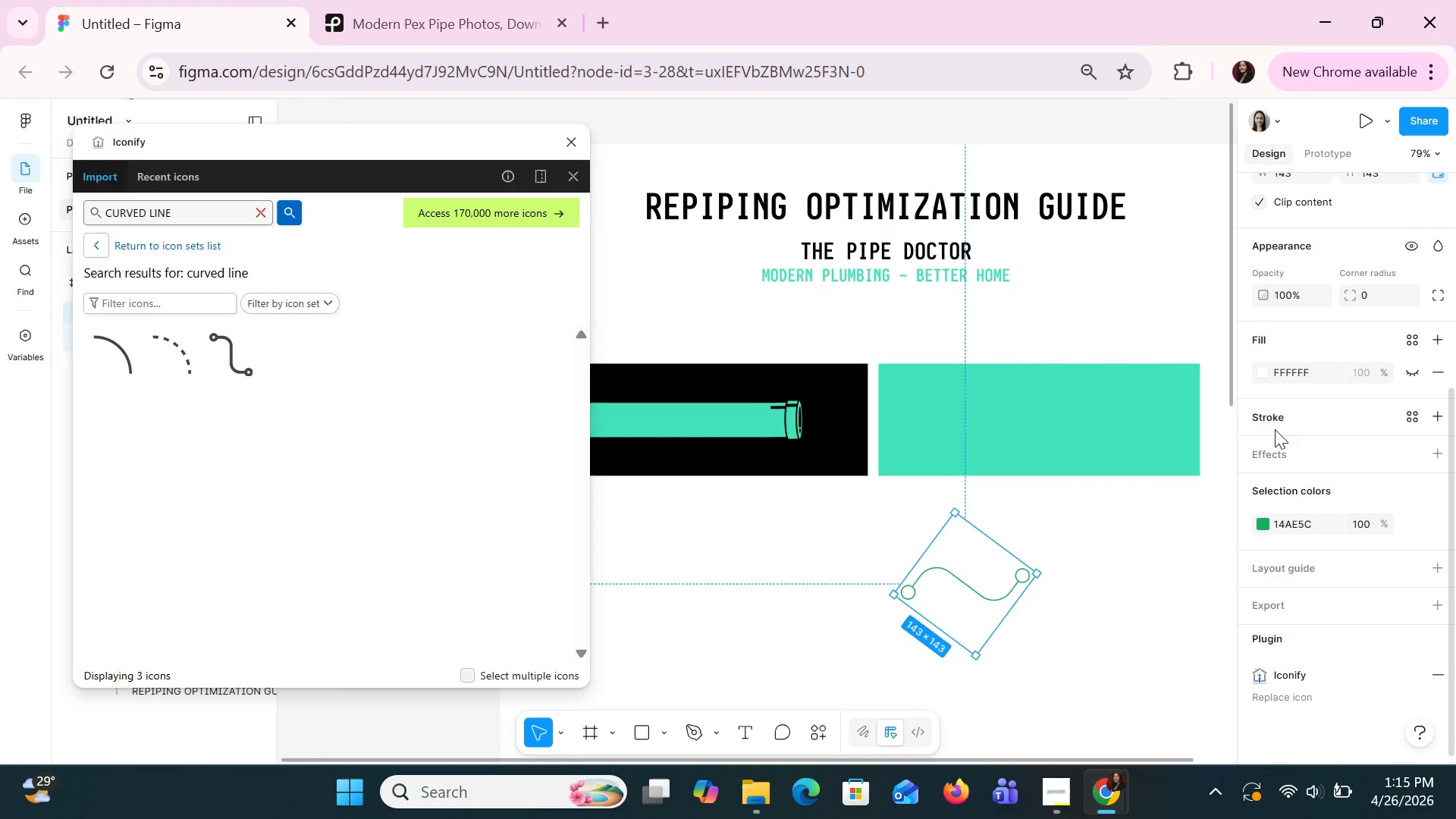 
left_click([1004, 588])
 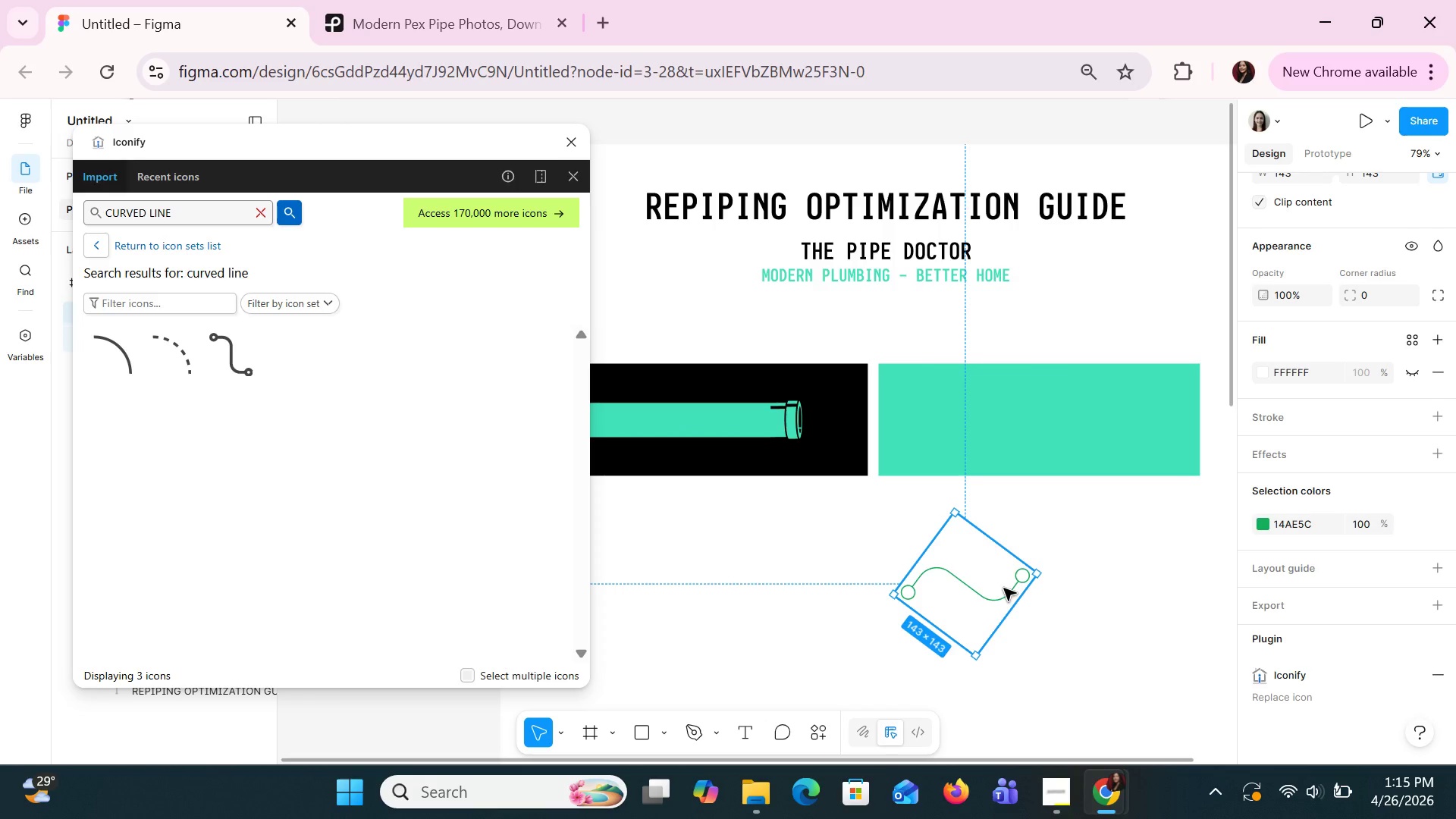 
double_click([1006, 591])
 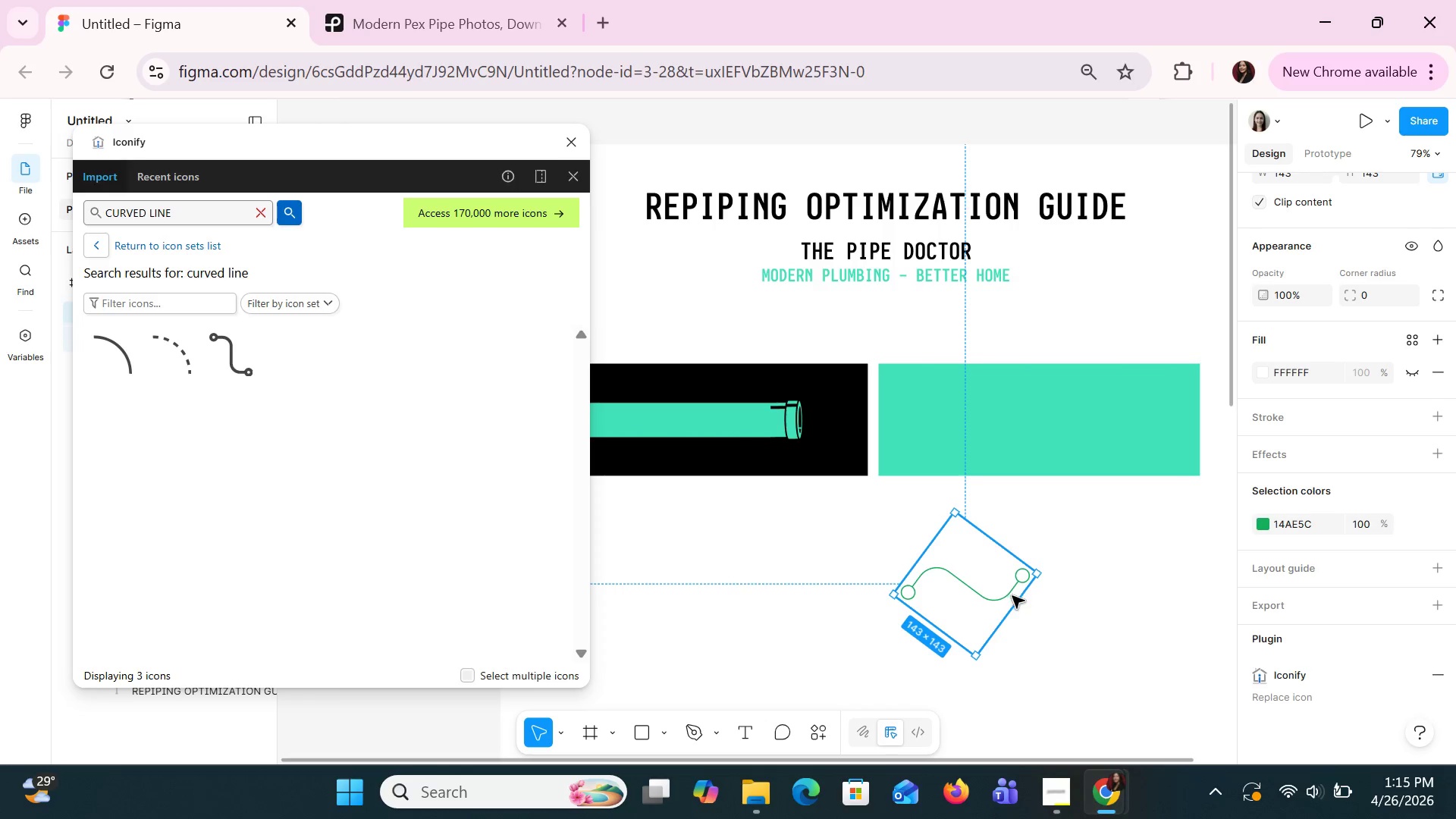 
double_click([1012, 595])
 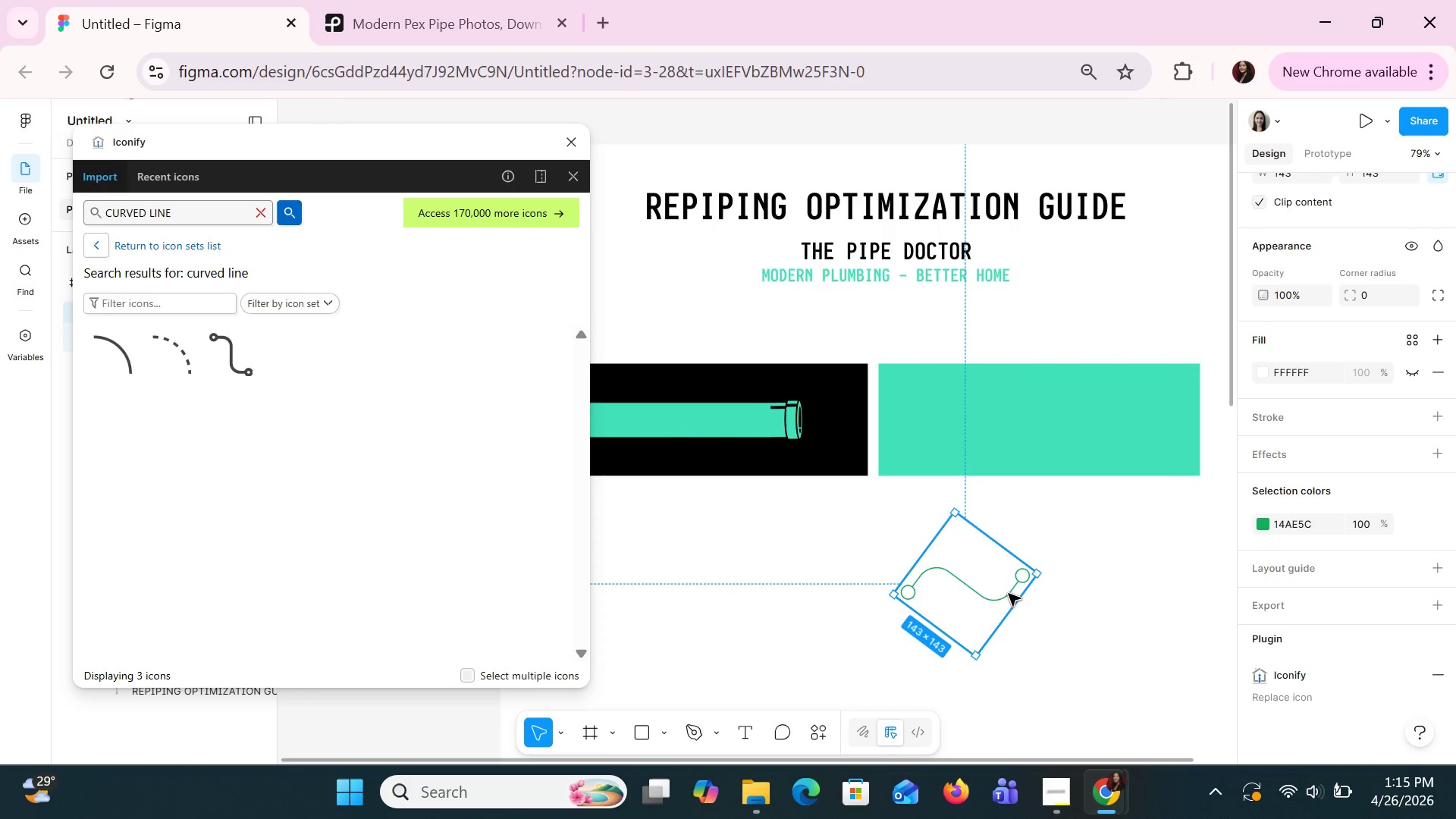 
double_click([1008, 593])
 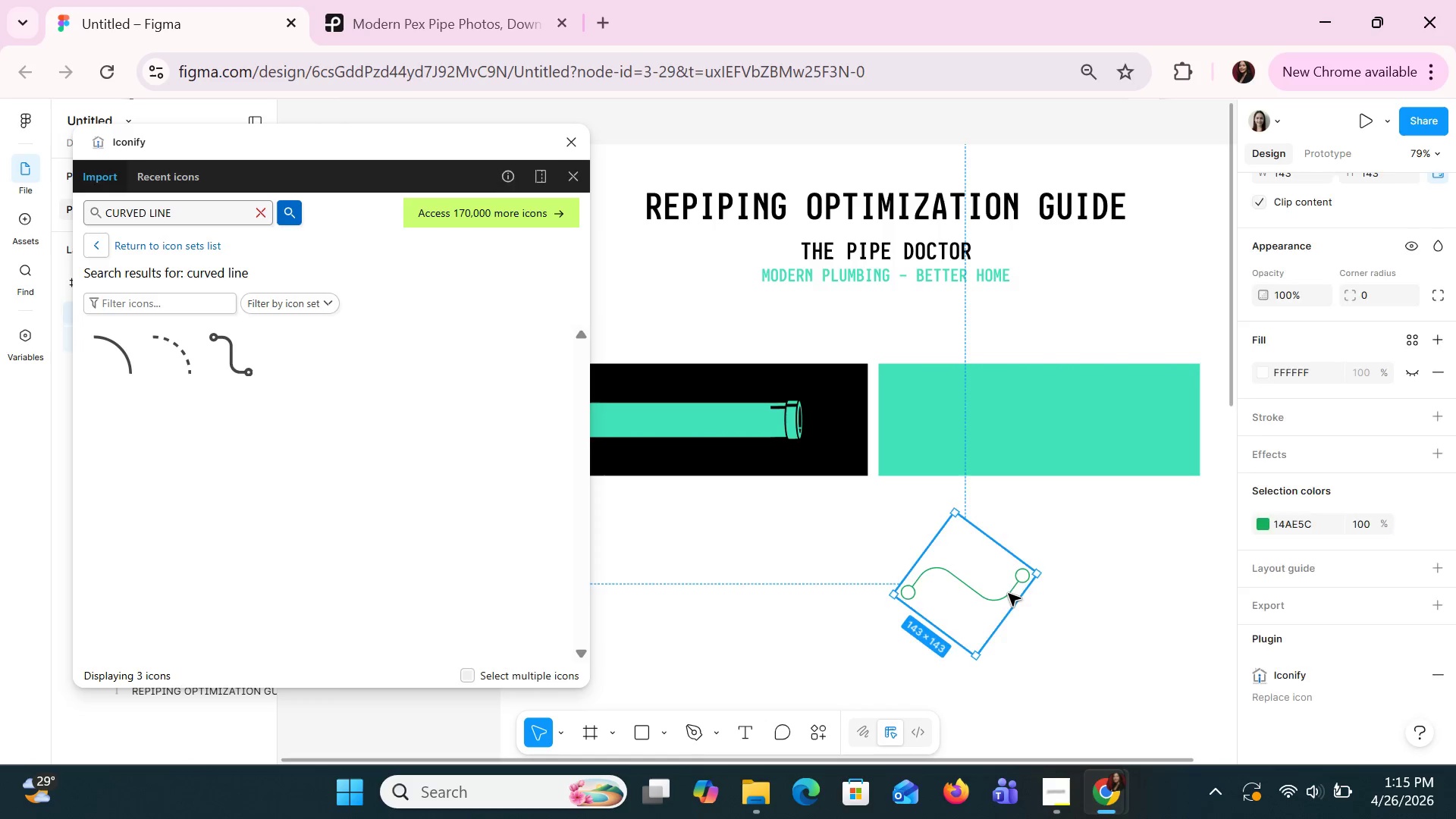 
triple_click([1008, 593])
 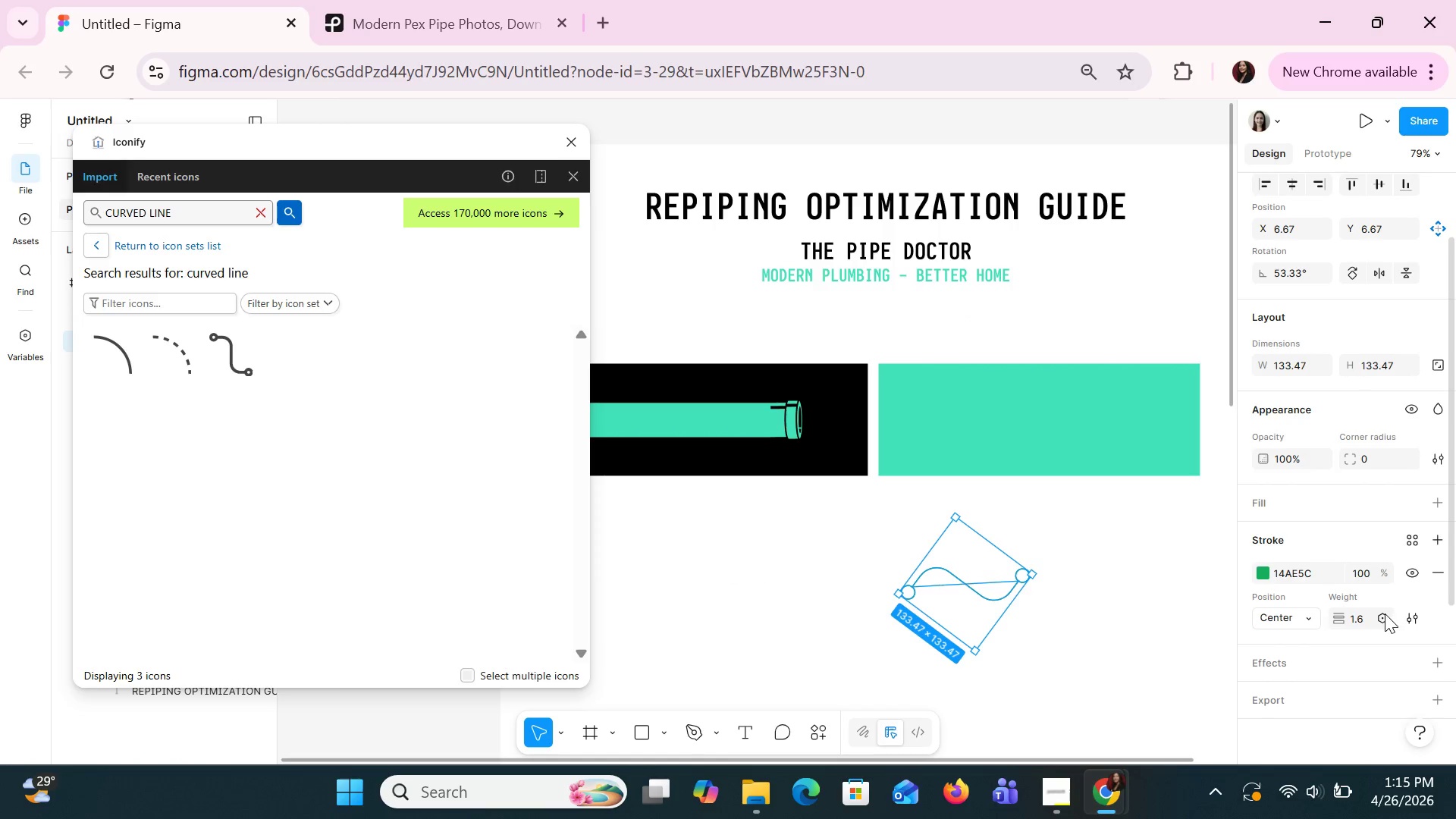 
left_click_drag(start_coordinate=[1373, 617], to_coordinate=[1335, 617])
 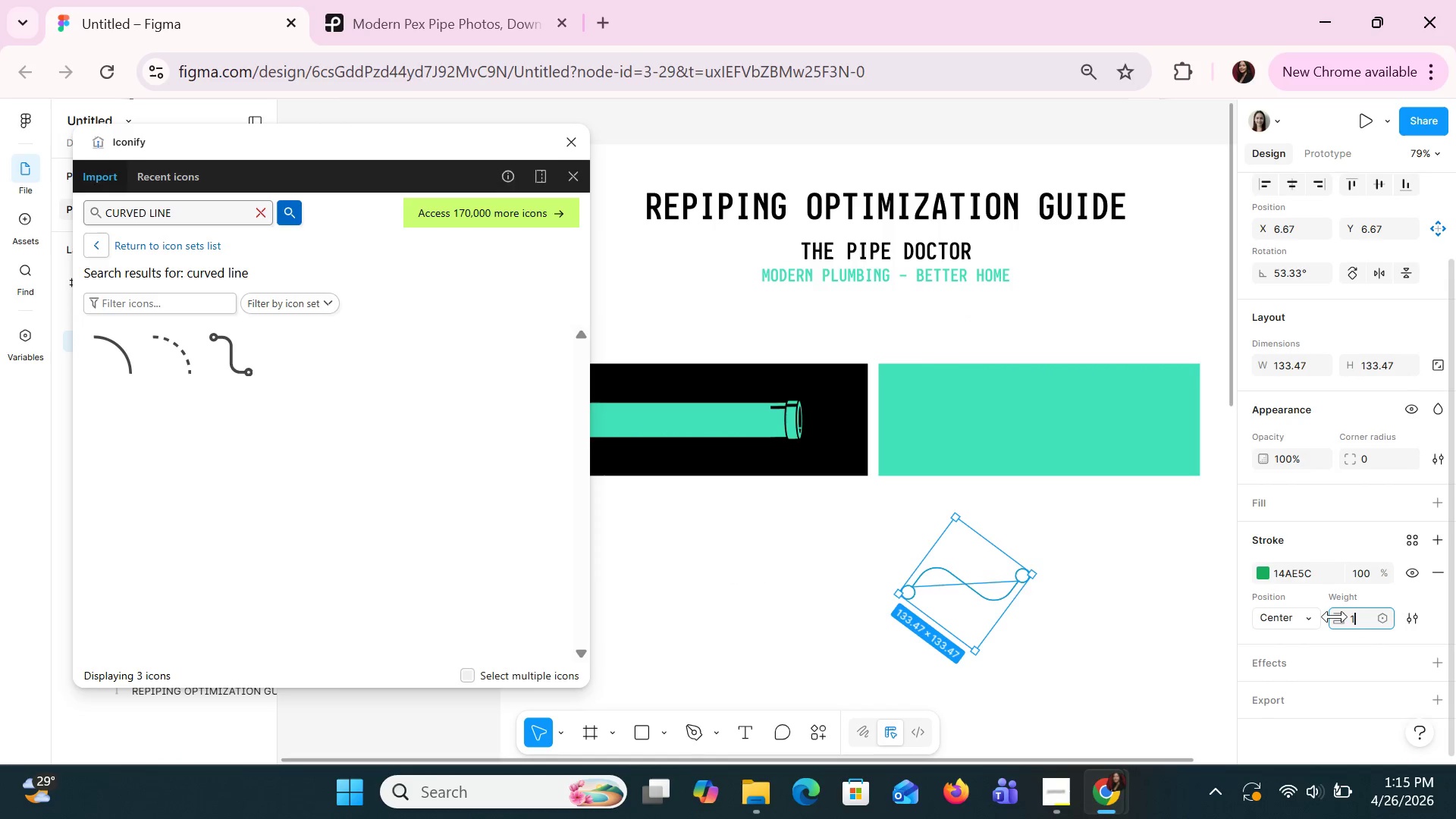 
type(10)
 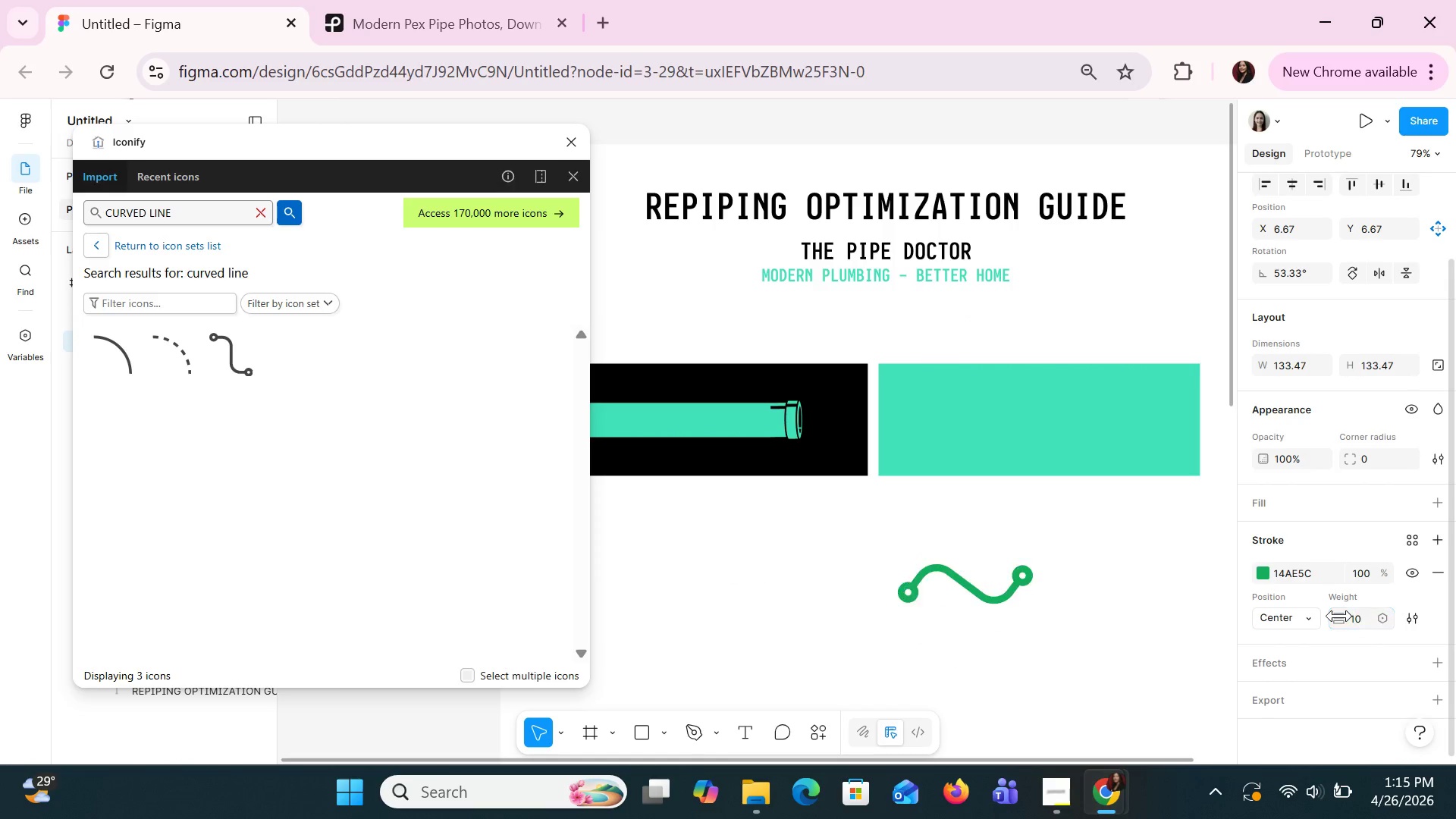 
key(Enter)
 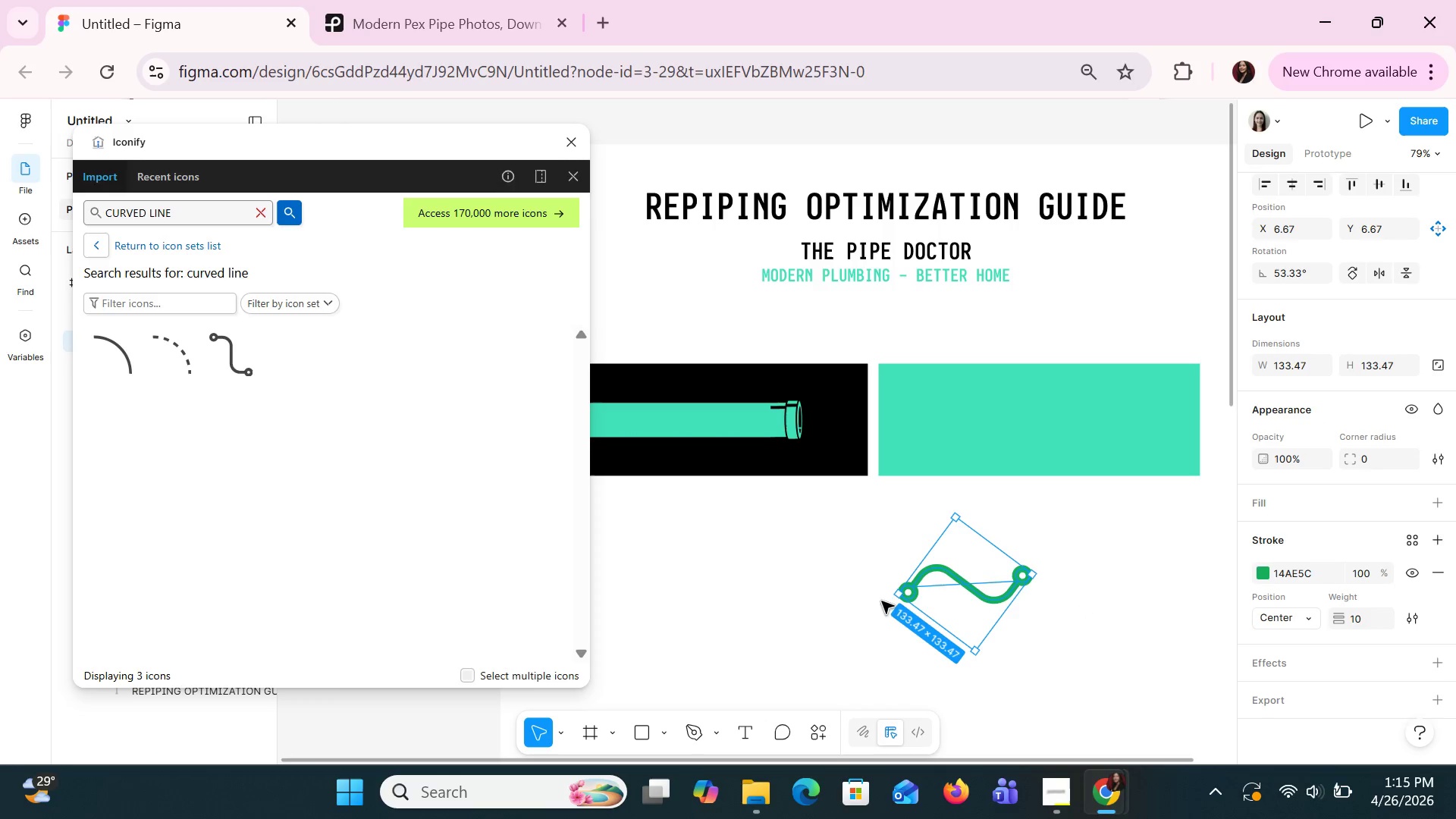 
left_click_drag(start_coordinate=[890, 601], to_coordinate=[870, 580])
 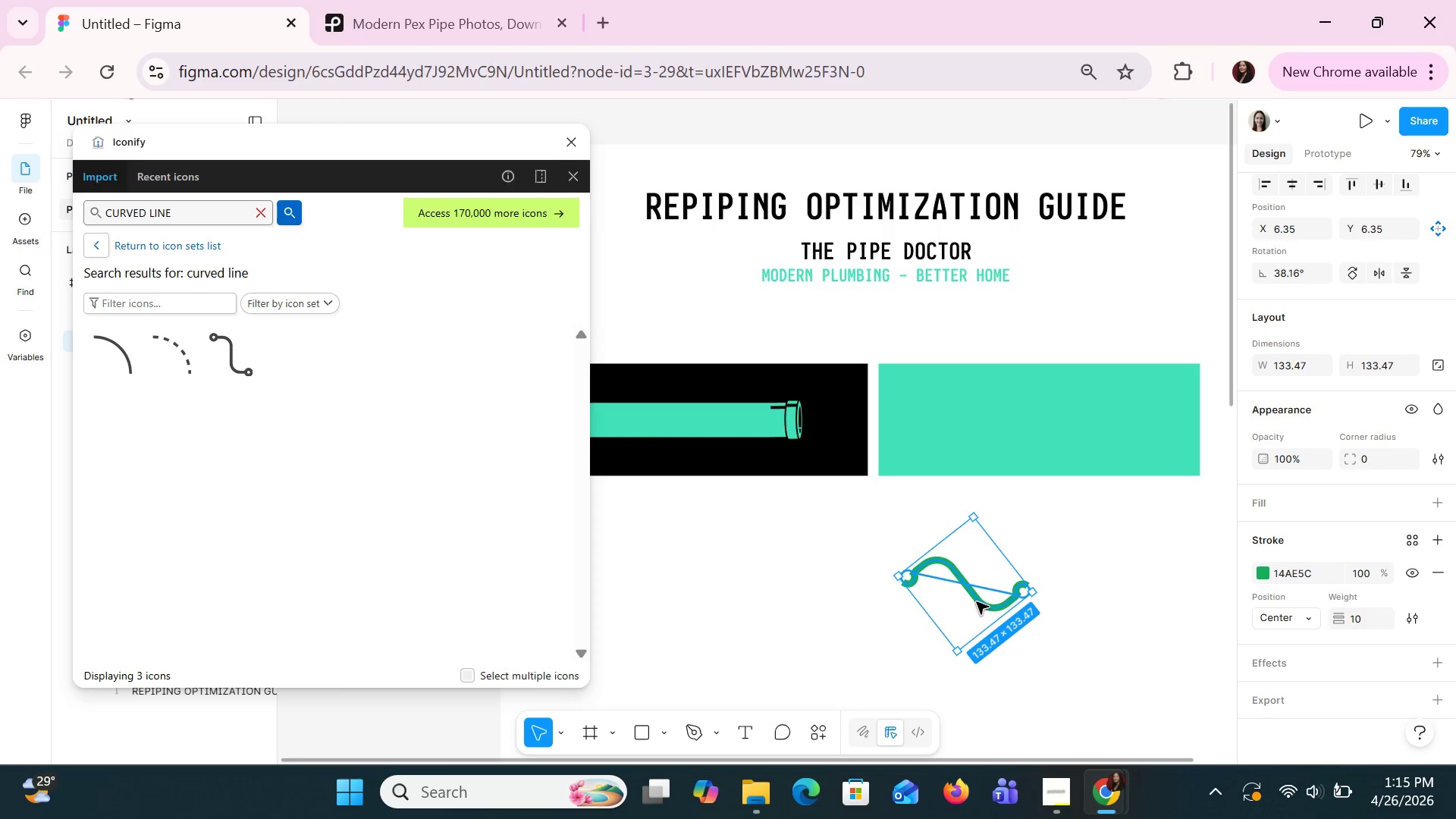 
left_click_drag(start_coordinate=[974, 600], to_coordinate=[1050, 431])
 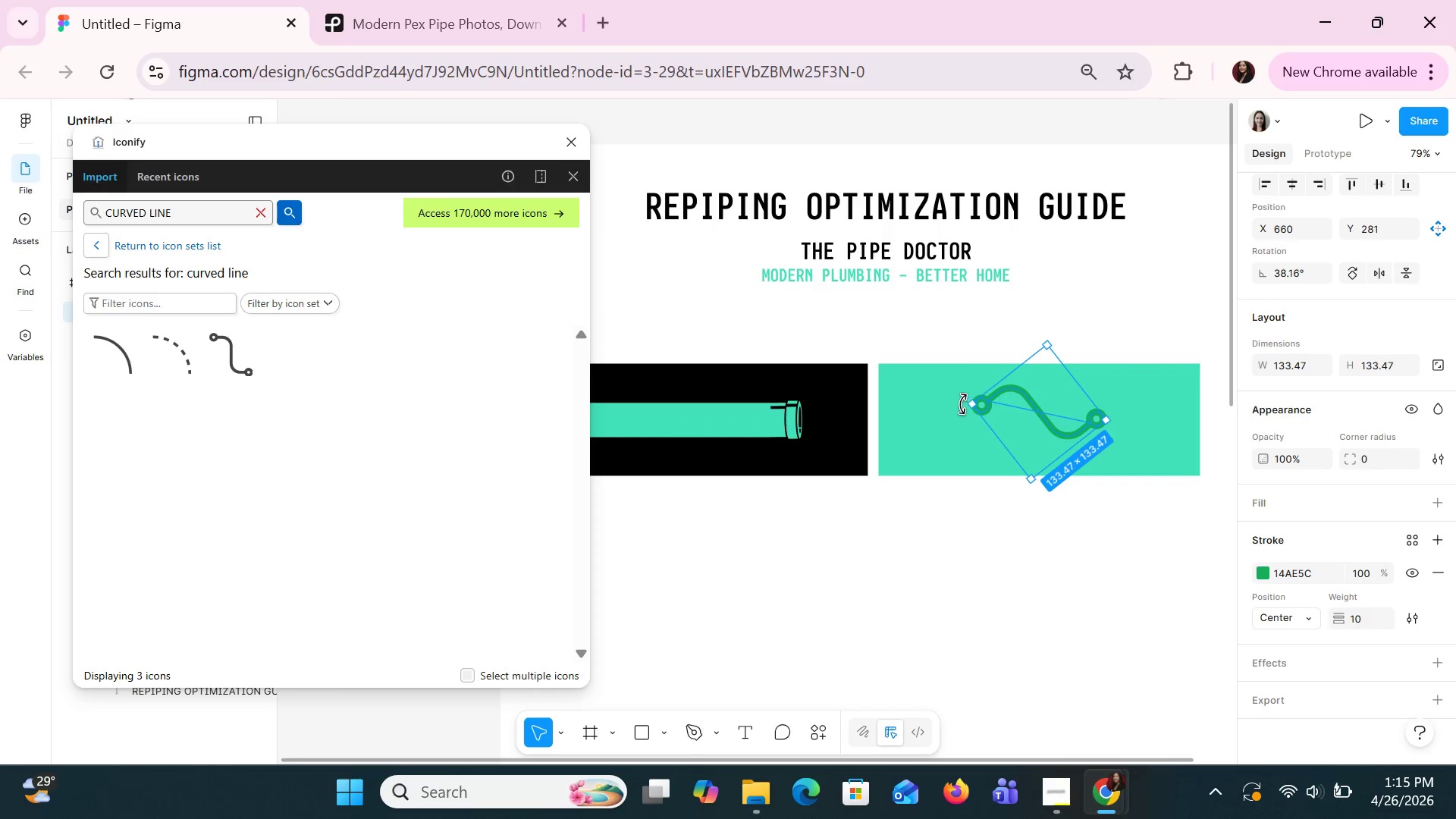 
left_click_drag(start_coordinate=[963, 404], to_coordinate=[945, 437])
 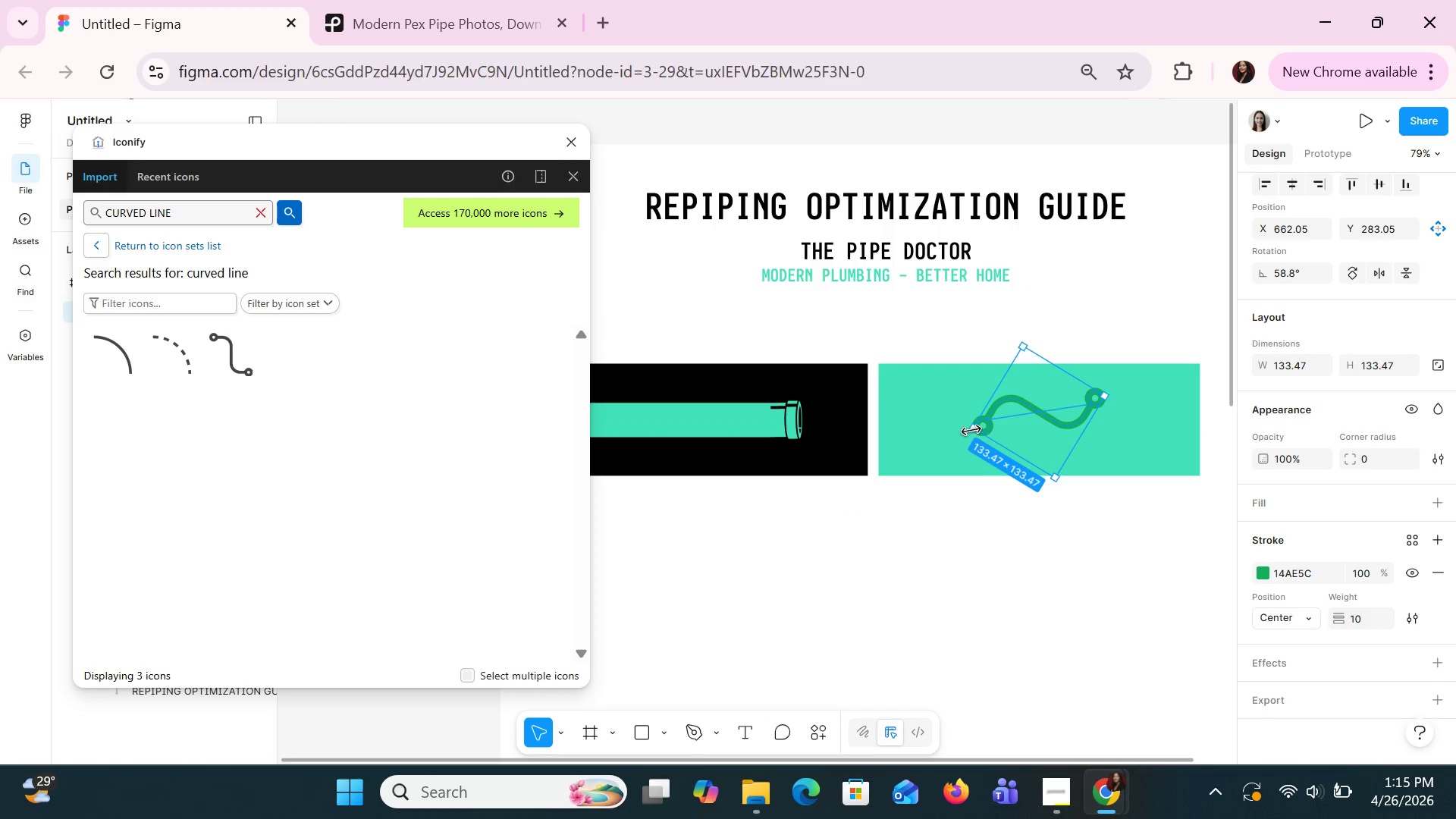 
left_click_drag(start_coordinate=[972, 428], to_coordinate=[943, 421])
 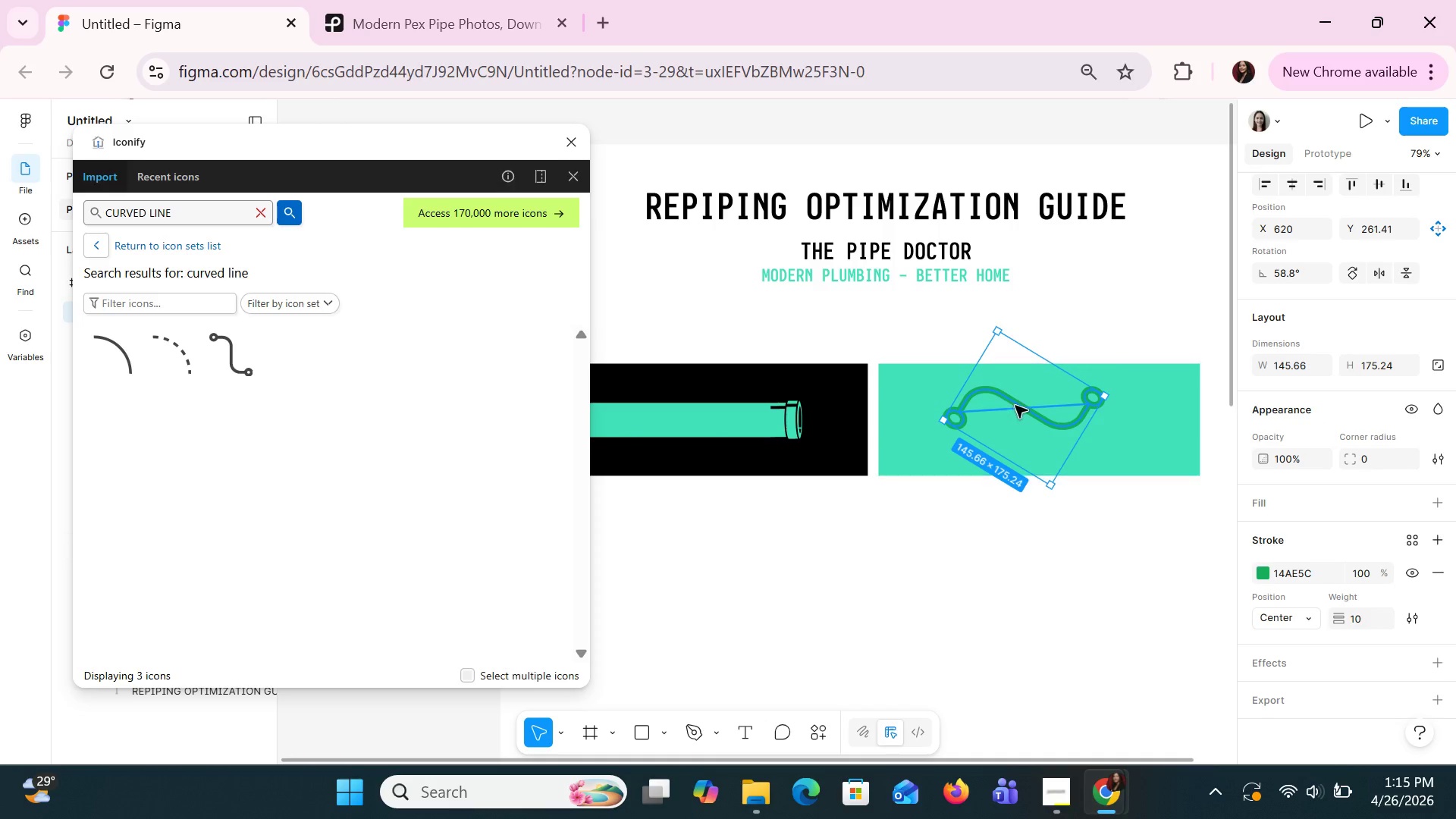 
left_click_drag(start_coordinate=[1013, 405], to_coordinate=[1034, 422])
 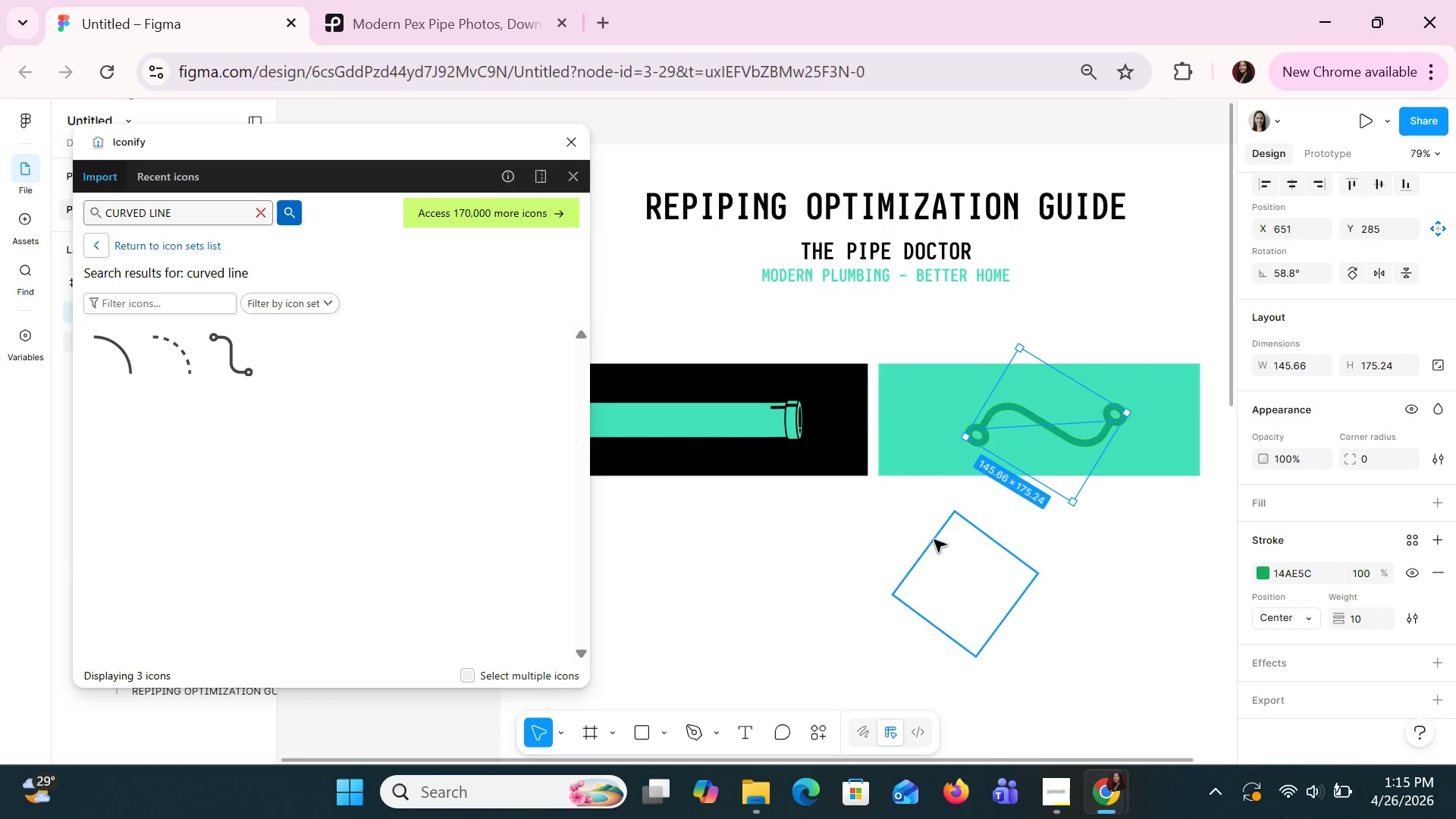 
left_click([934, 541])
 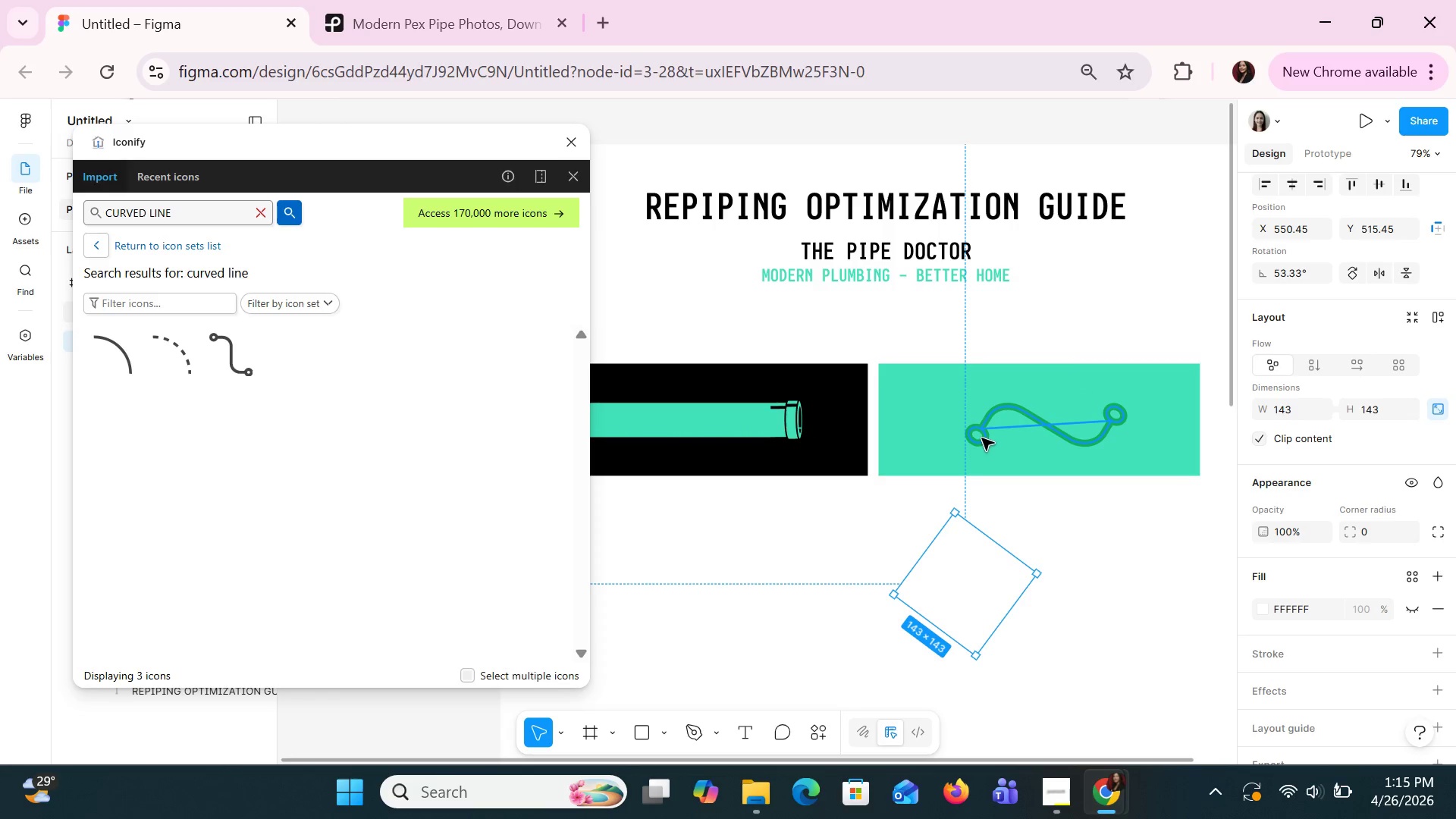 
double_click([980, 438])
 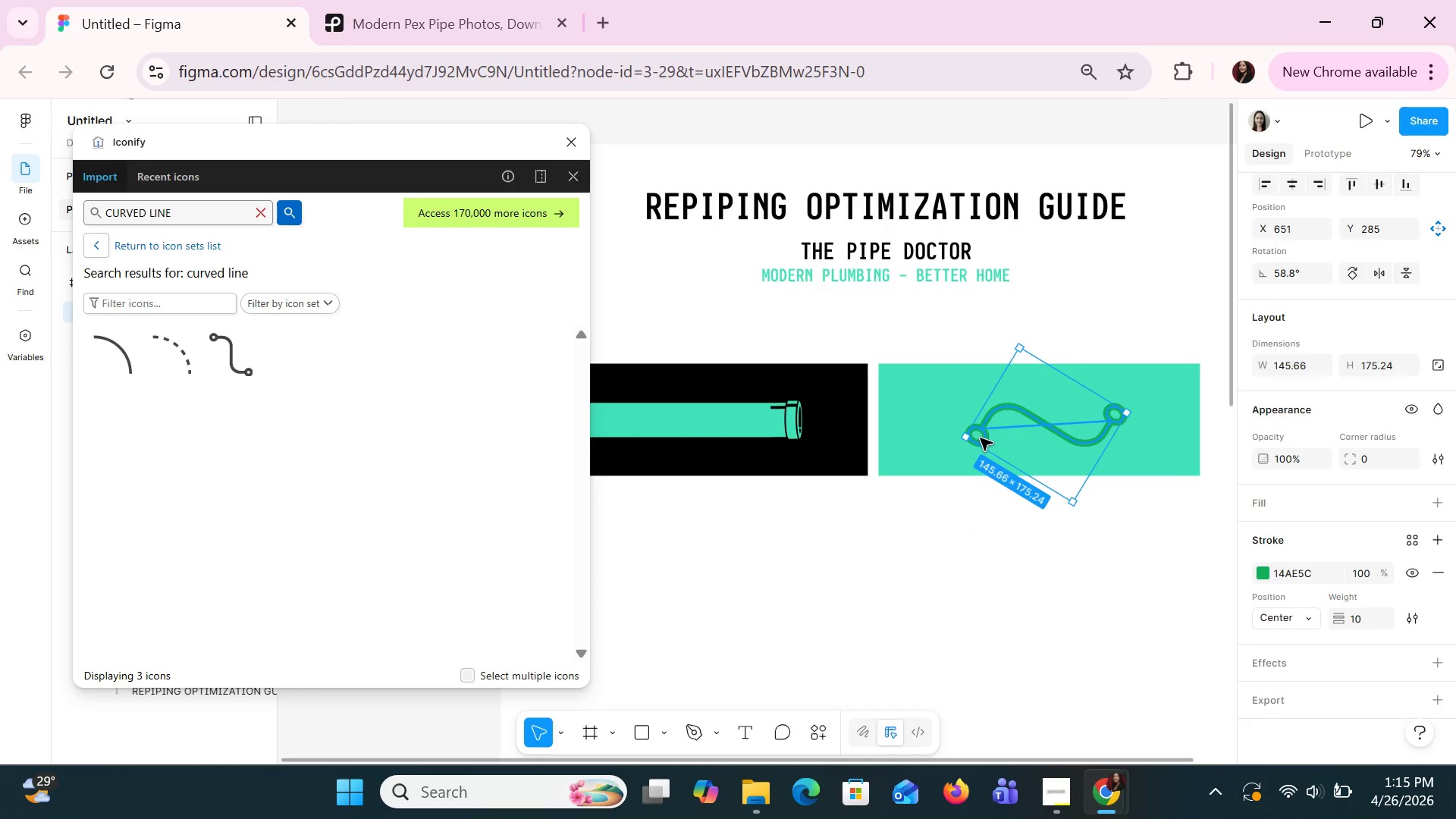 
triple_click([980, 438])
 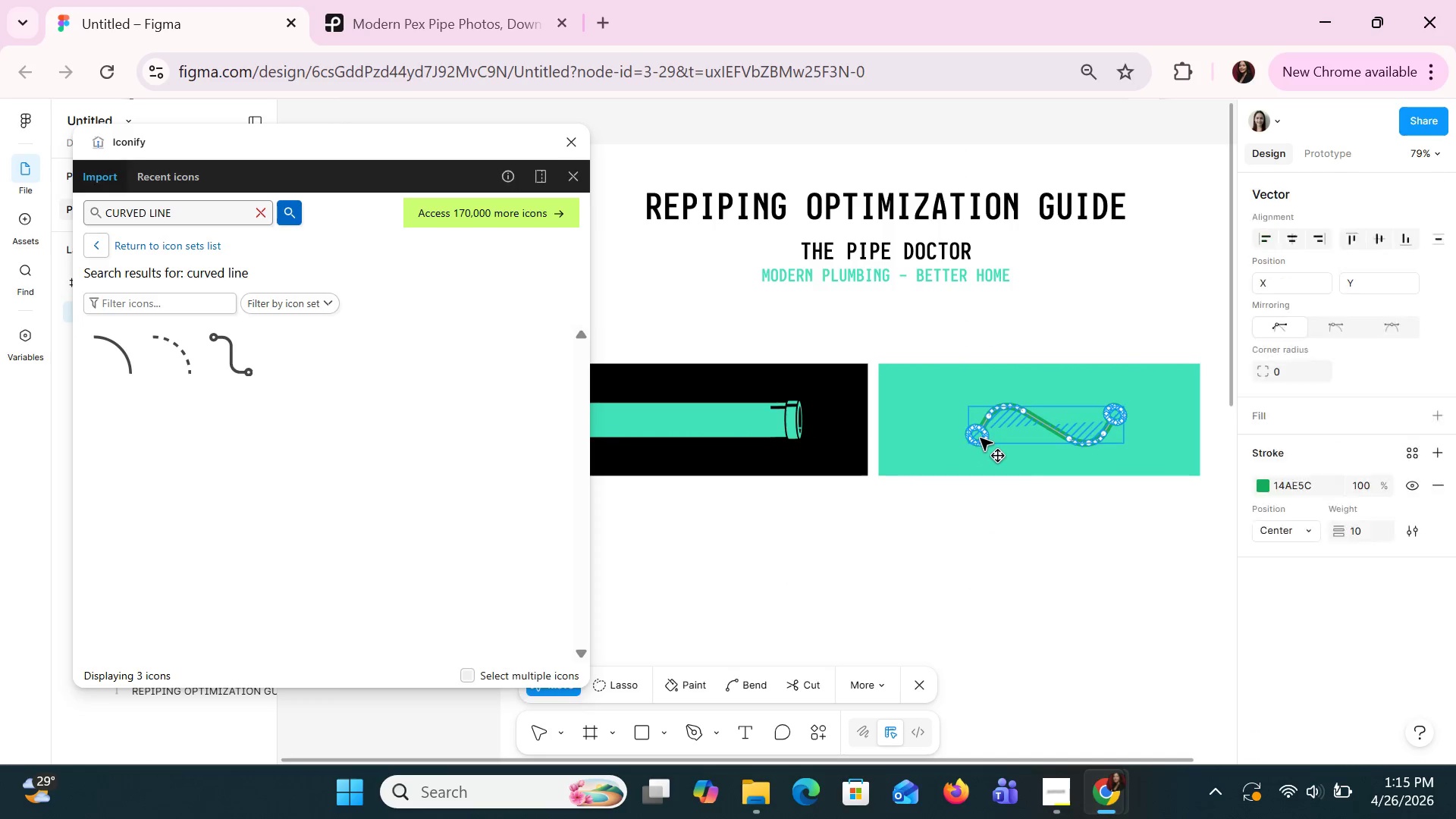 
triple_click([980, 438])
 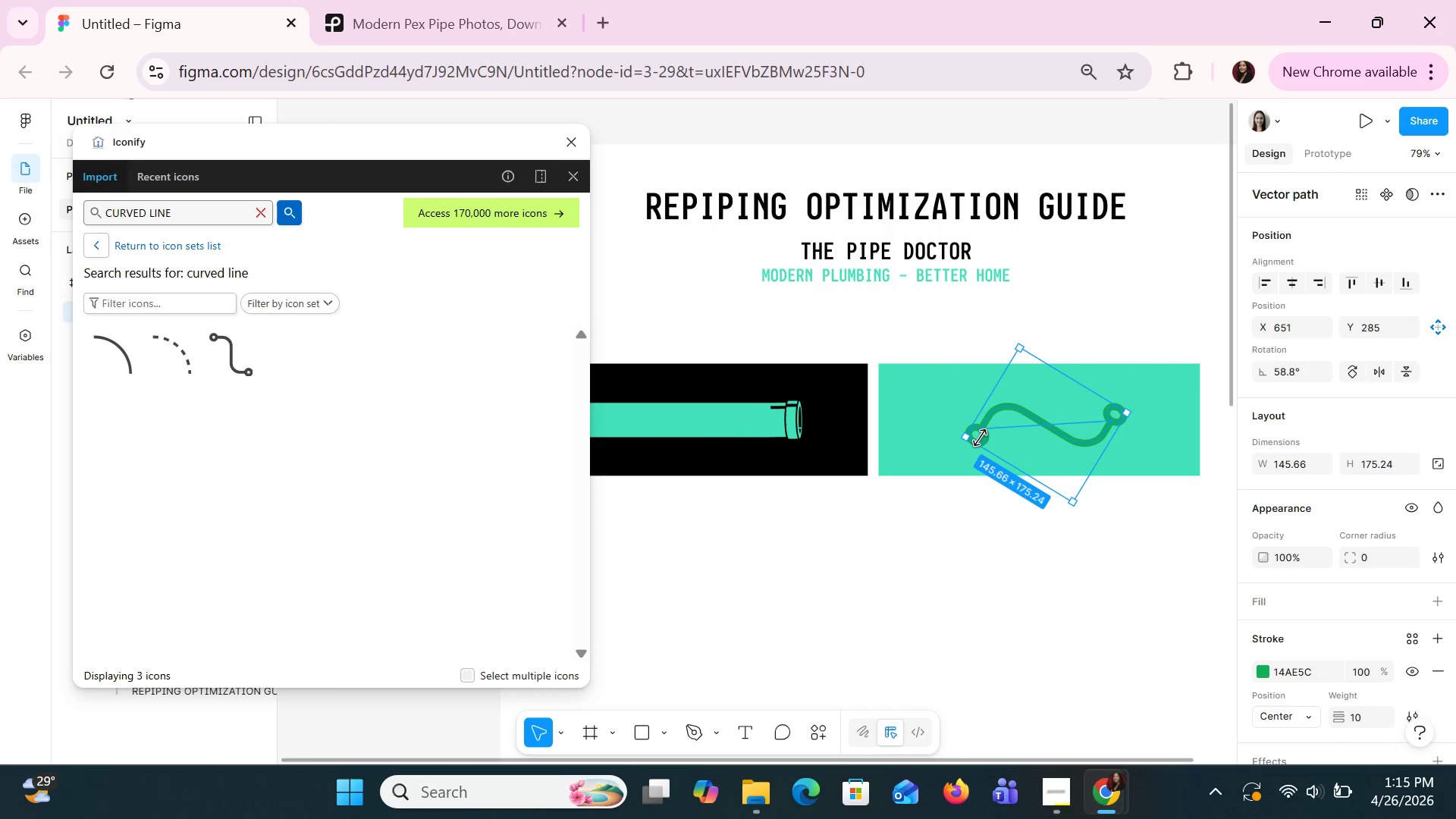 
double_click([980, 438])
 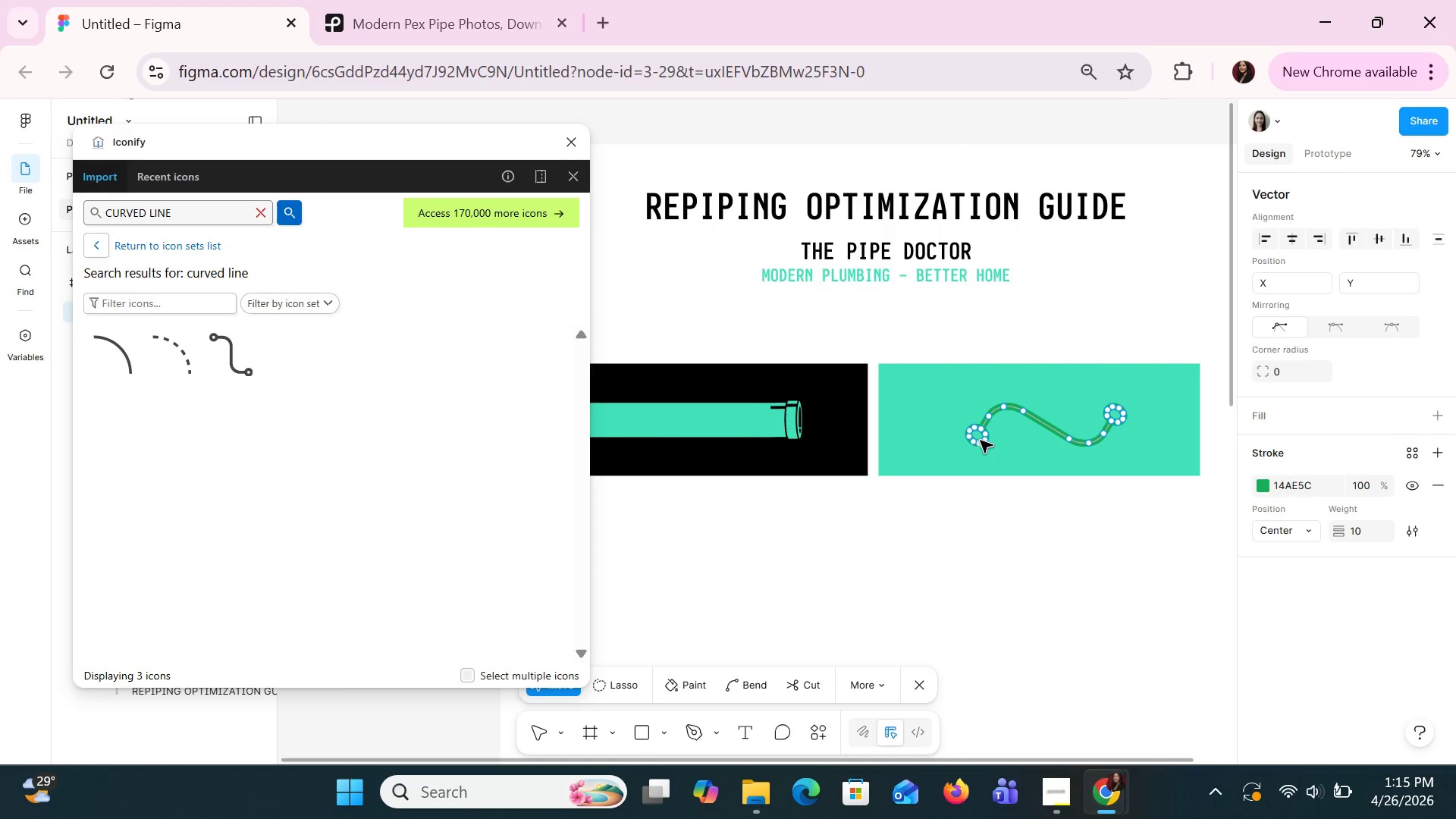 
key(Delete)
 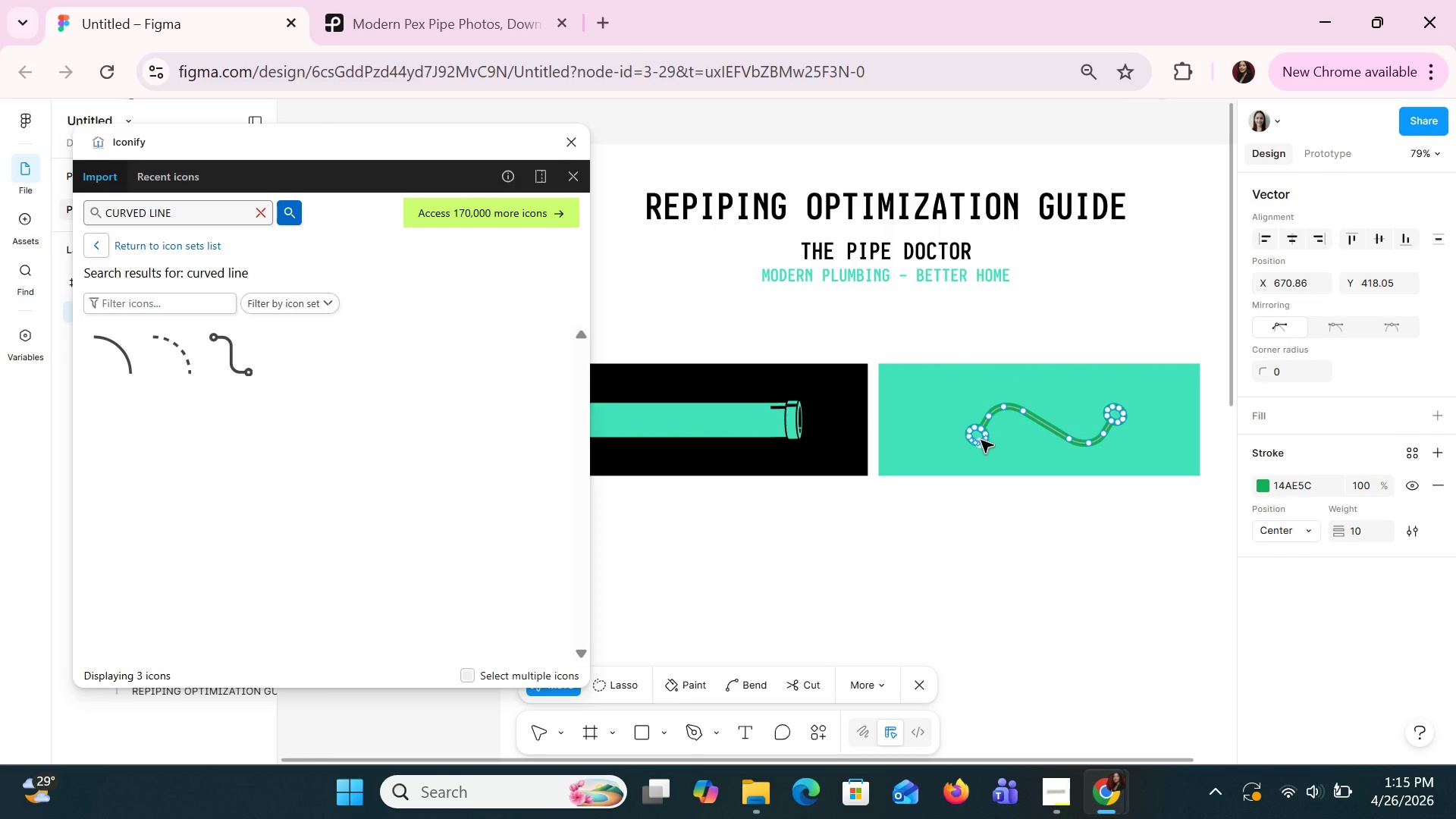 
left_click([981, 440])
 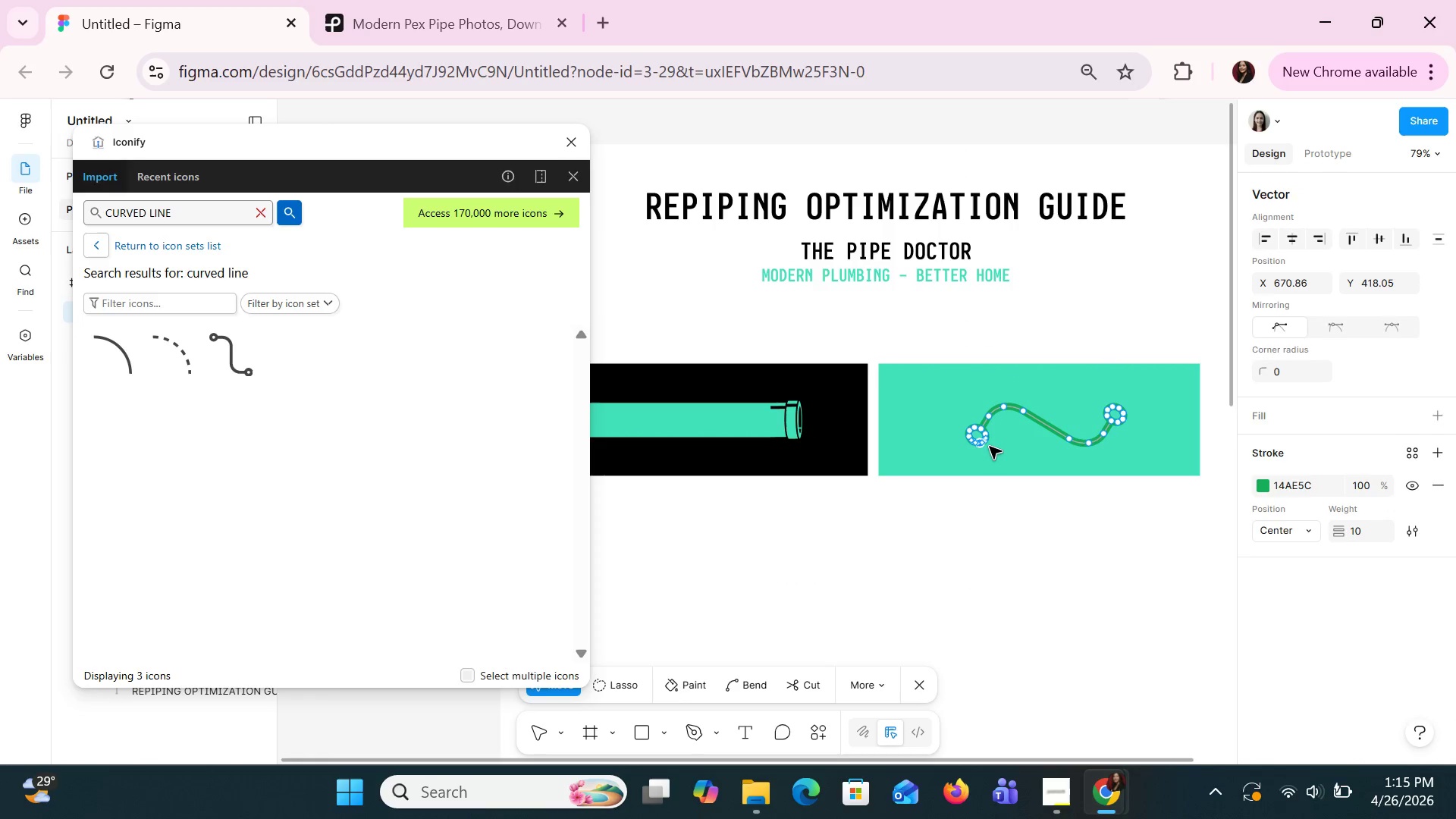 
key(Delete)
 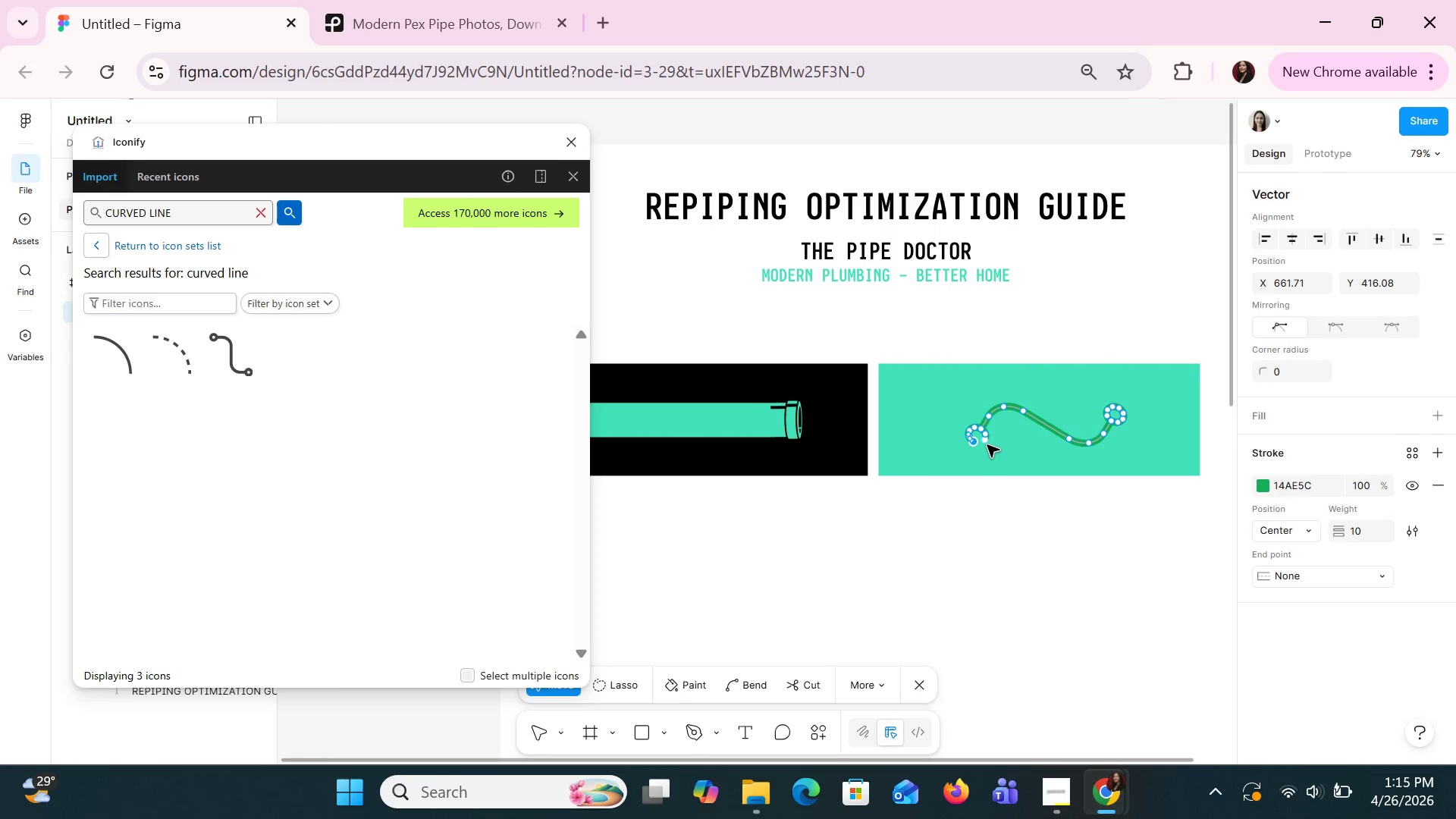 
key(Delete)
 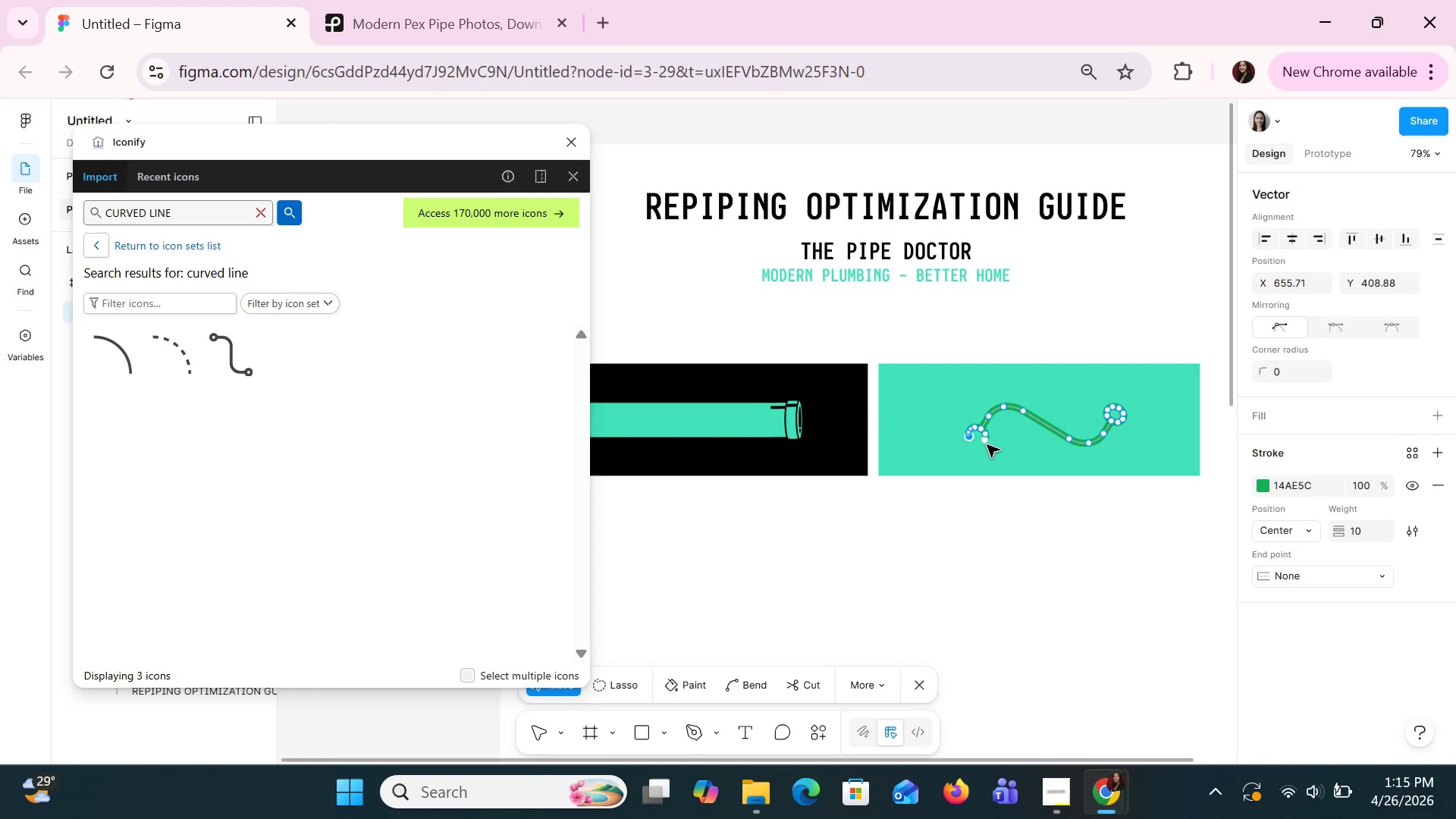 
key(Delete)
 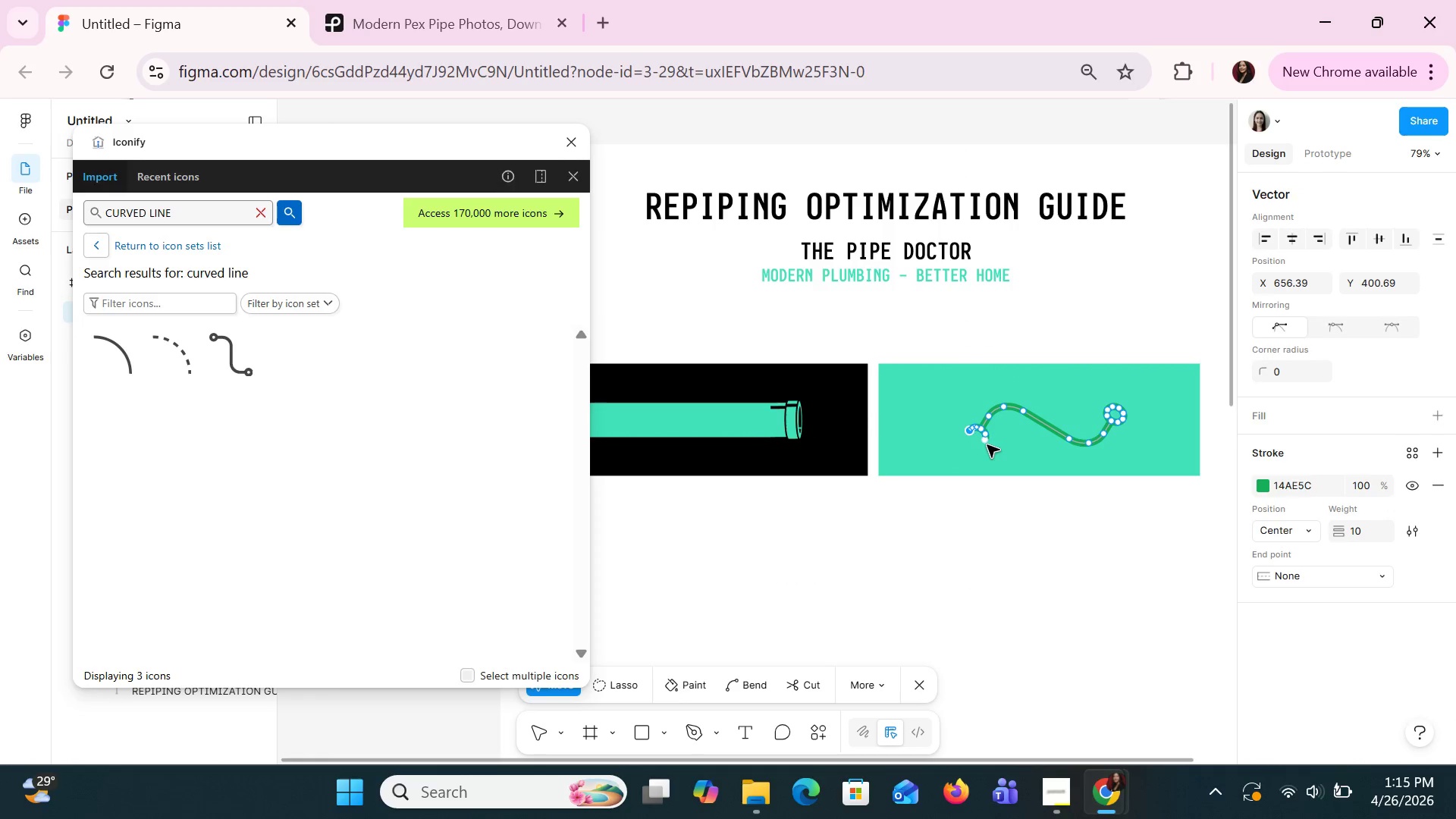 
key(Delete)
 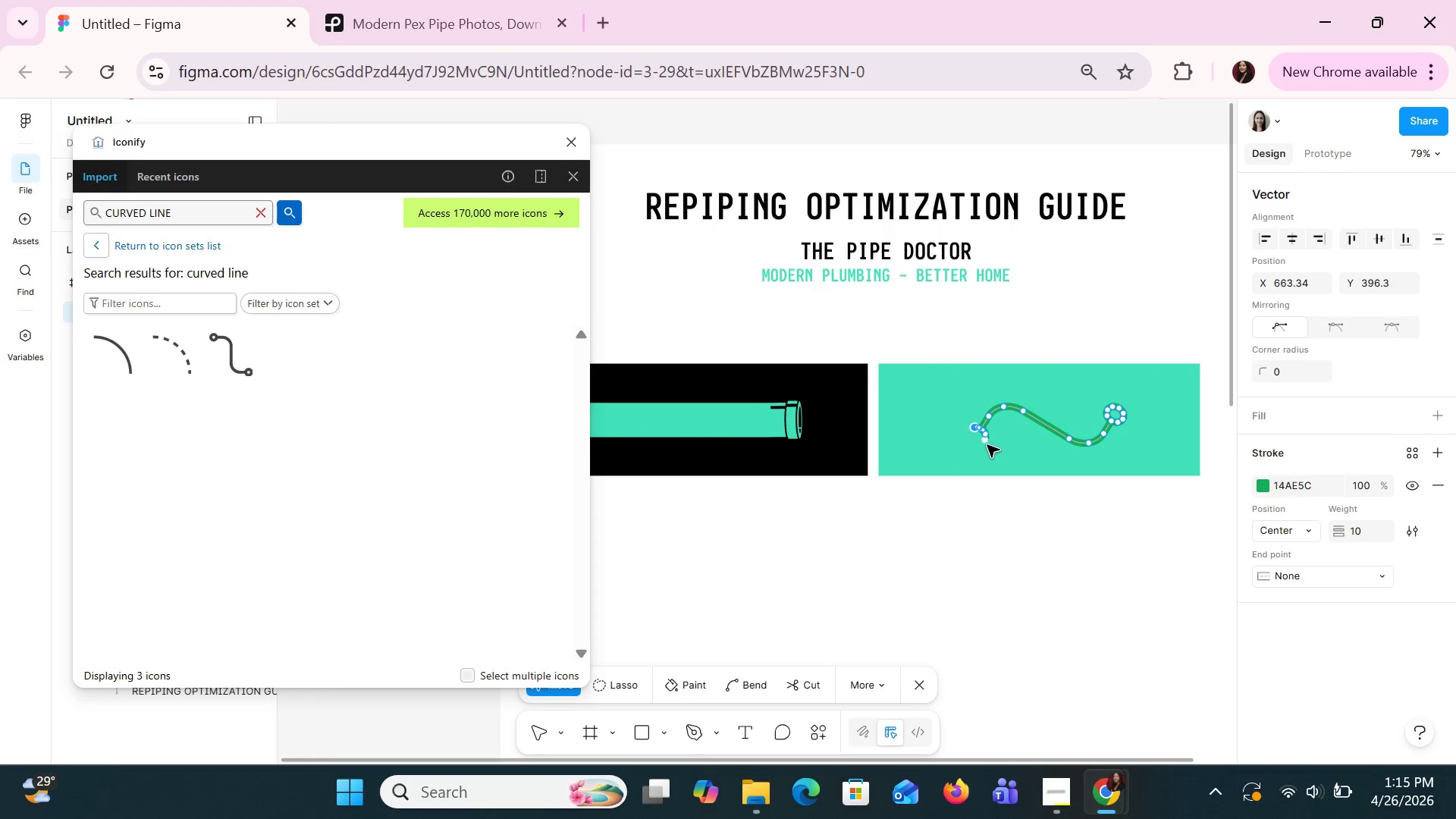 
key(Delete)
 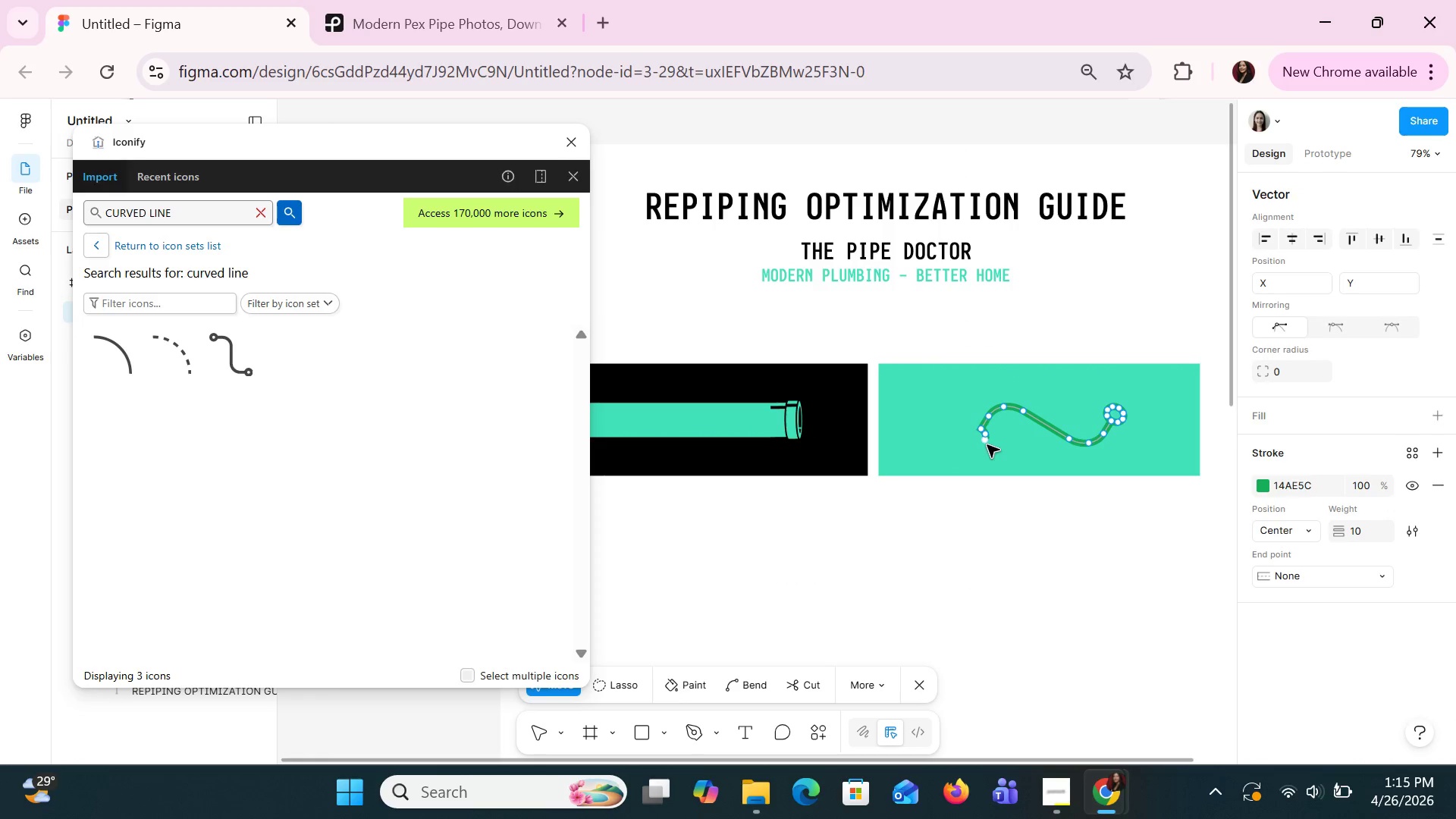 
key(Delete)
 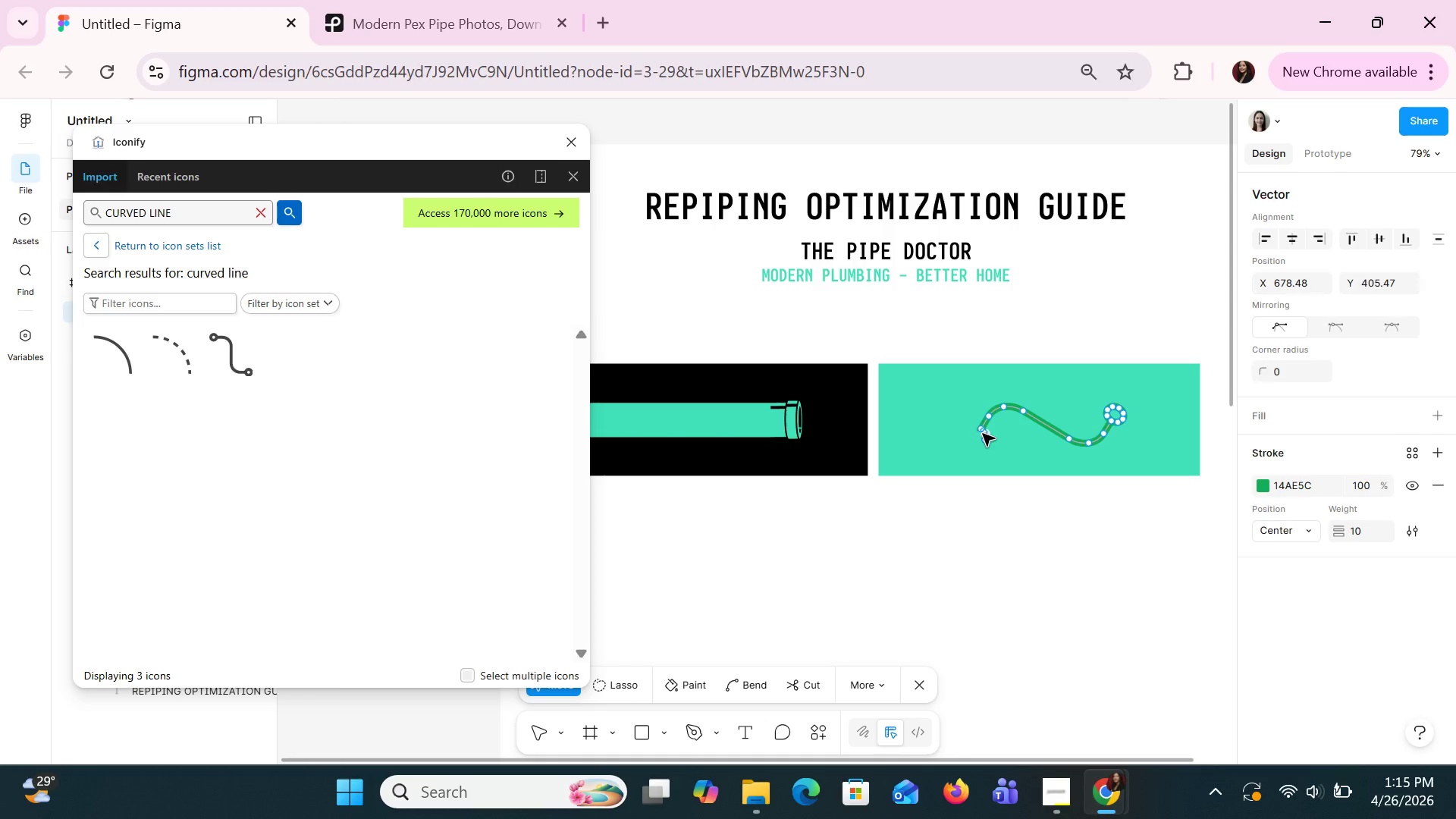 
key(Delete)
 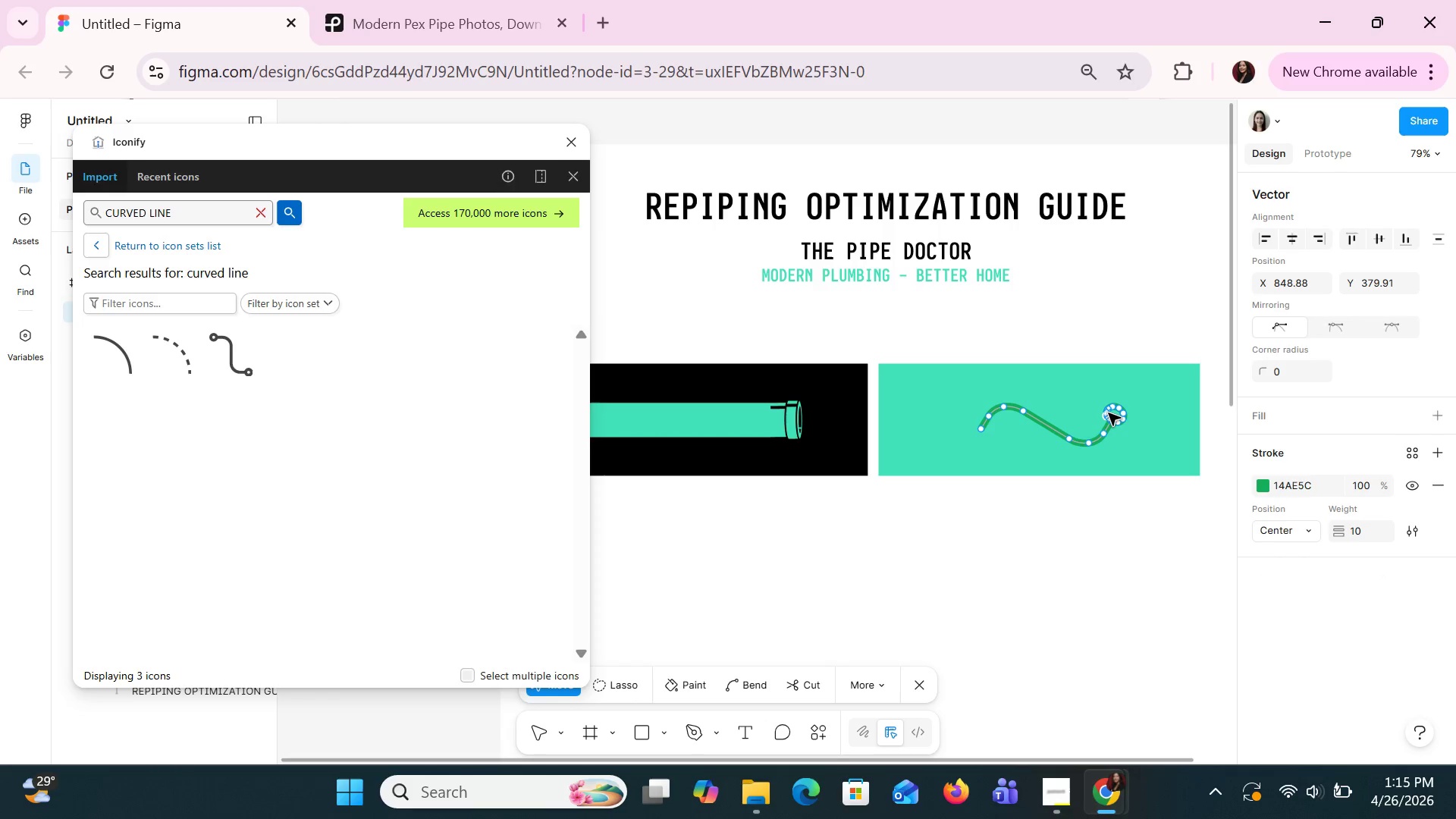 
key(Delete)
 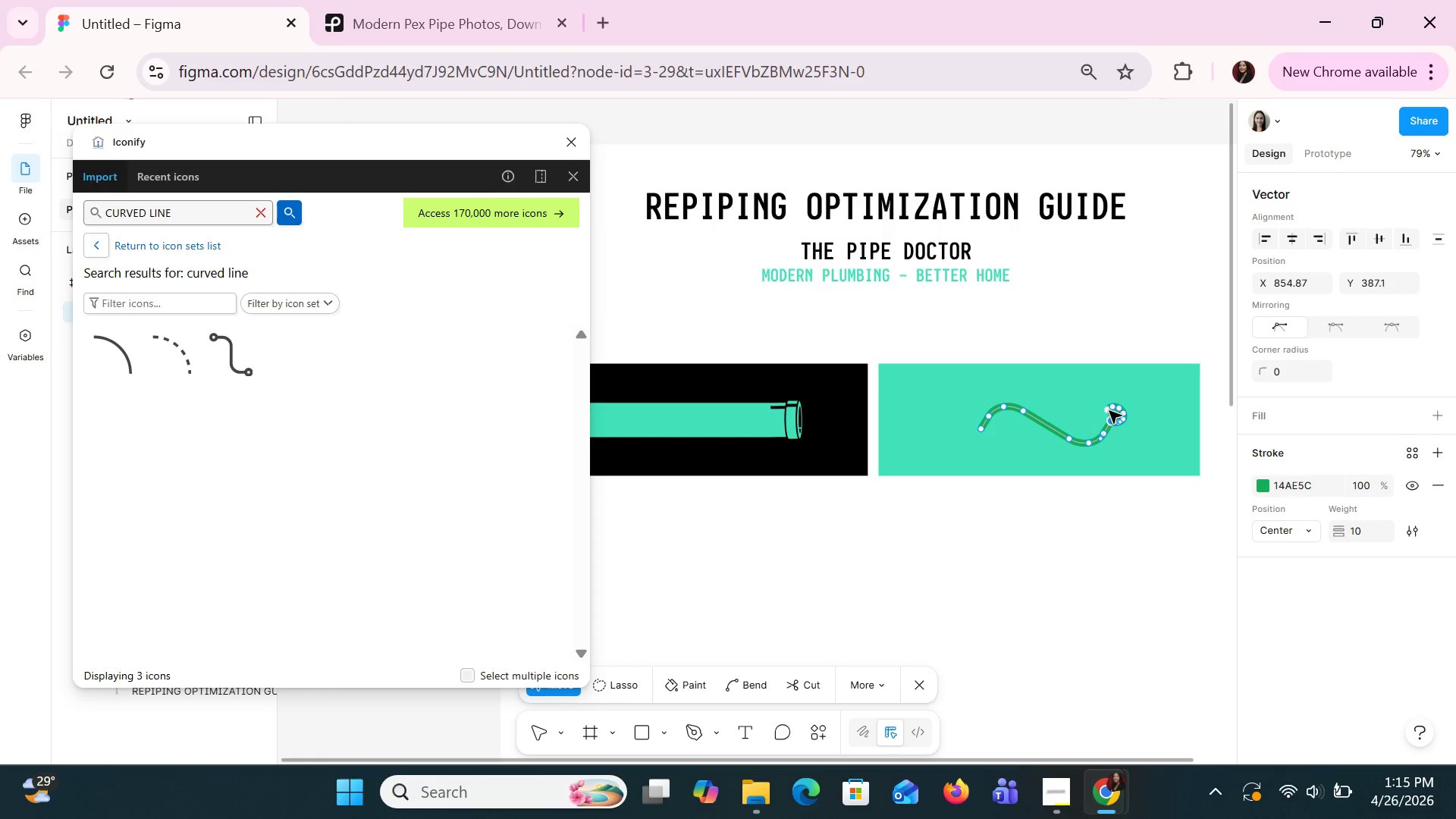 
key(Delete)
 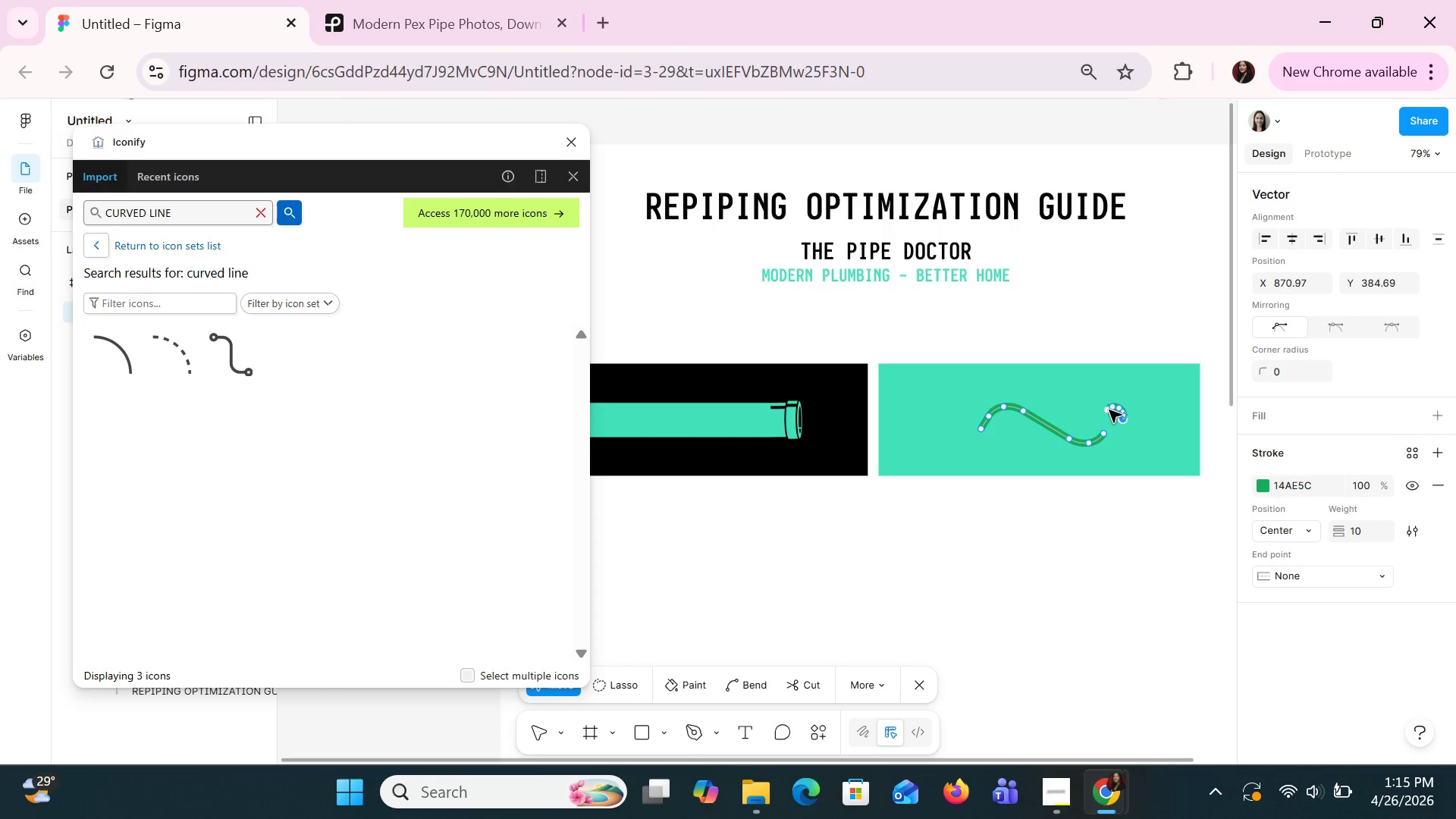 
key(Delete)
 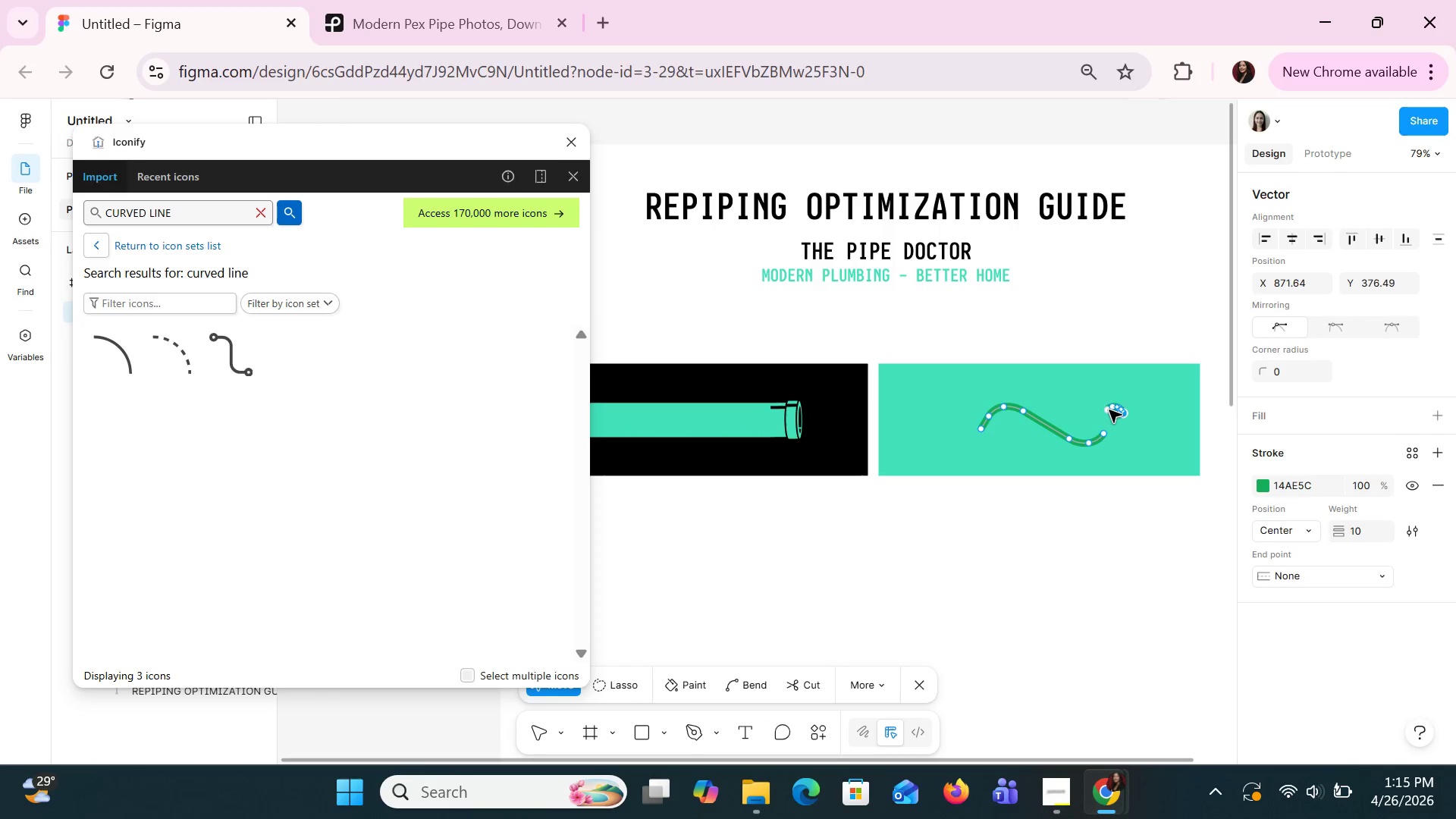 
key(Delete)
 